 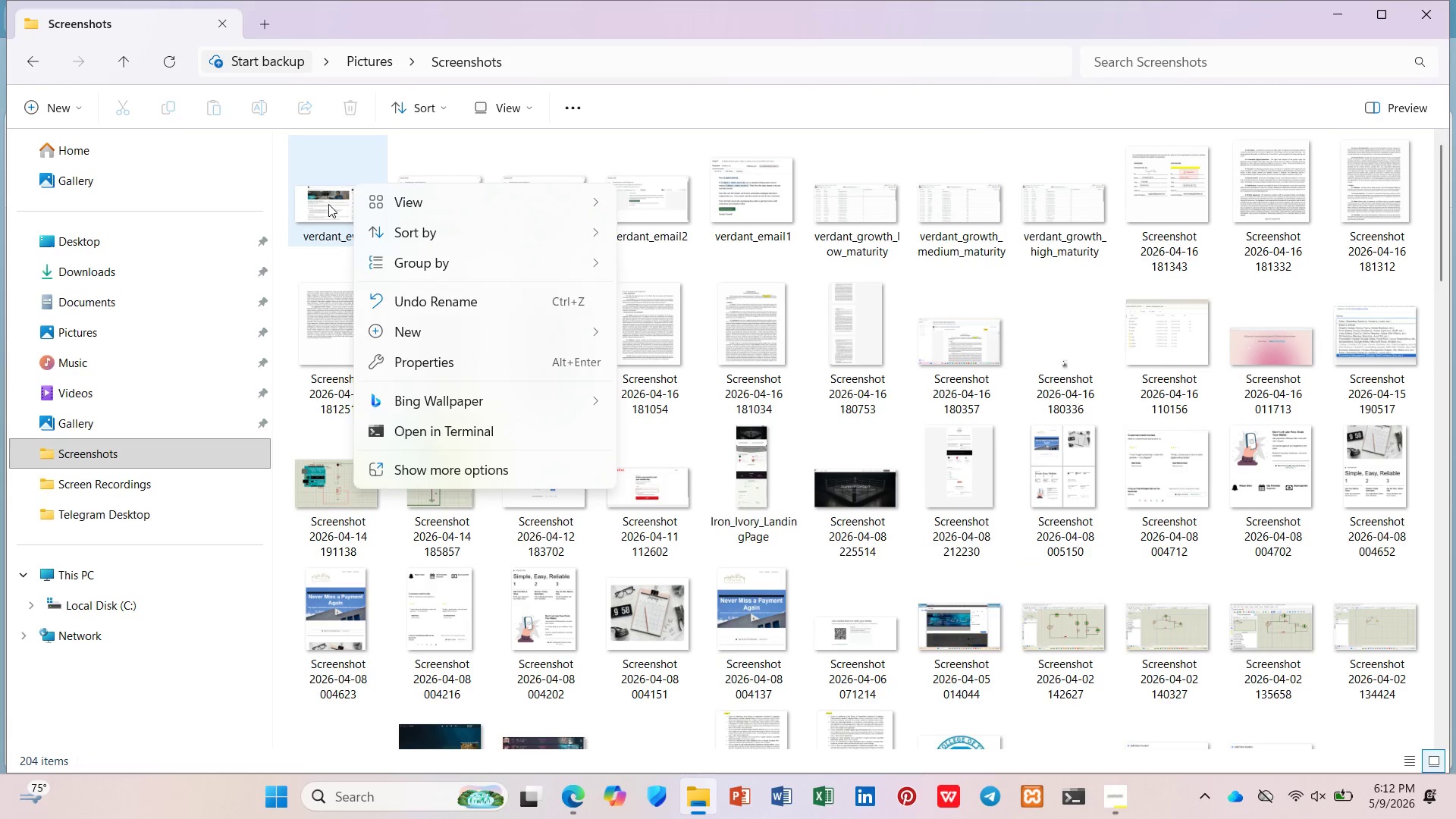 
mouse_move([513, 534])
 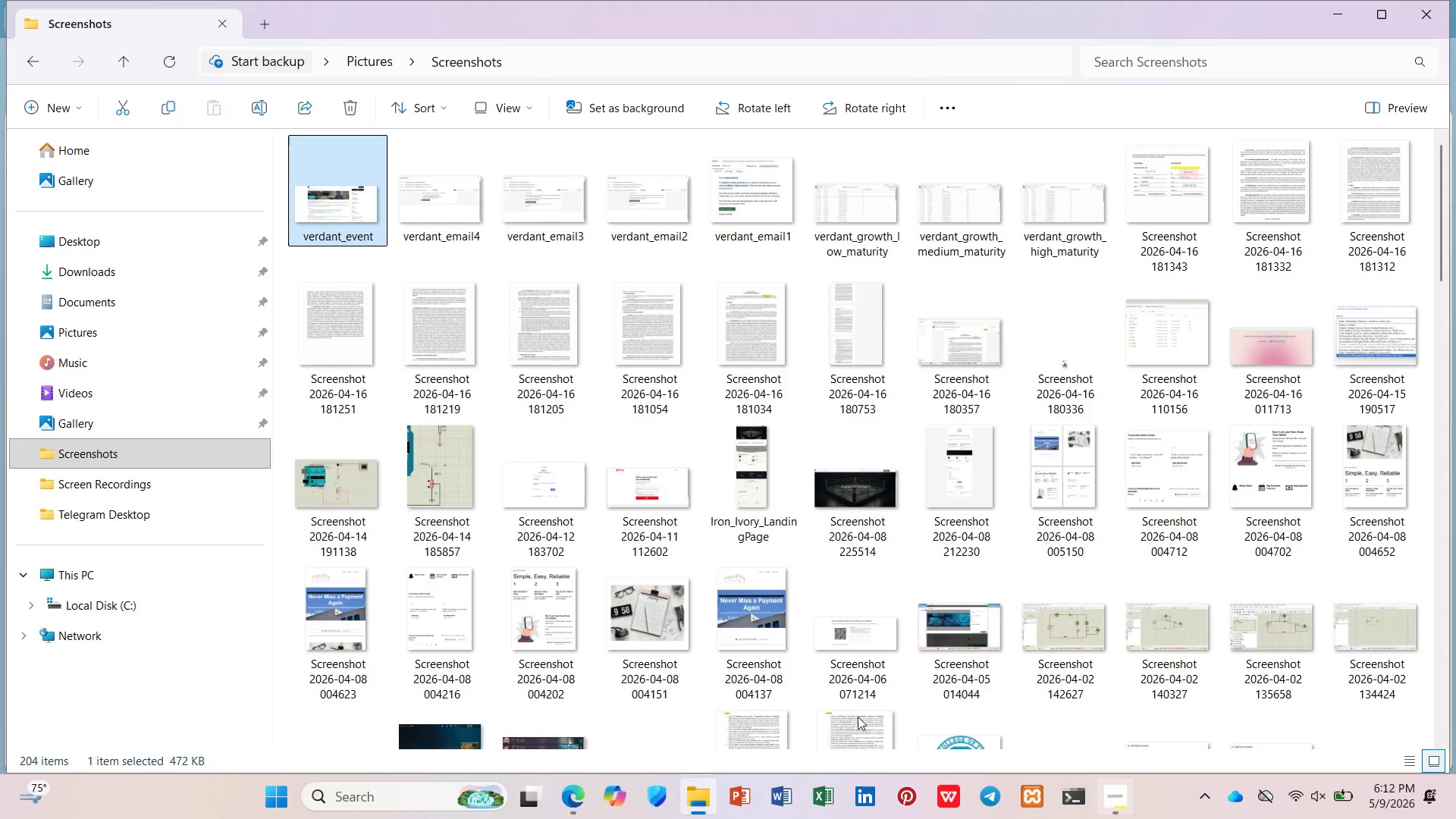 
left_click_drag(start_coordinate=[567, 807], to_coordinate=[566, 811])
 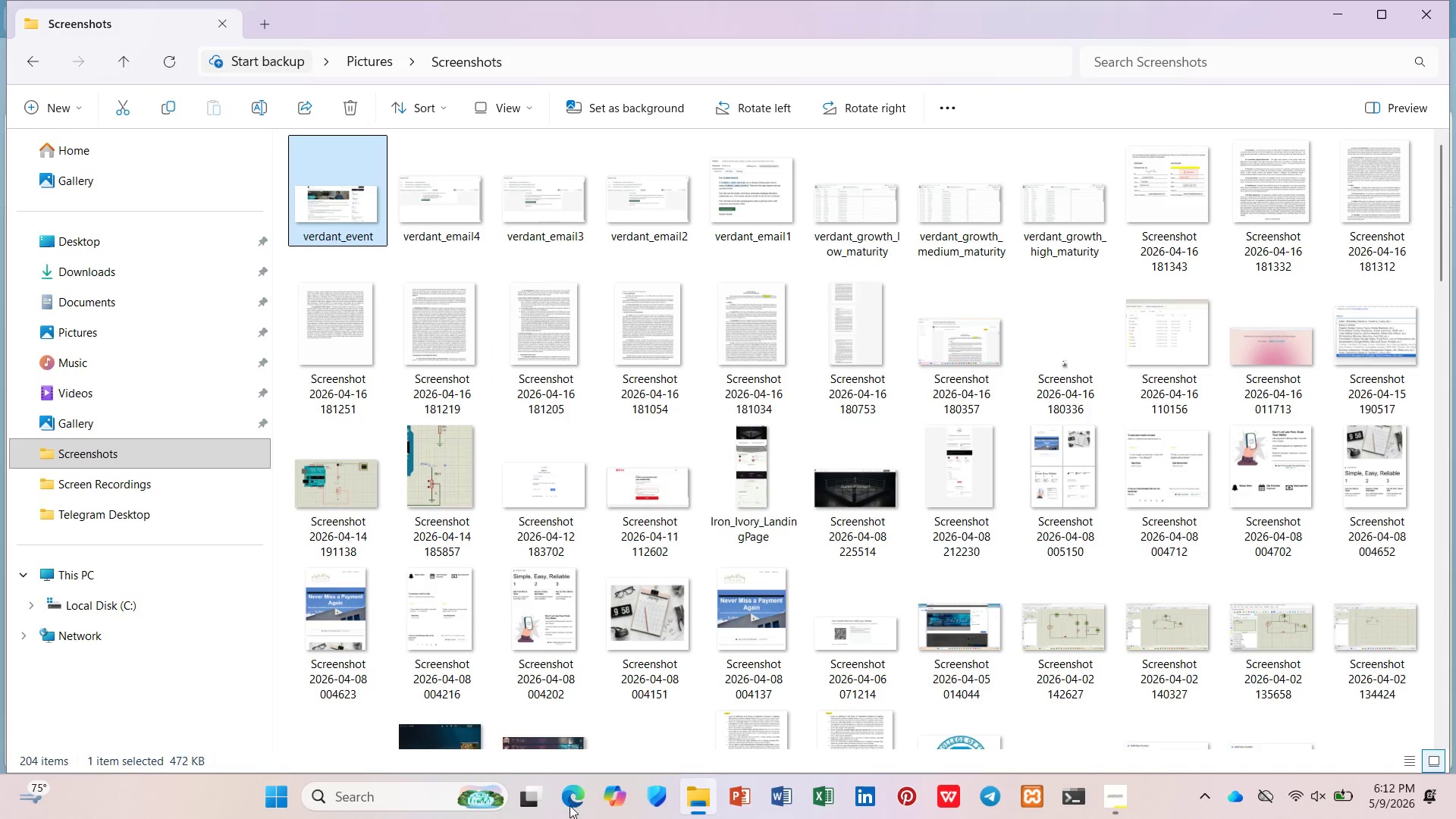 
left_click([570, 804])
 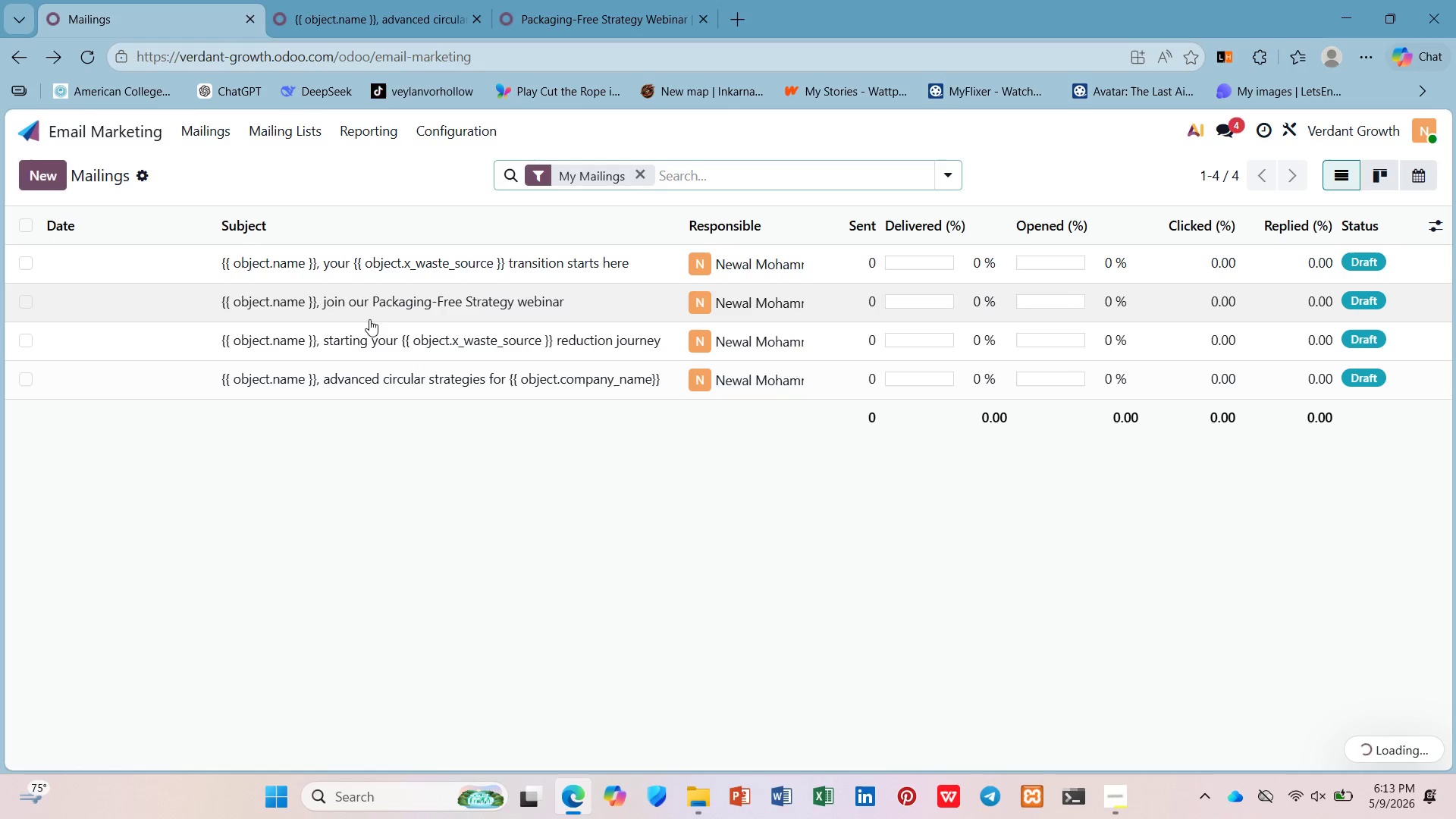 
left_click([376, 372])
 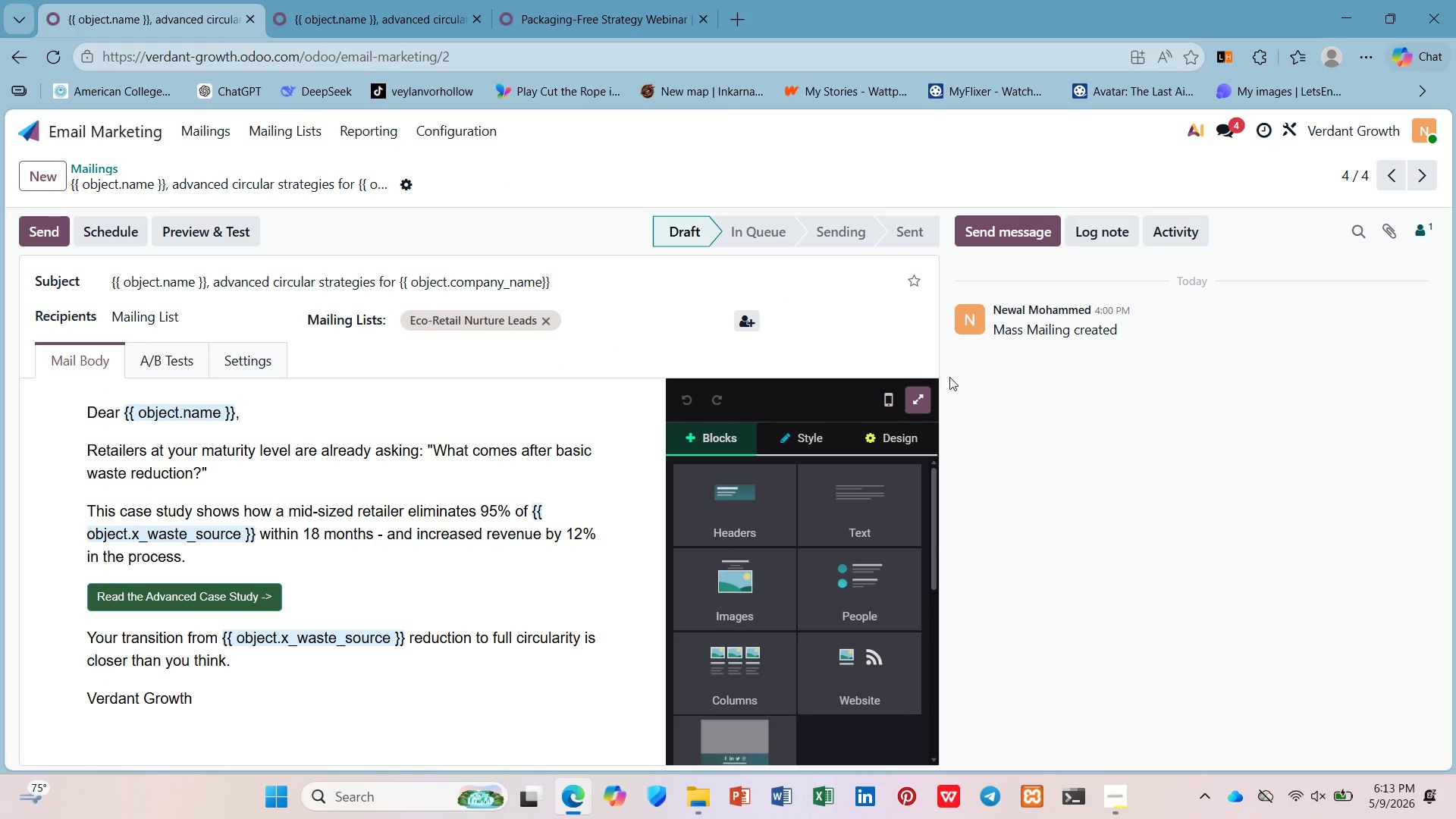 
key(PrintScreen)
 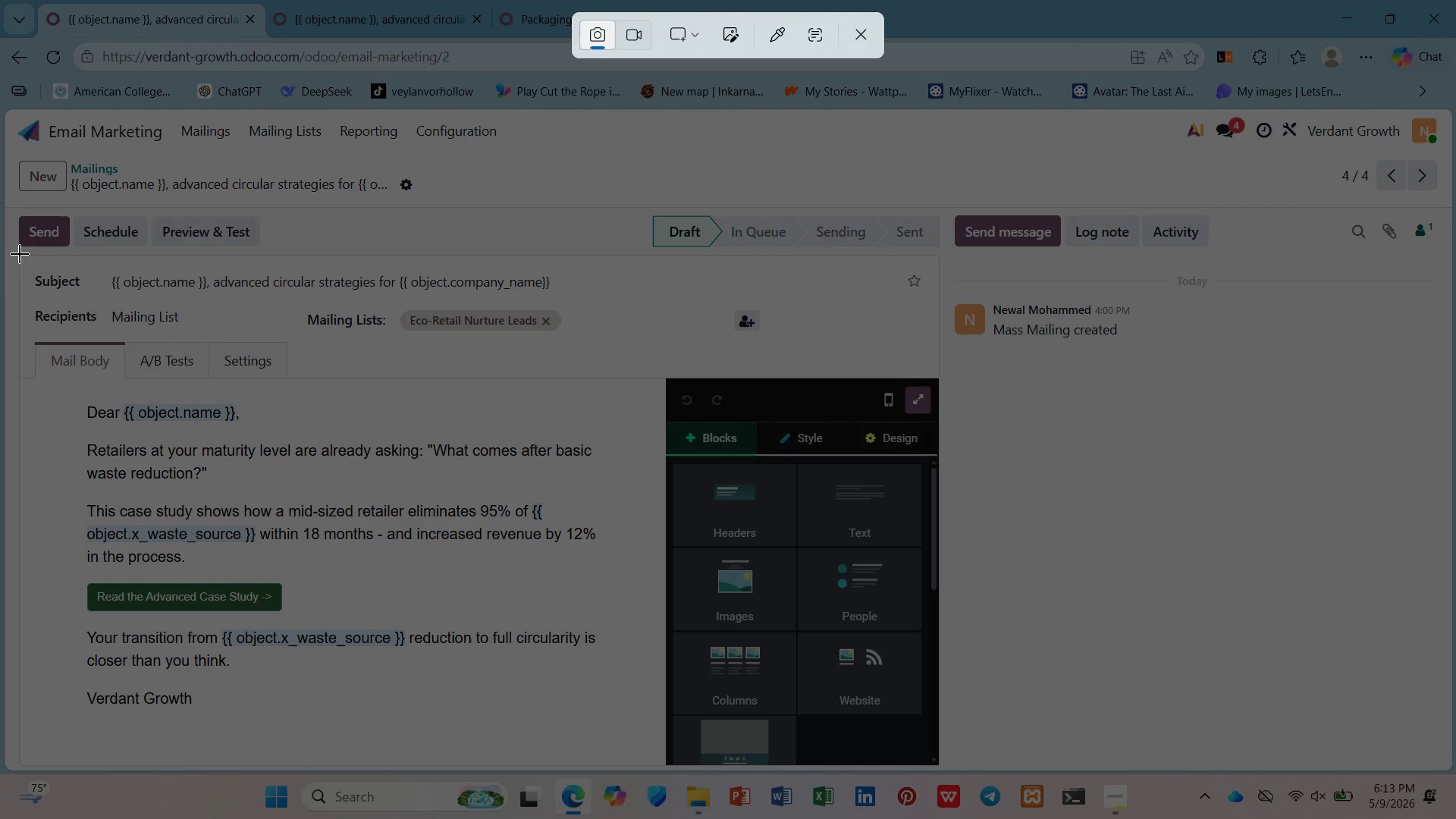 
left_click_drag(start_coordinate=[20, 254], to_coordinate=[665, 765])
 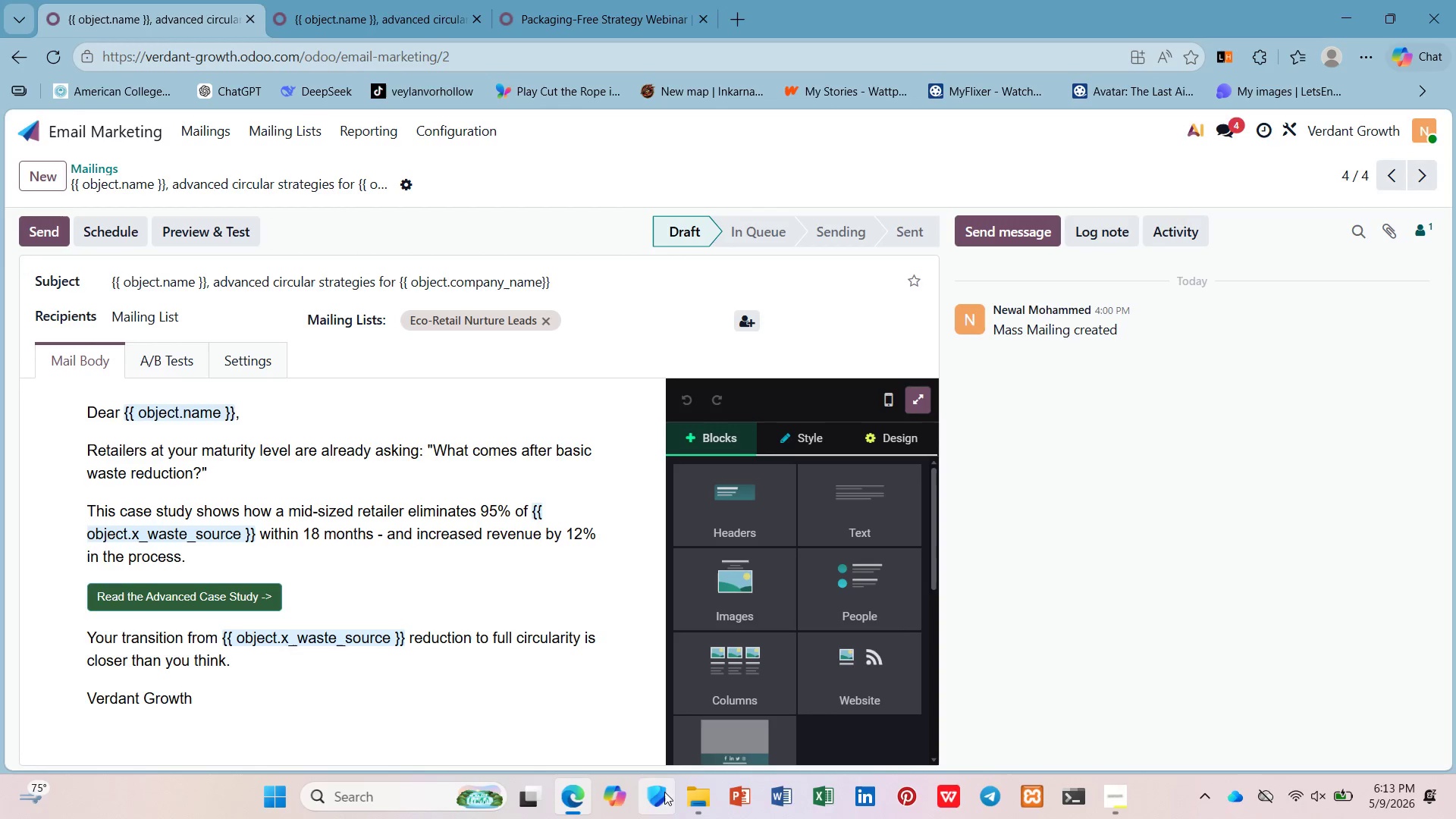 
left_click([689, 801])
 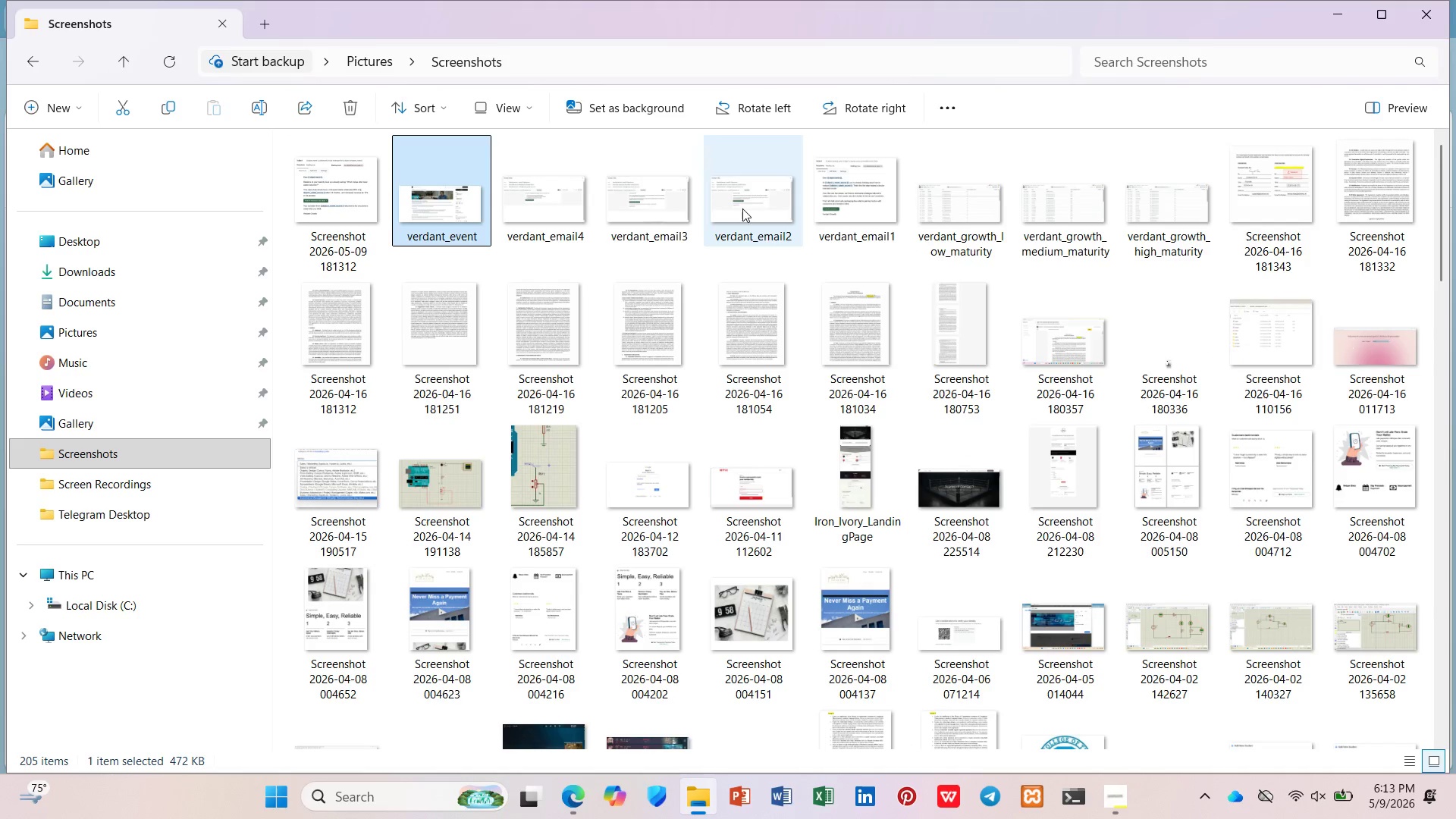 
left_click([750, 210])
 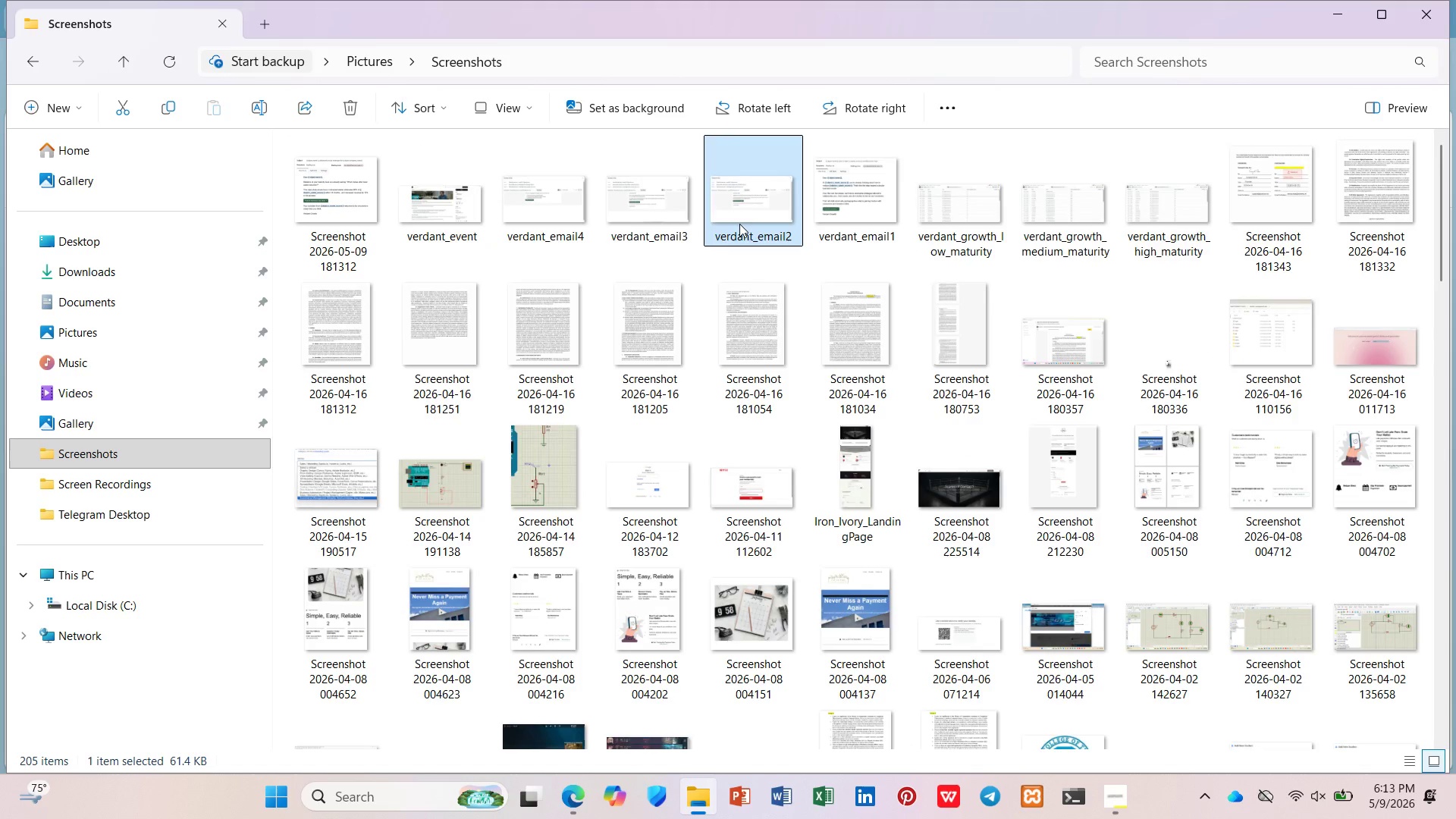 
key(Delete)
 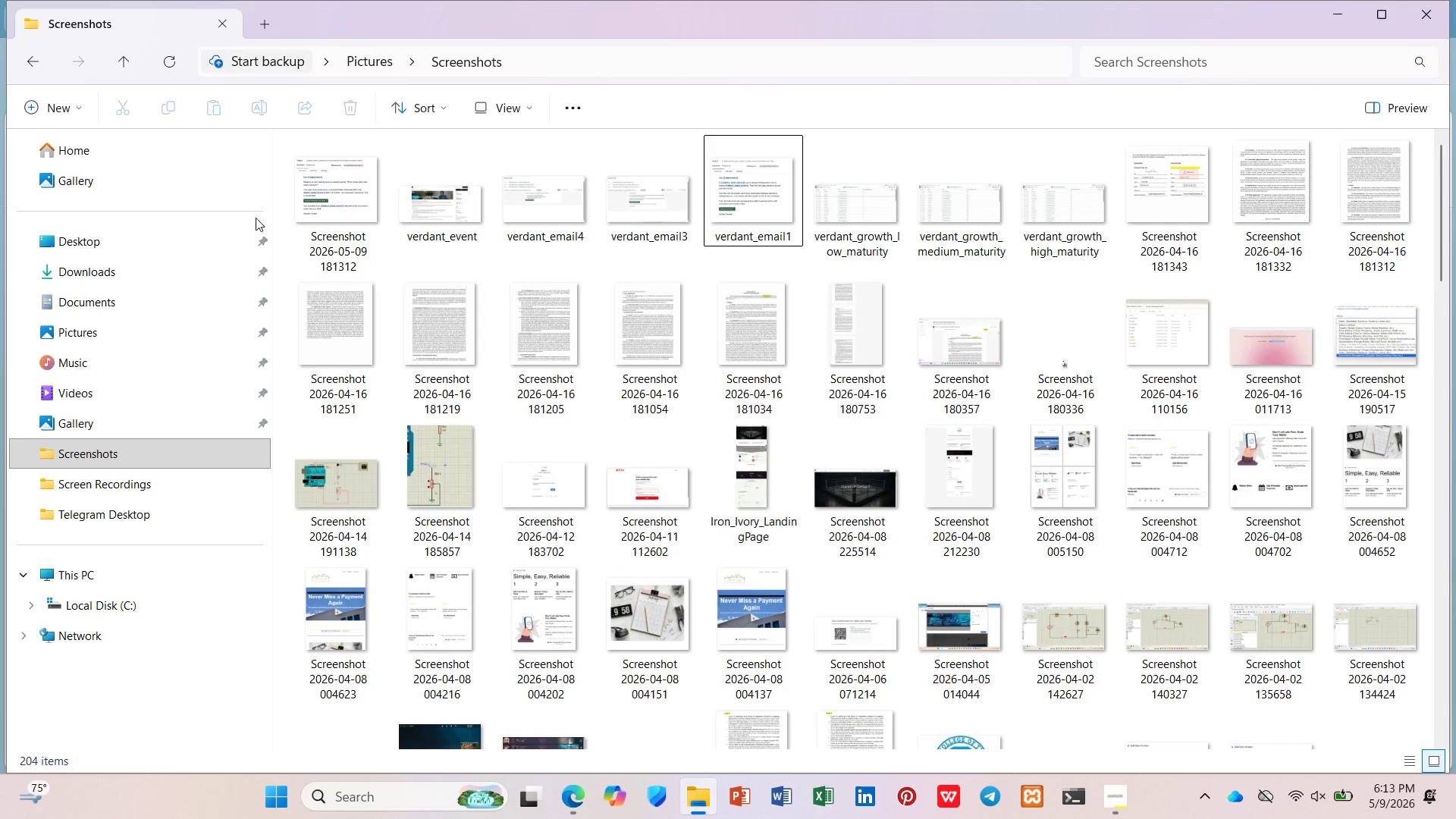 
left_click([298, 224])
 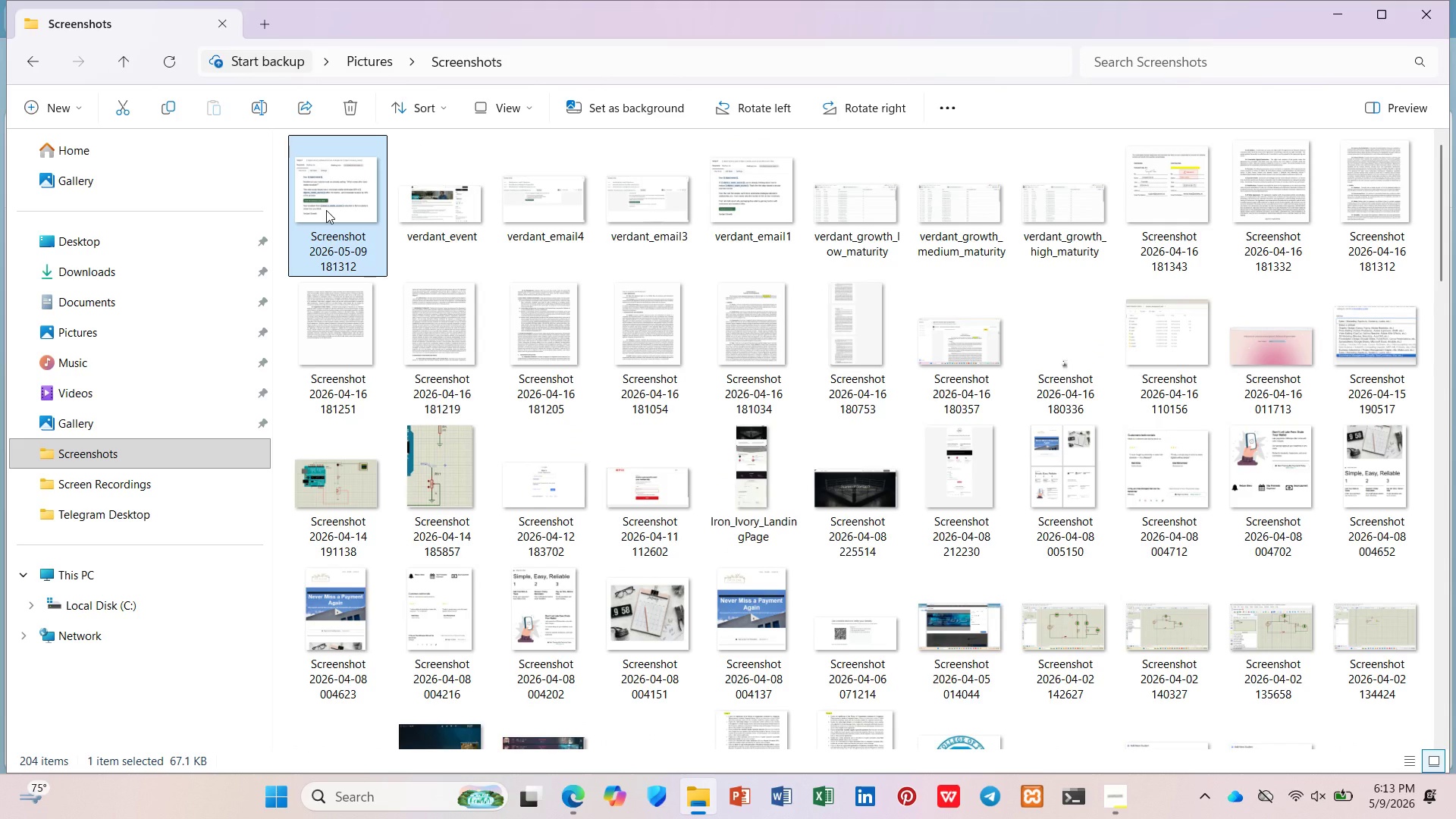 
right_click([326, 210])
 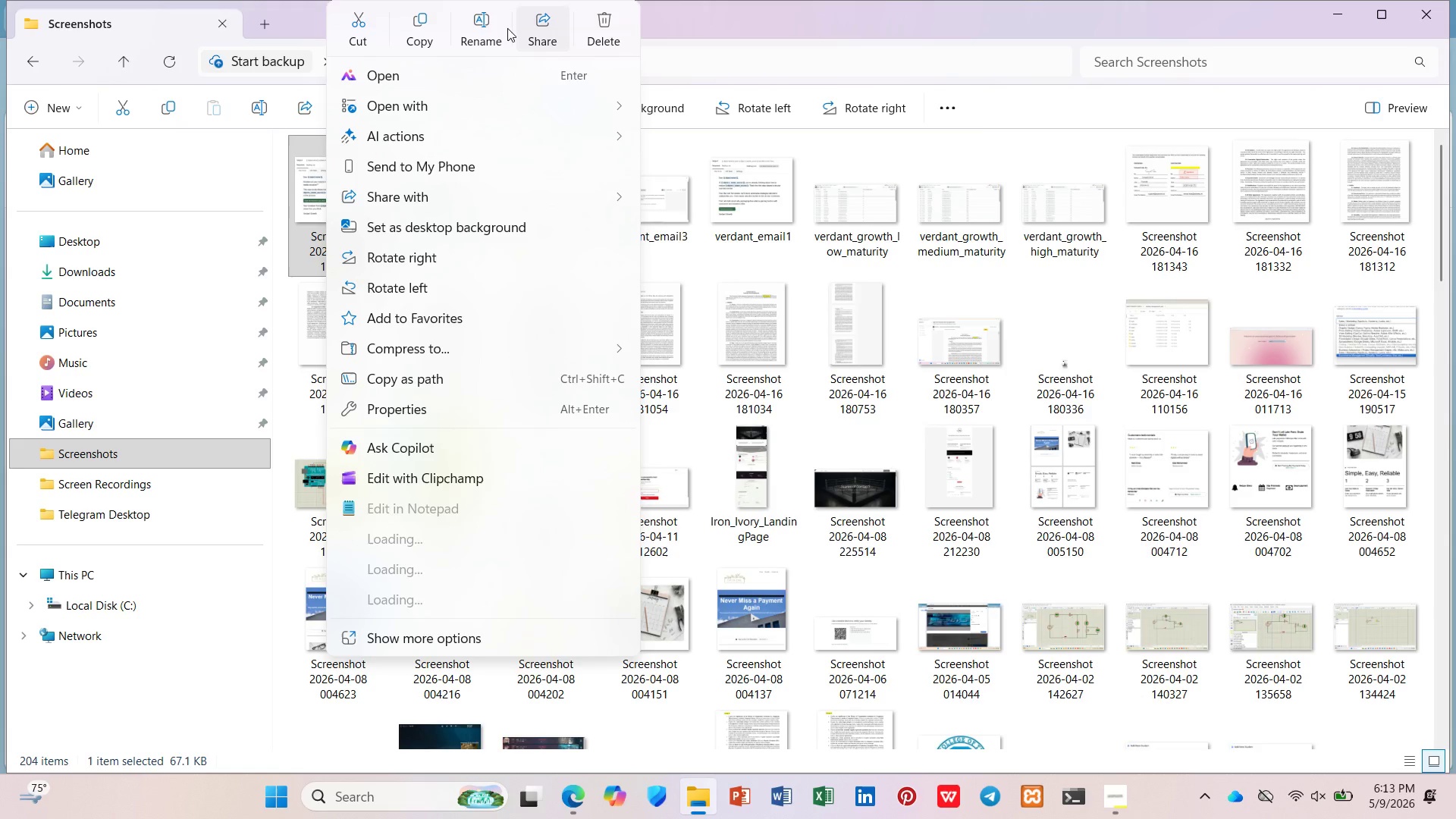 
left_click([492, 30])
 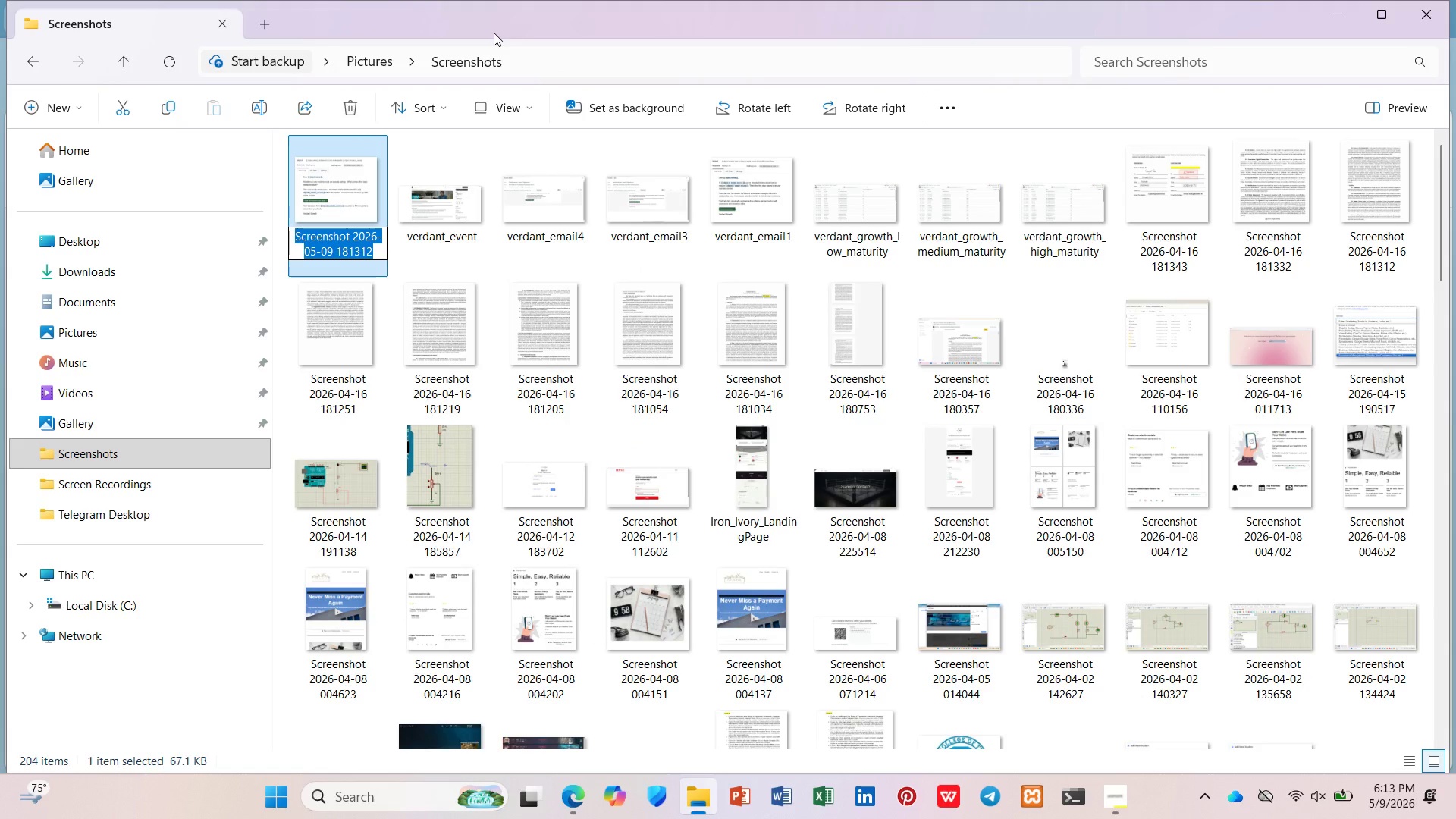 
type(verd)
key(Backspace)
key(Backspace)
type(dant_email2)
 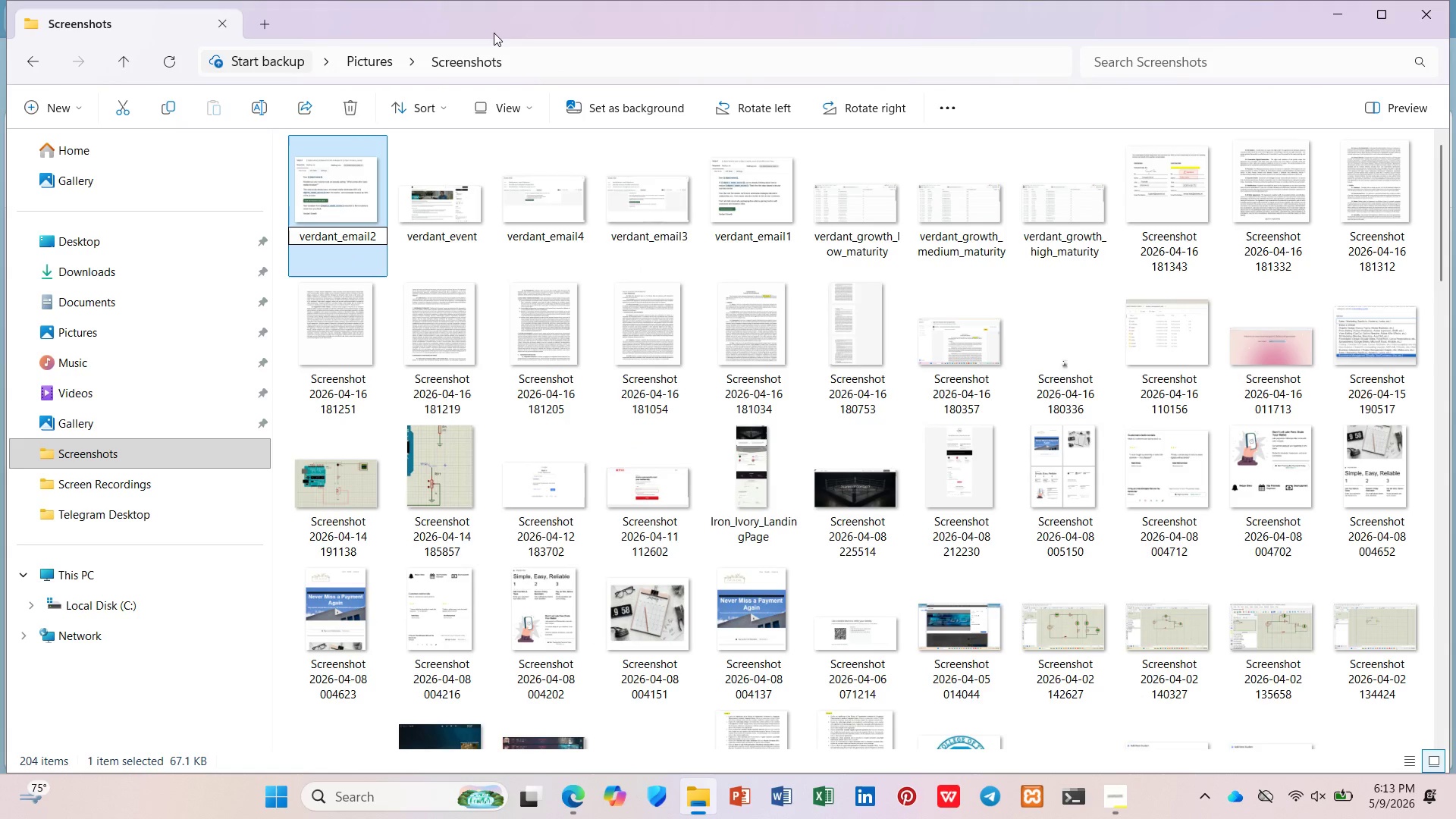 
key(Enter)
 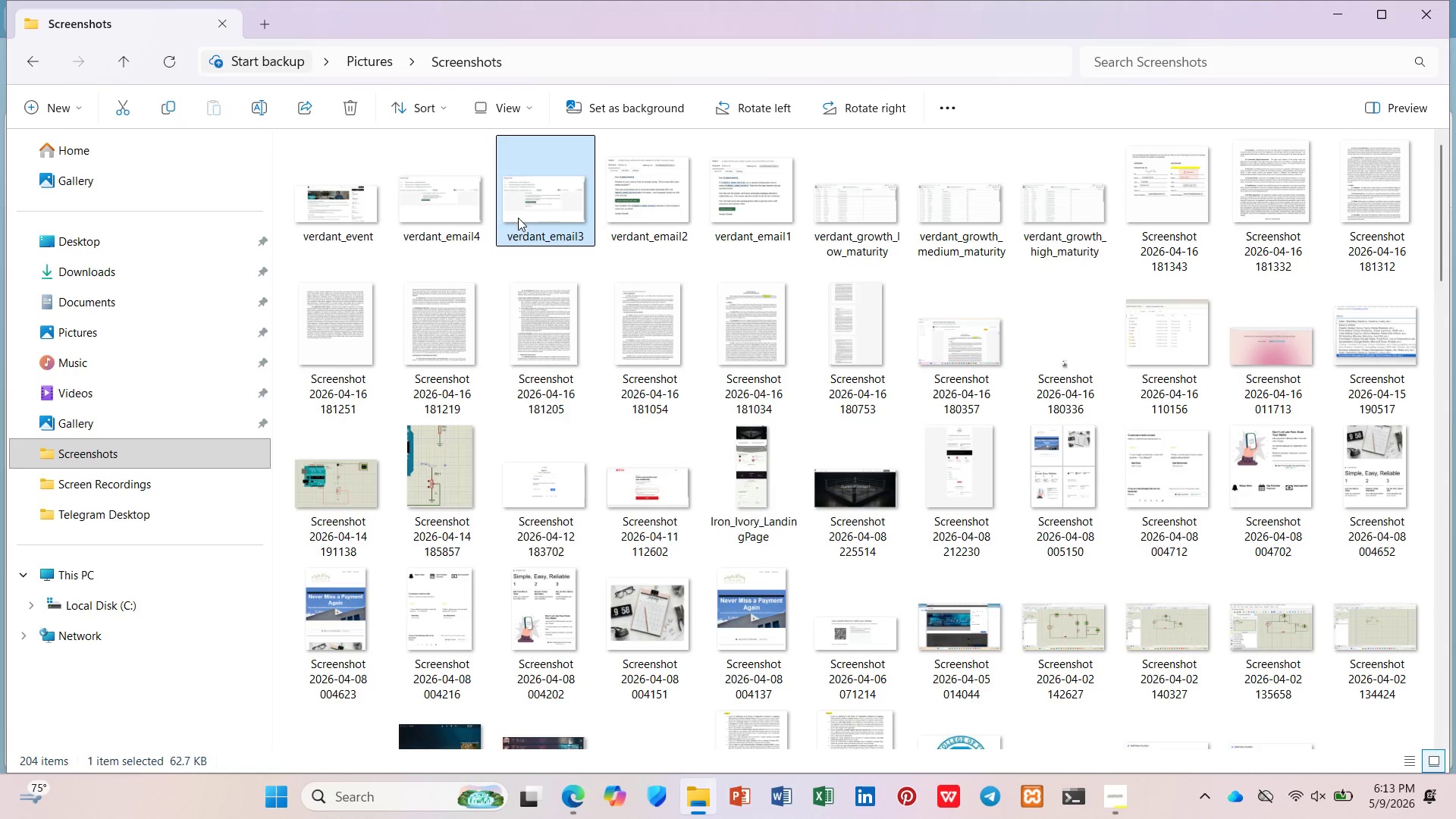 
key(Delete)
 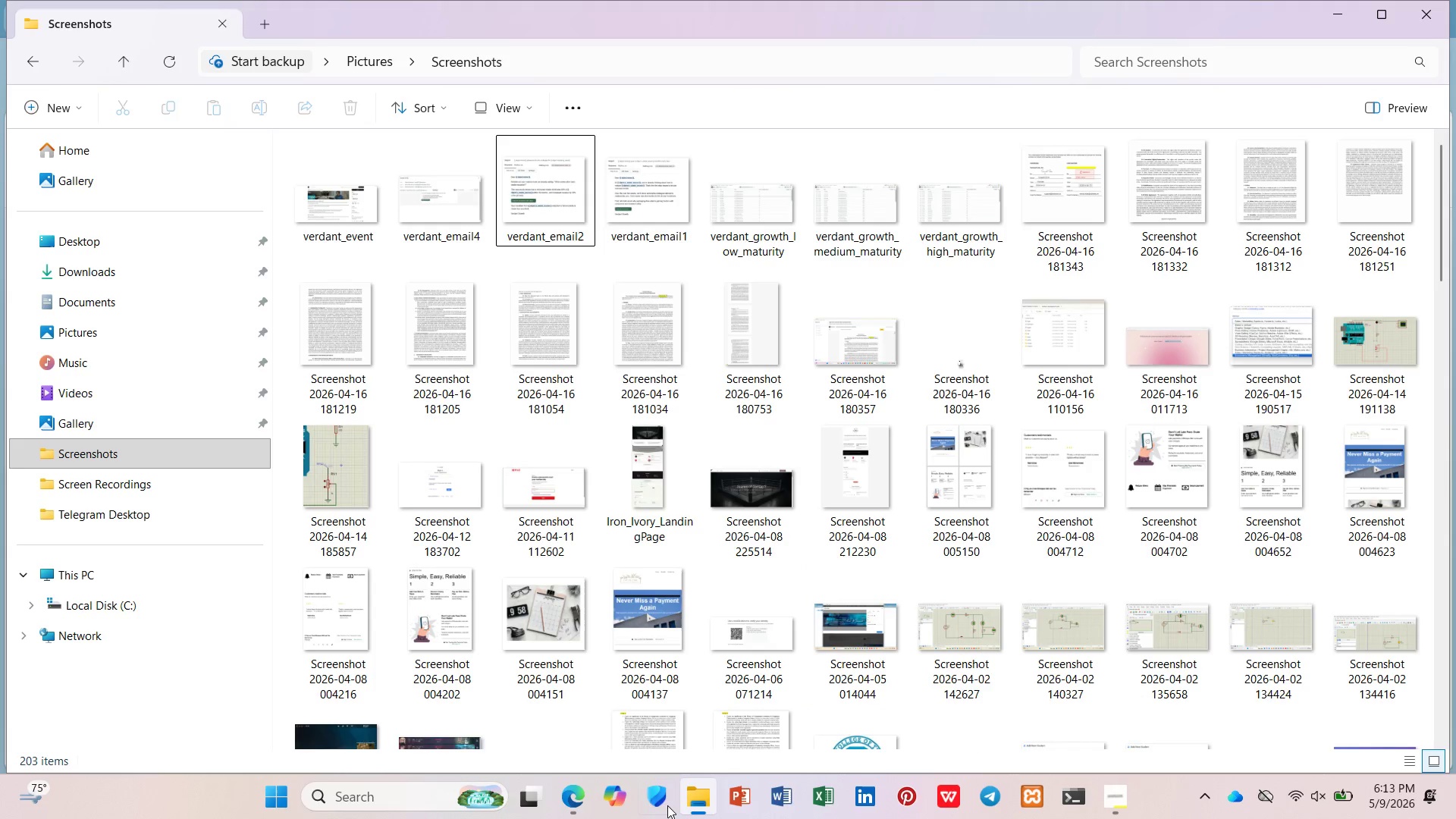 
left_click([573, 803])
 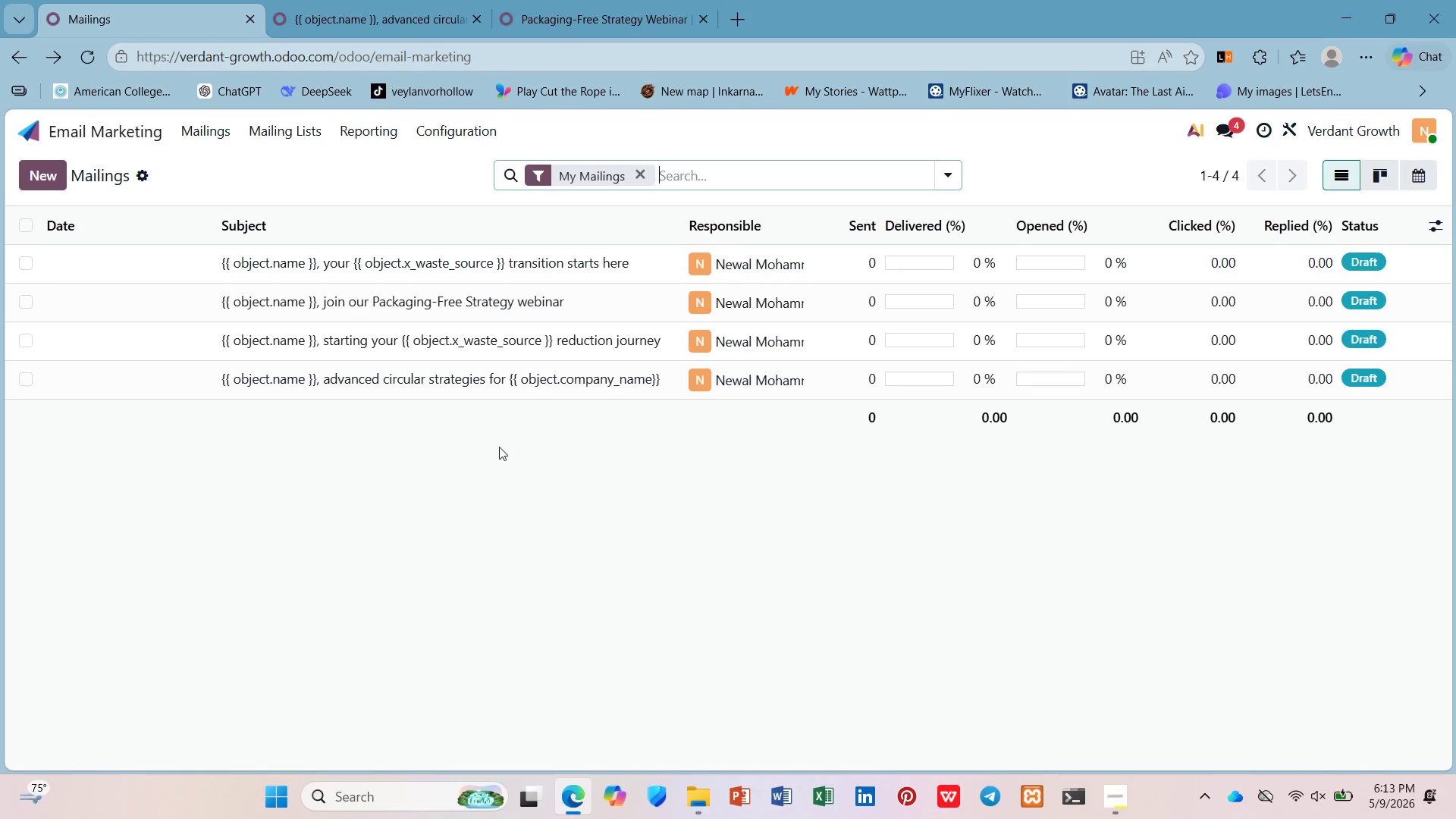 
left_click([511, 357])
 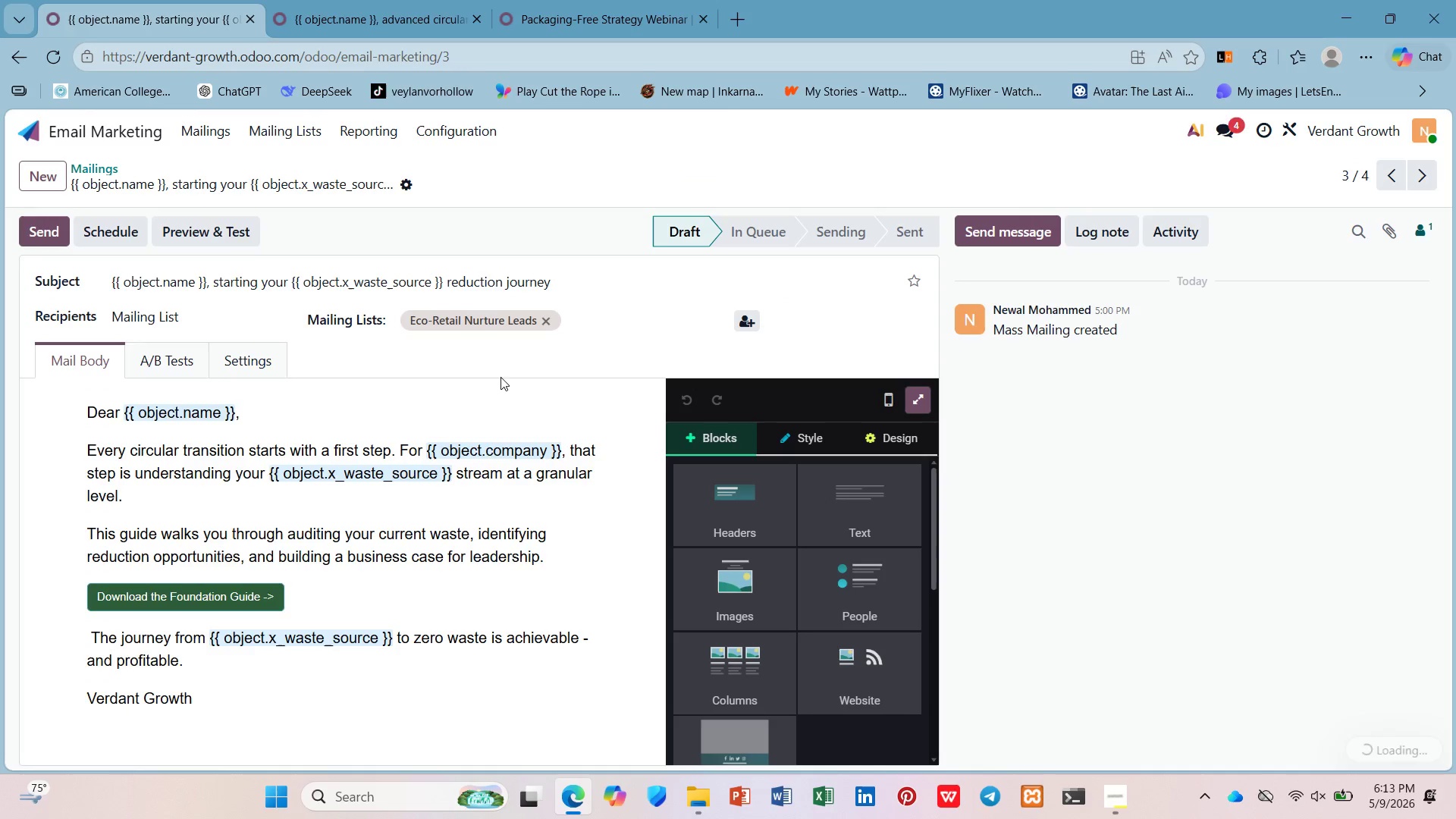 
key(PrintScreen)
 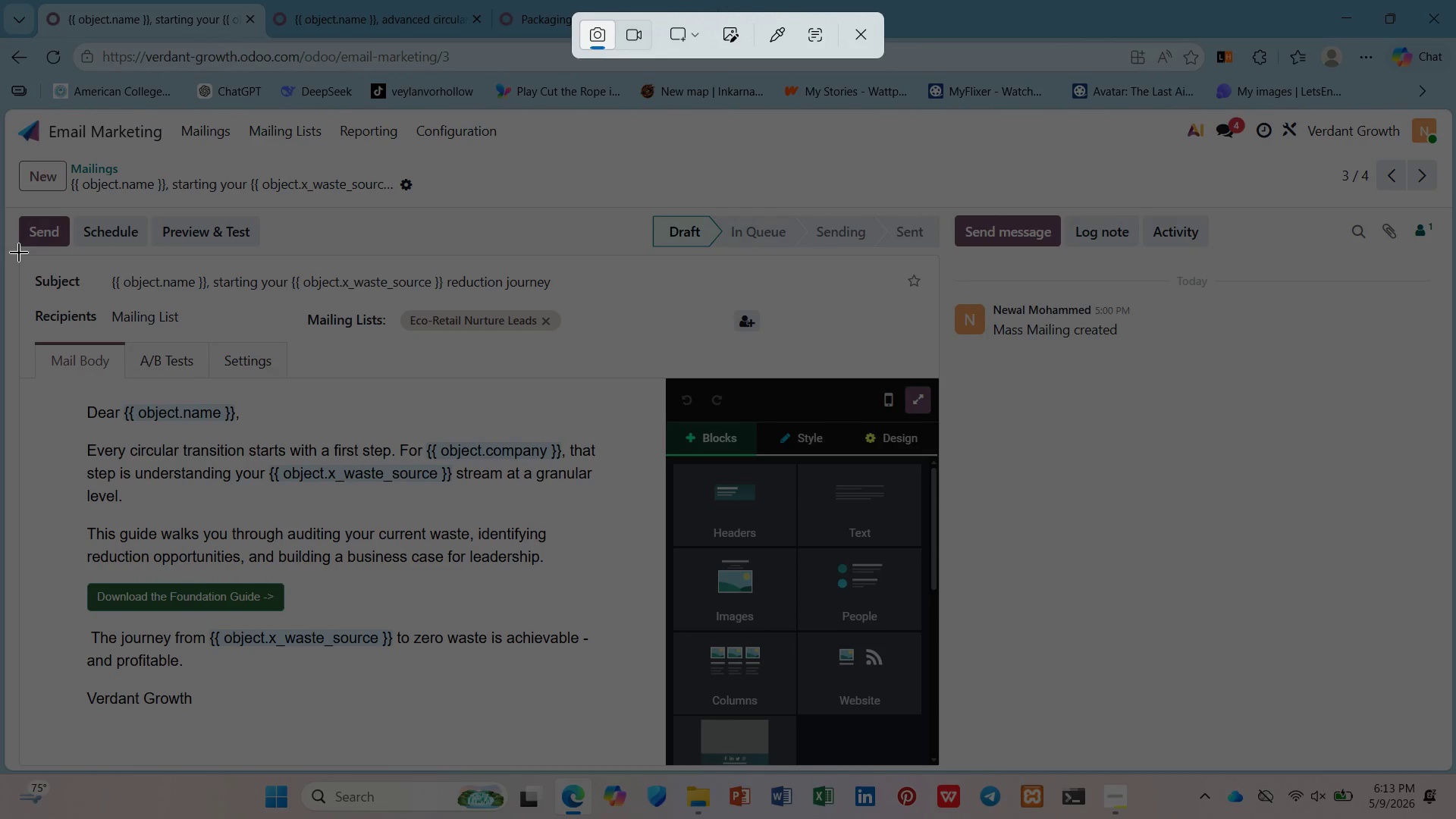 
left_click([19, 253])
 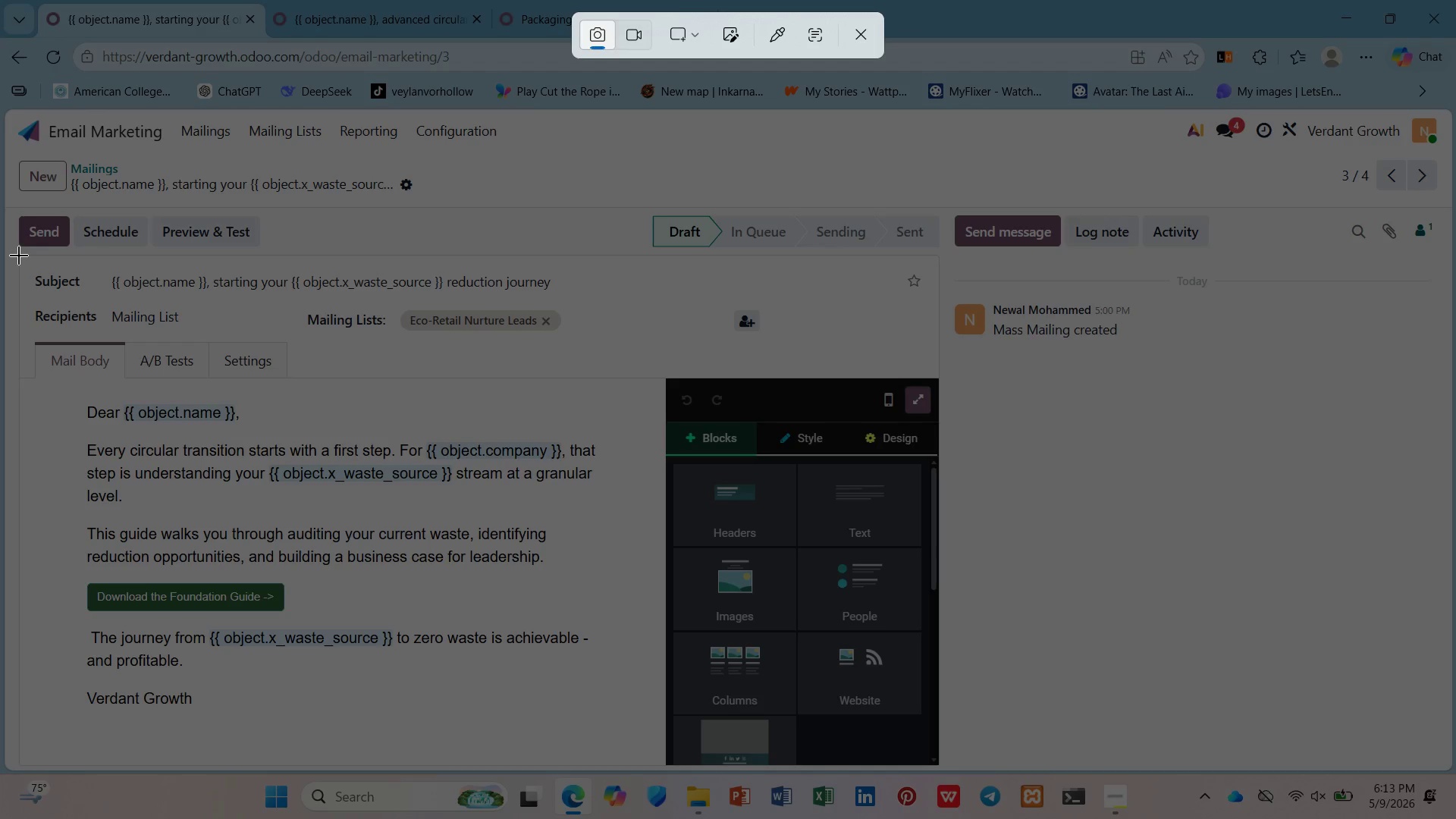 
left_click_drag(start_coordinate=[19, 256], to_coordinate=[665, 770])
 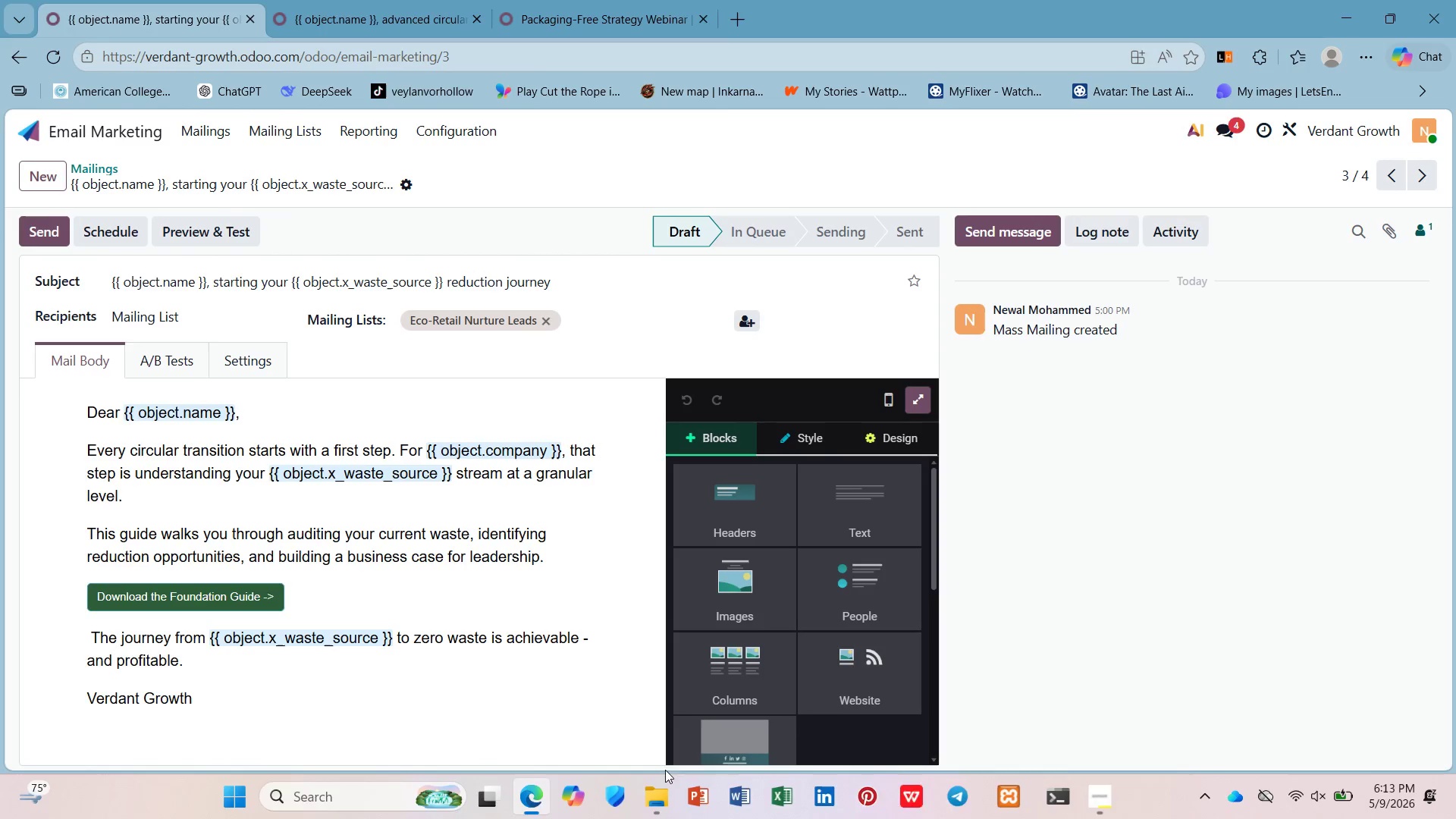 
left_click([663, 803])
 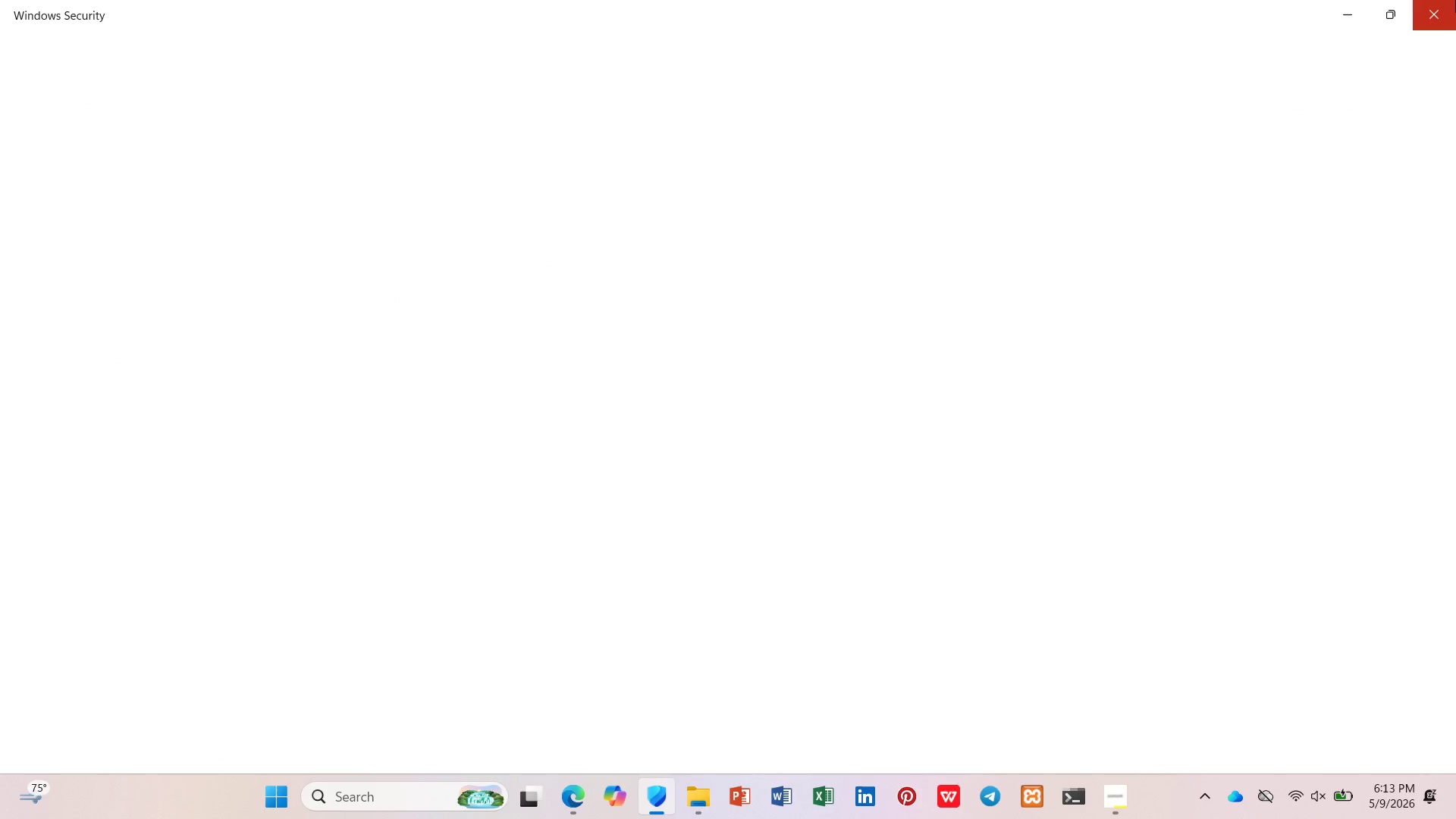 
left_click([1438, 11])
 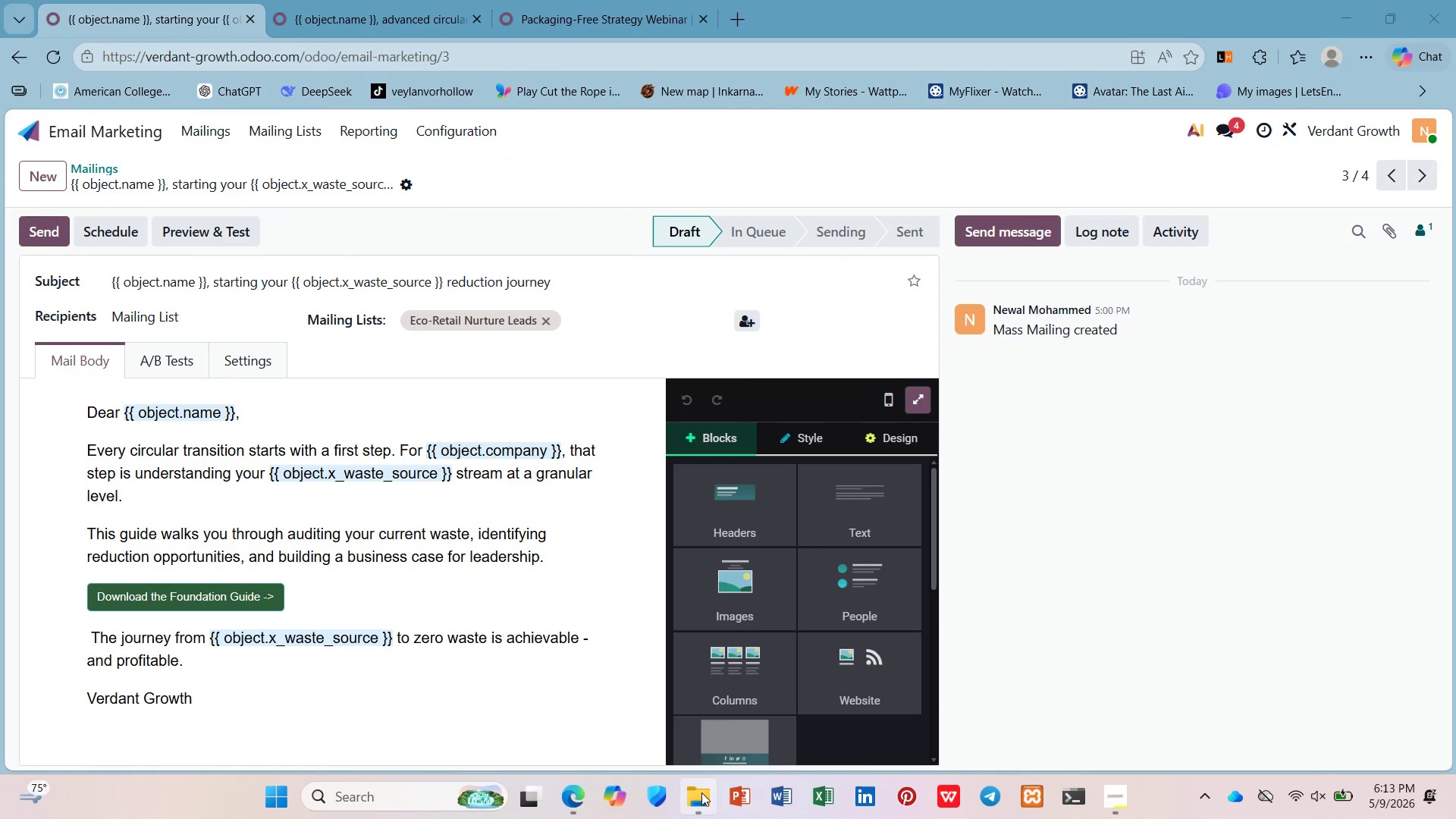 
left_click([701, 792])
 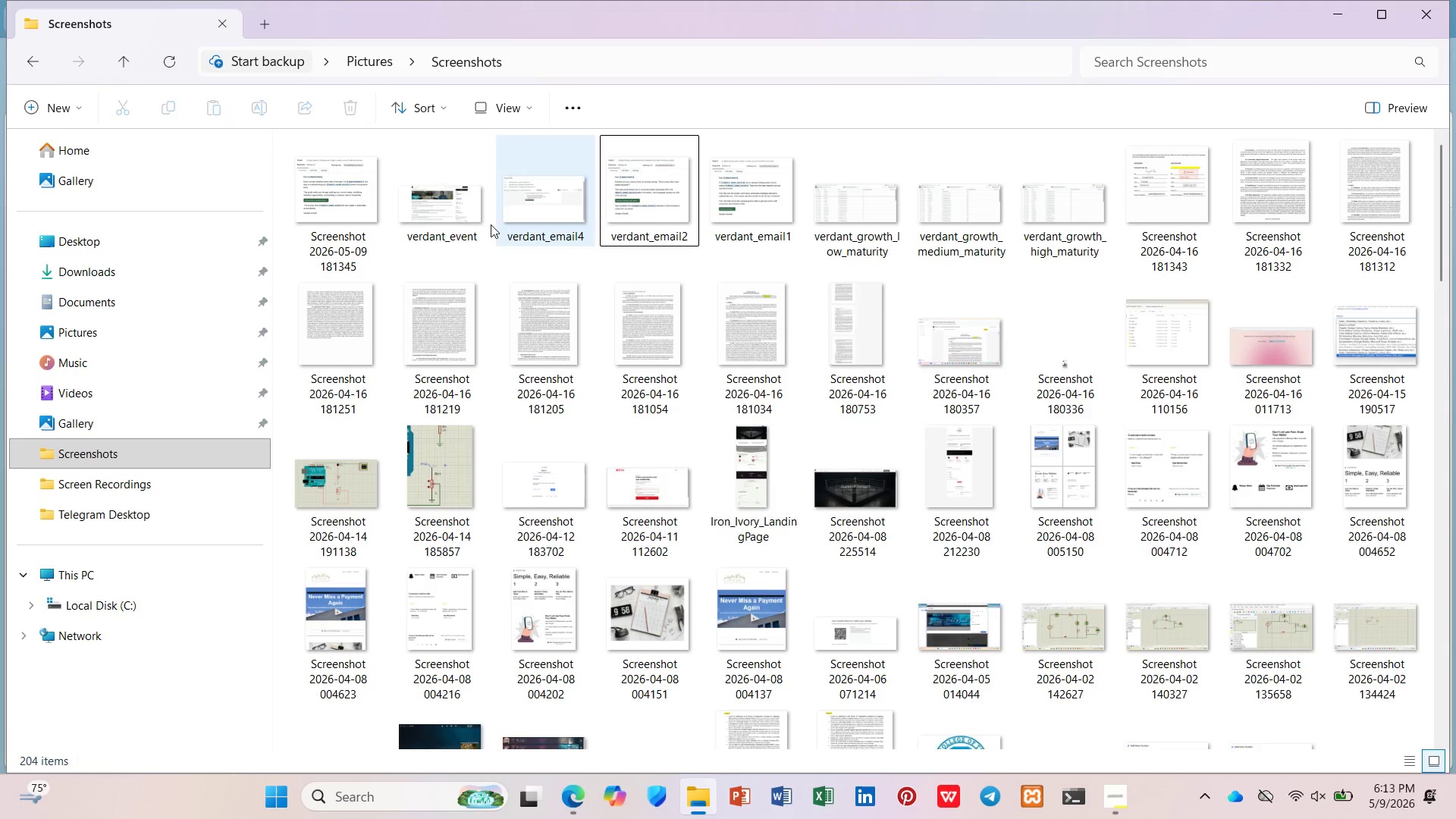 
left_click([347, 227])
 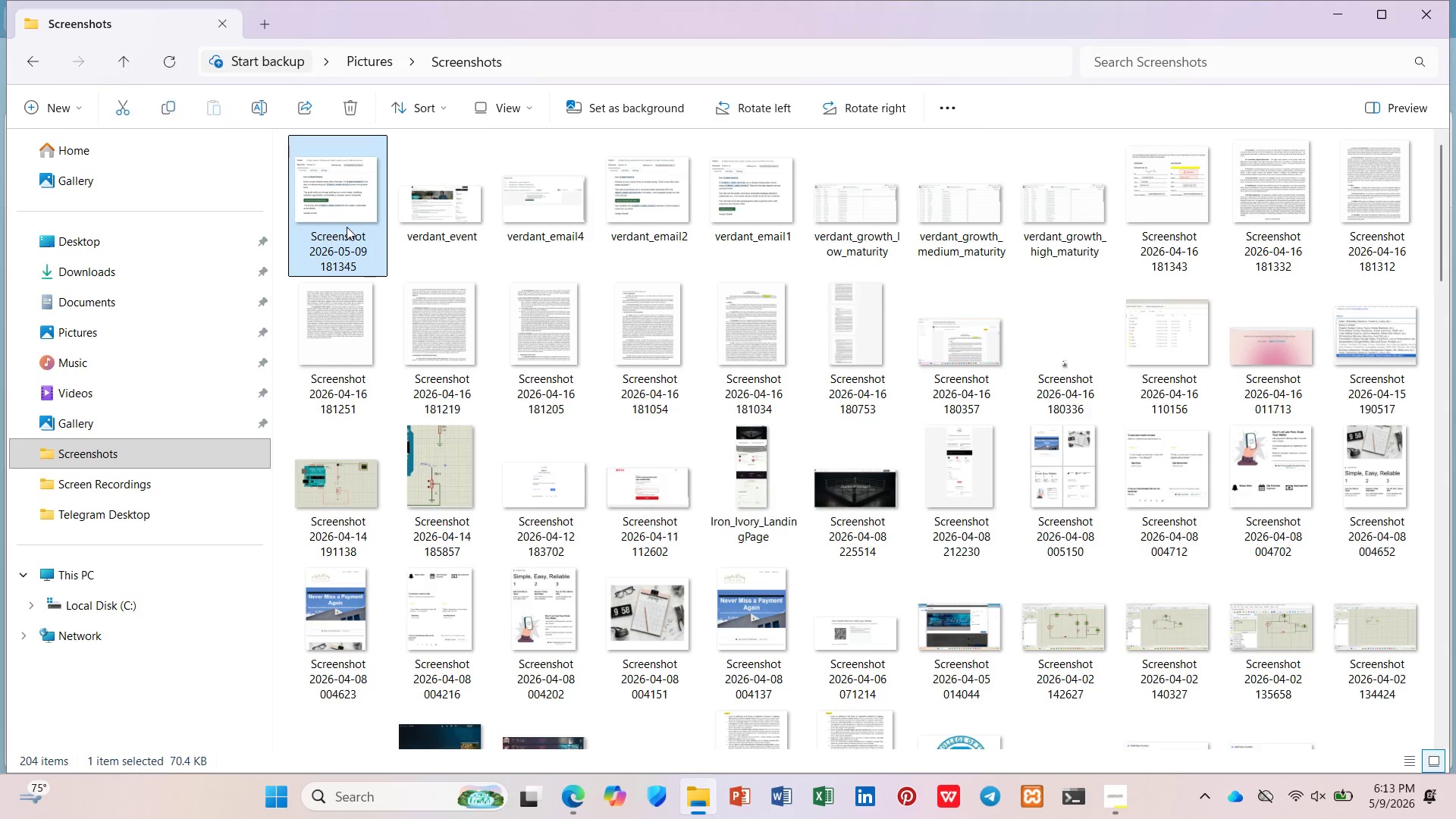 
right_click([347, 227])
 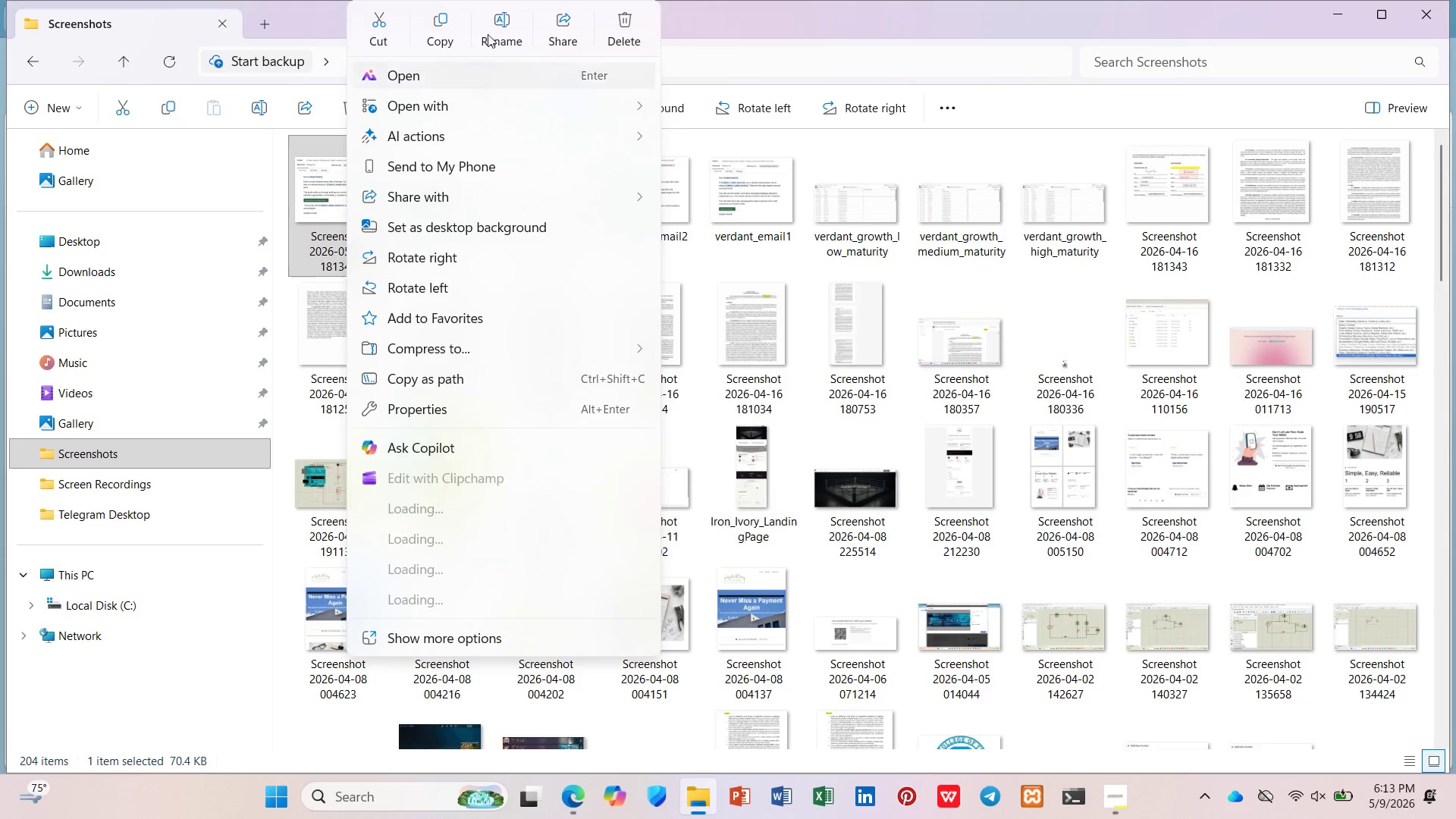 
left_click([491, 31])
 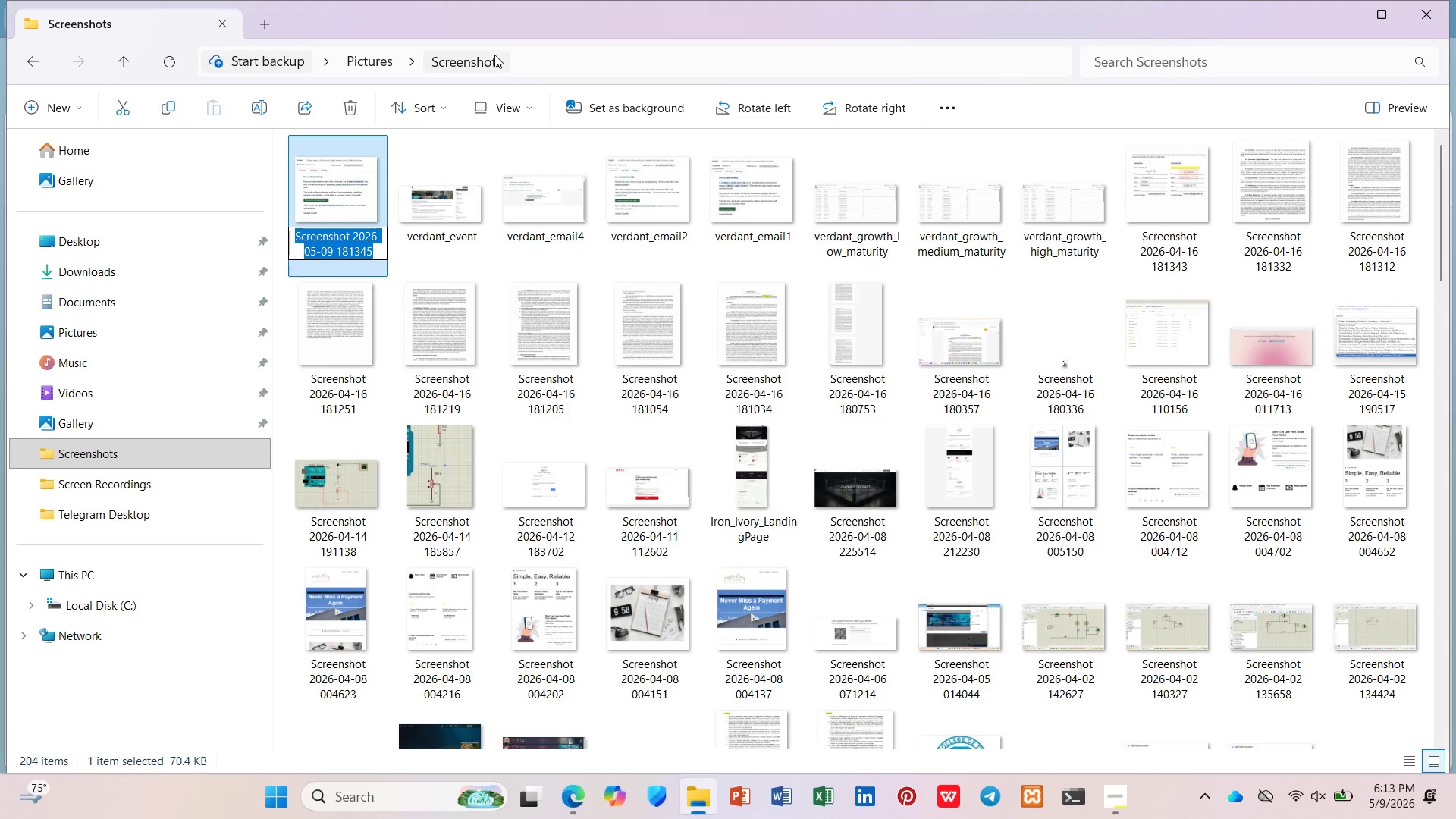 
type(verdant_email3)
 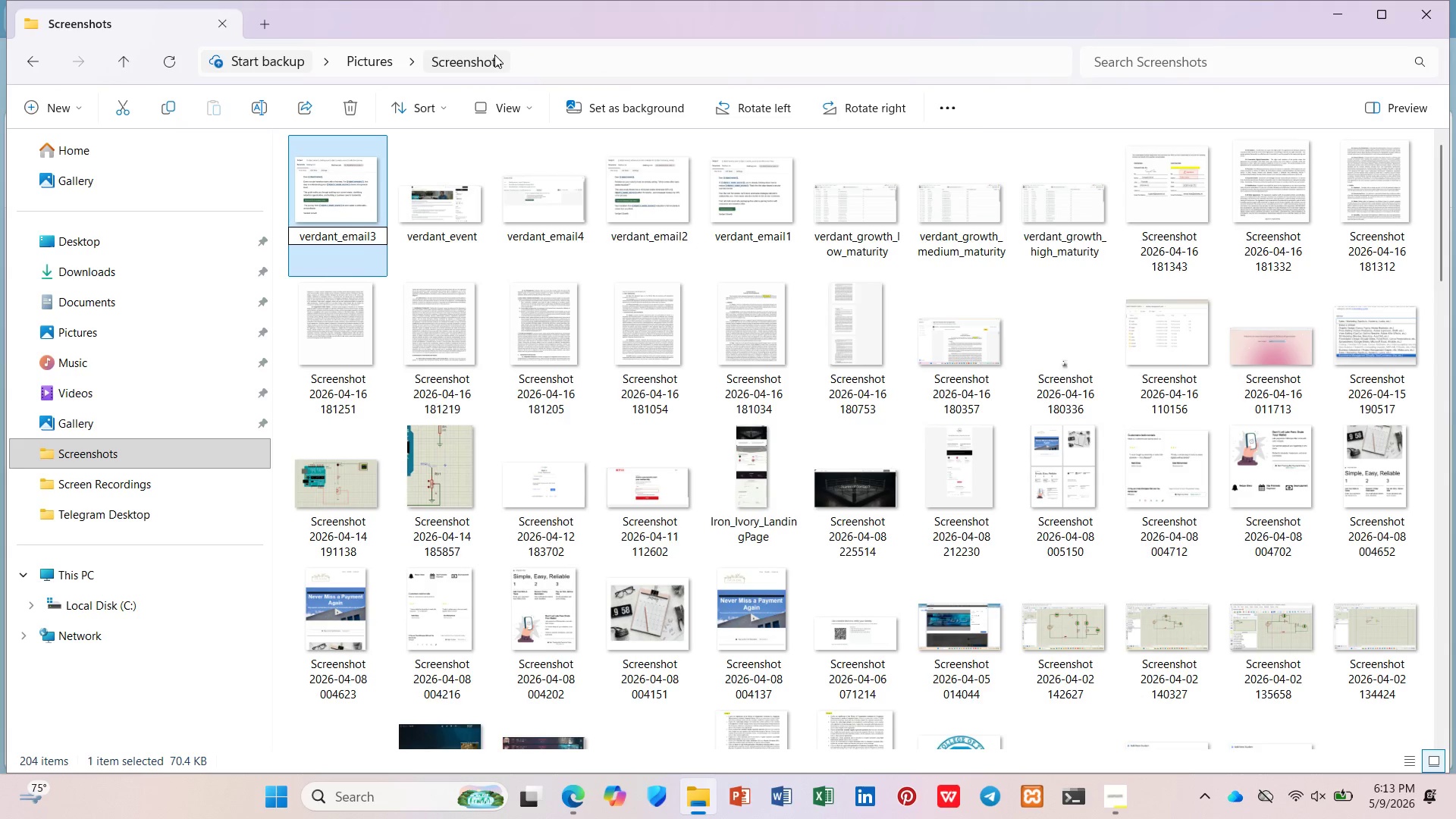 
key(Enter)
 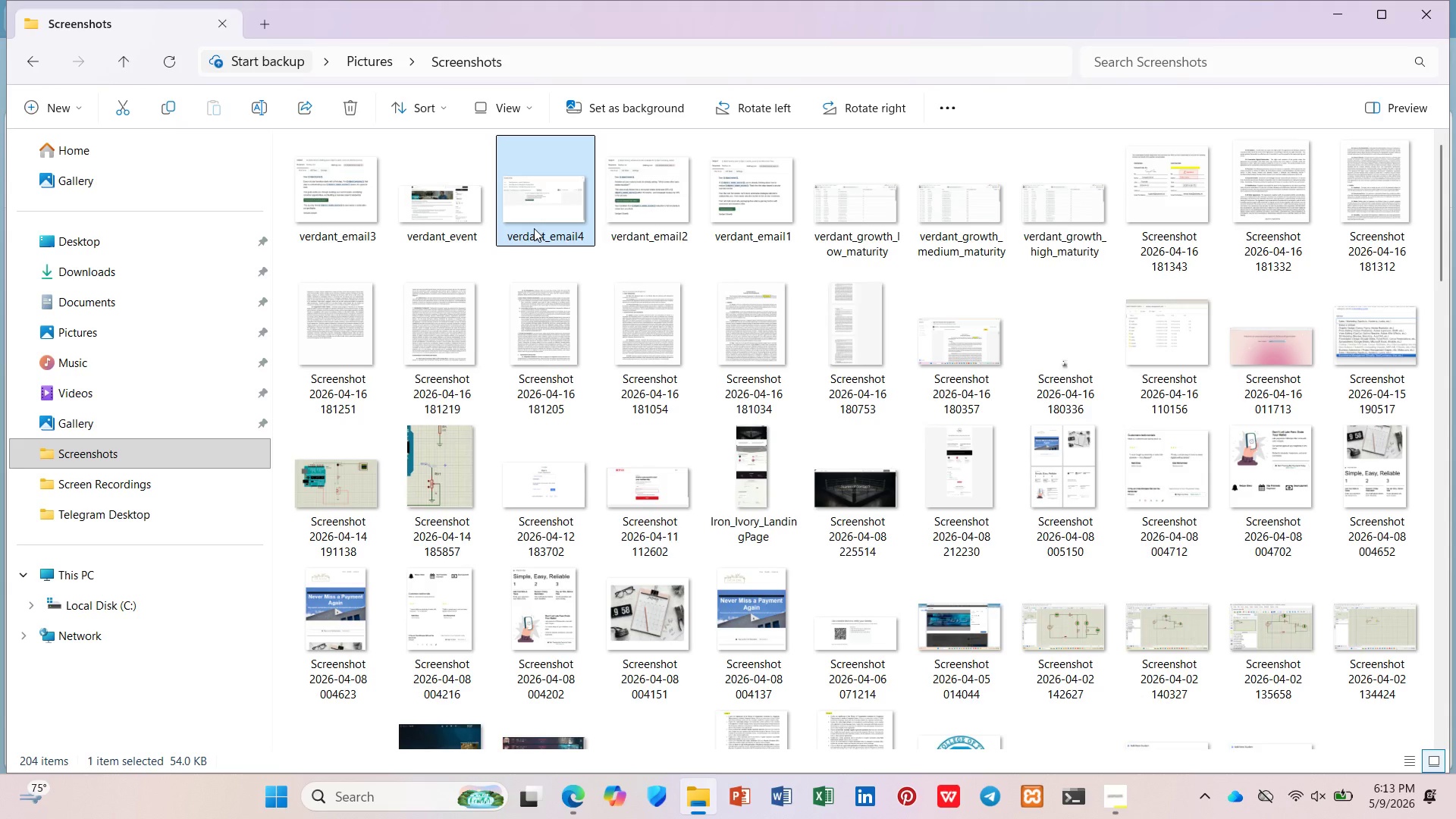 
mouse_move([536, 250])
 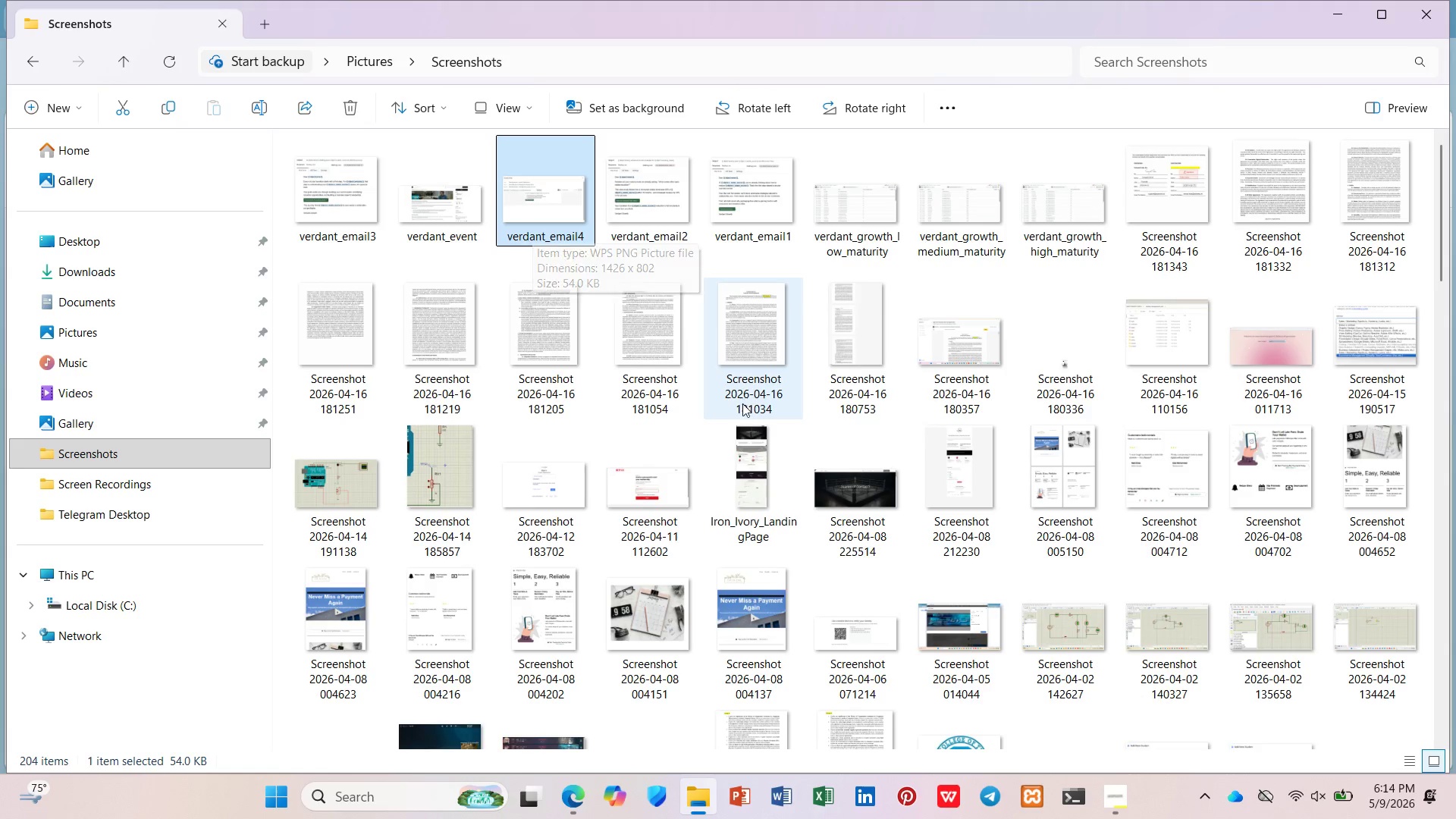 
mouse_move([731, 427])
 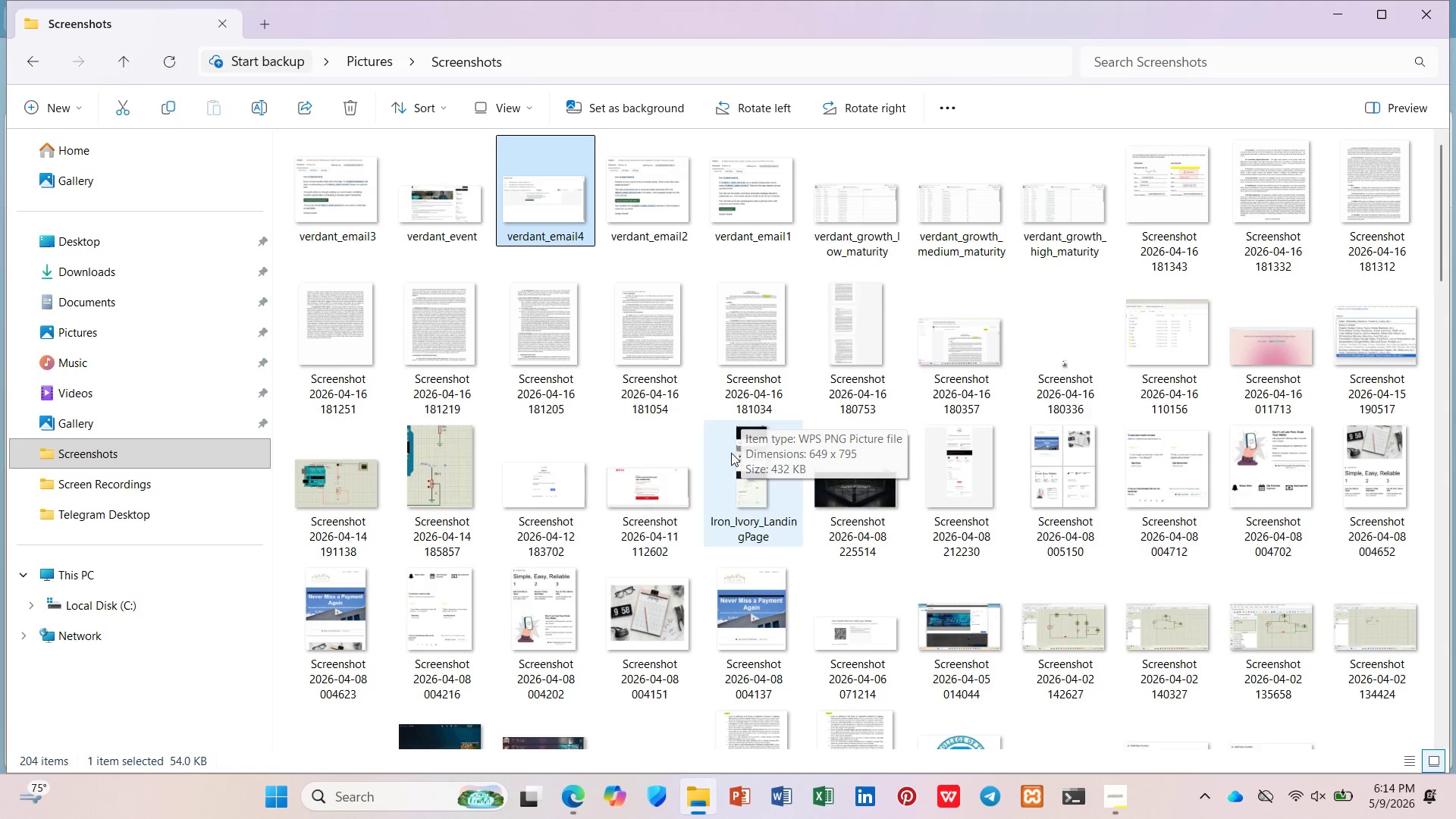 
mouse_move([728, 465])
 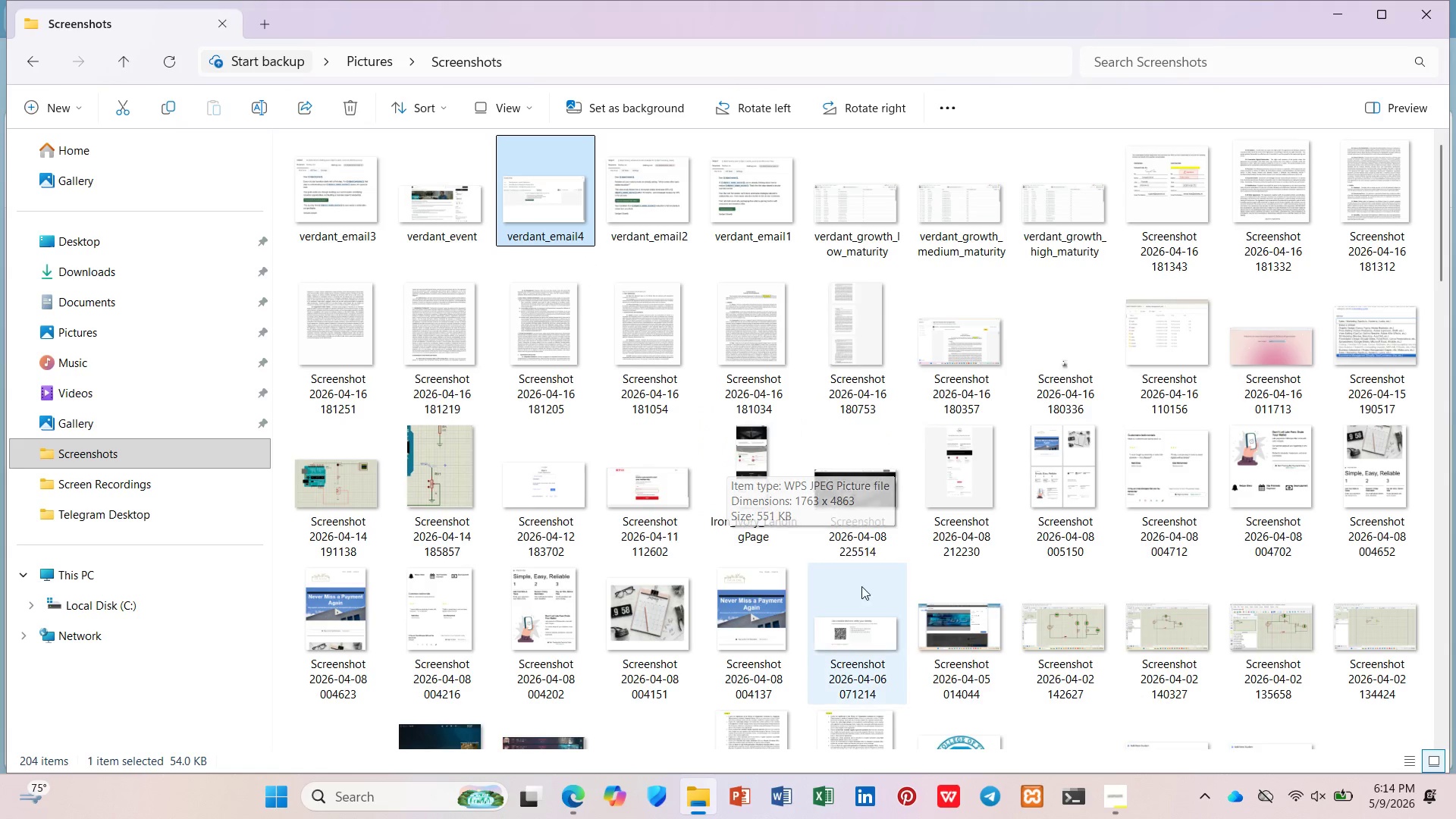 
key(Delete)
 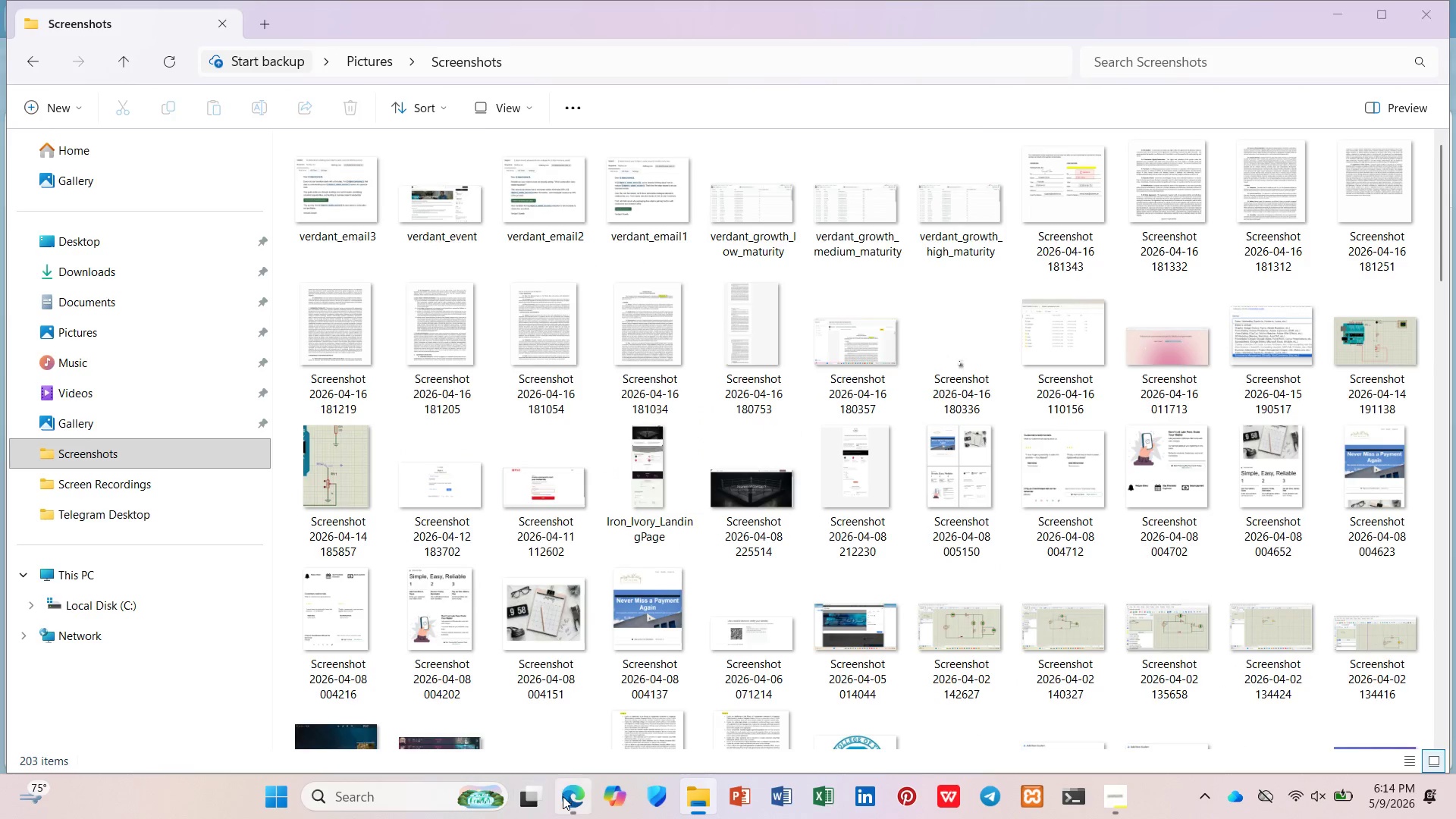 
 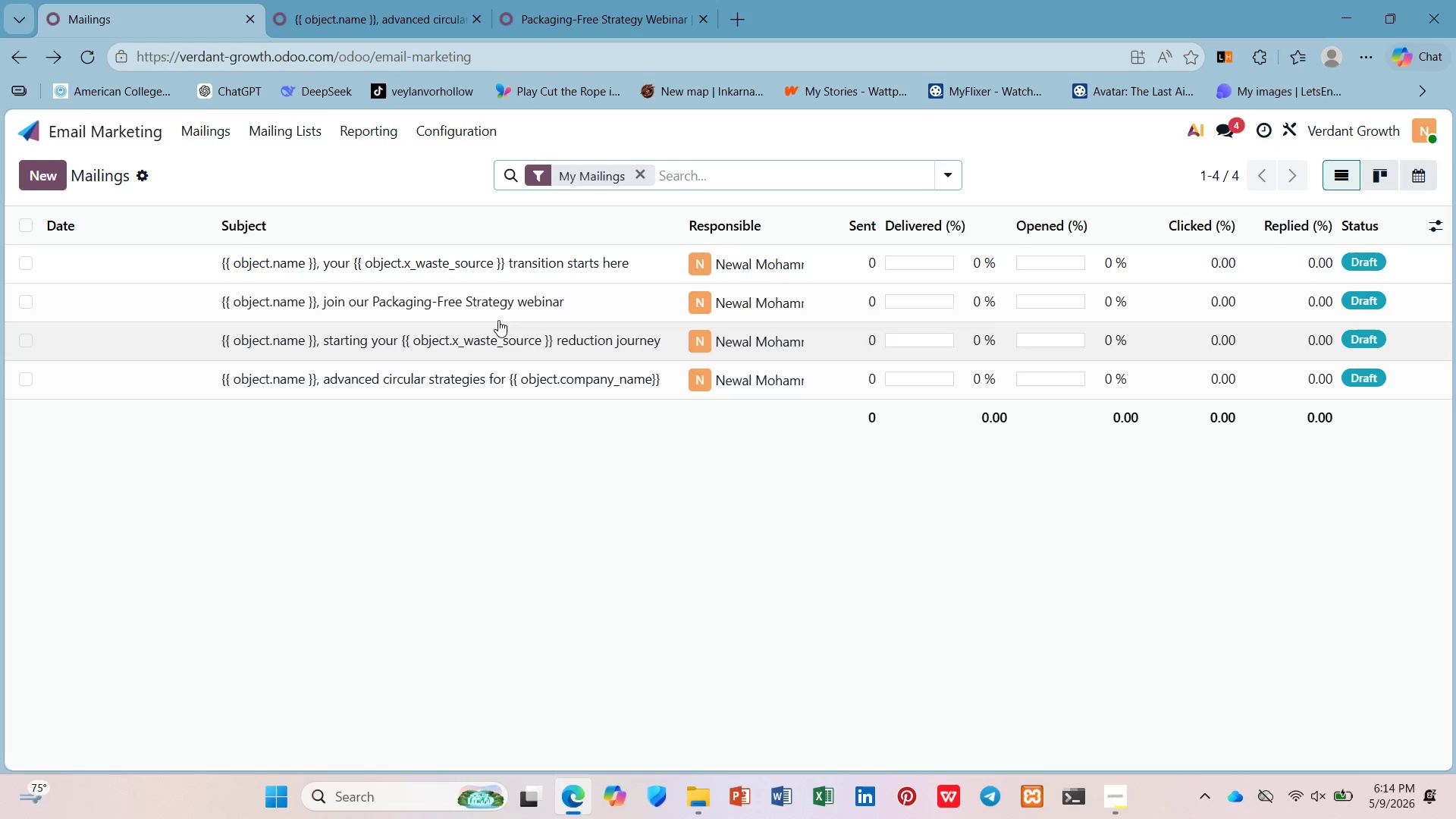 
left_click([503, 313])
 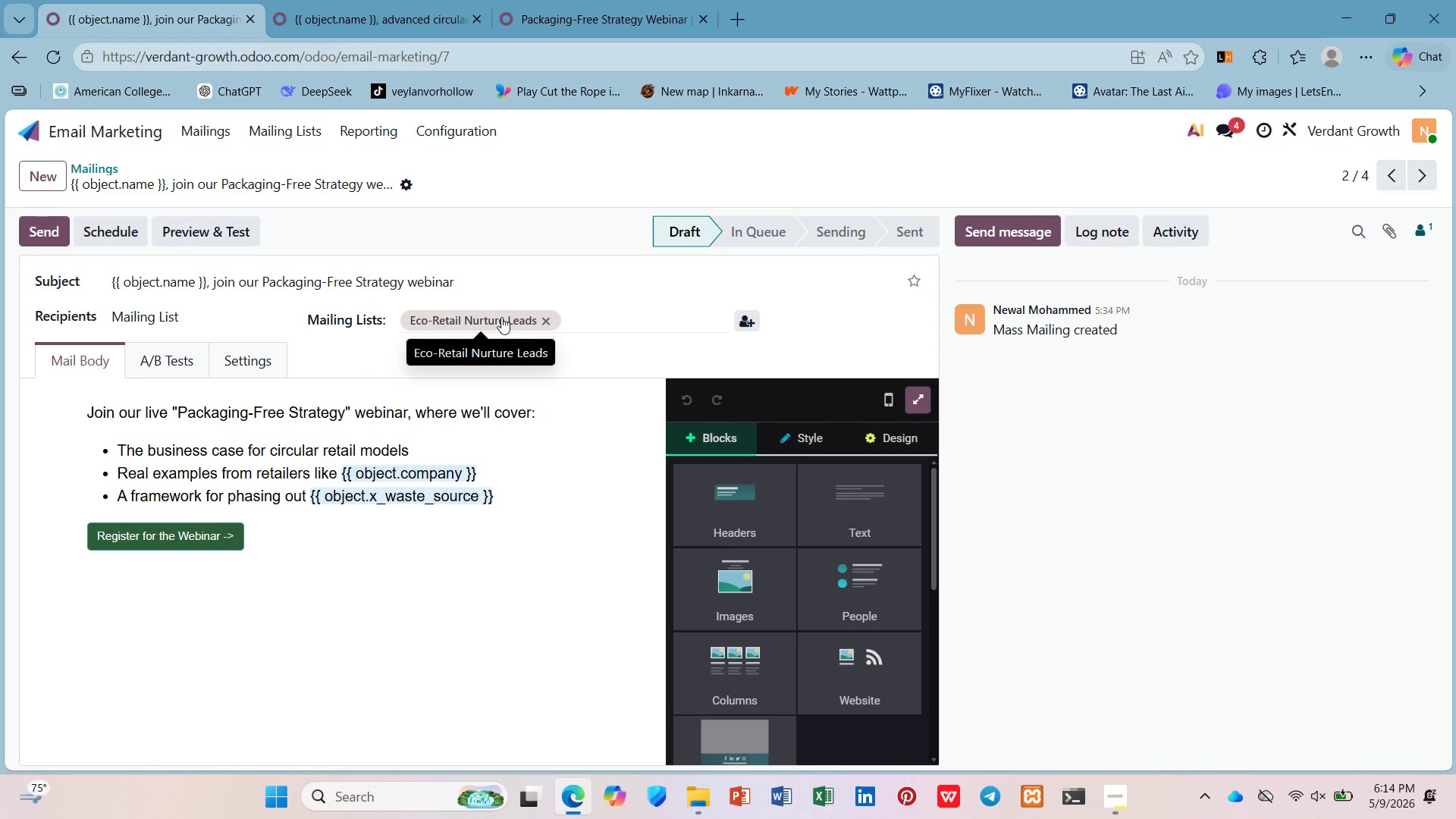 
key(PrintScreen)
 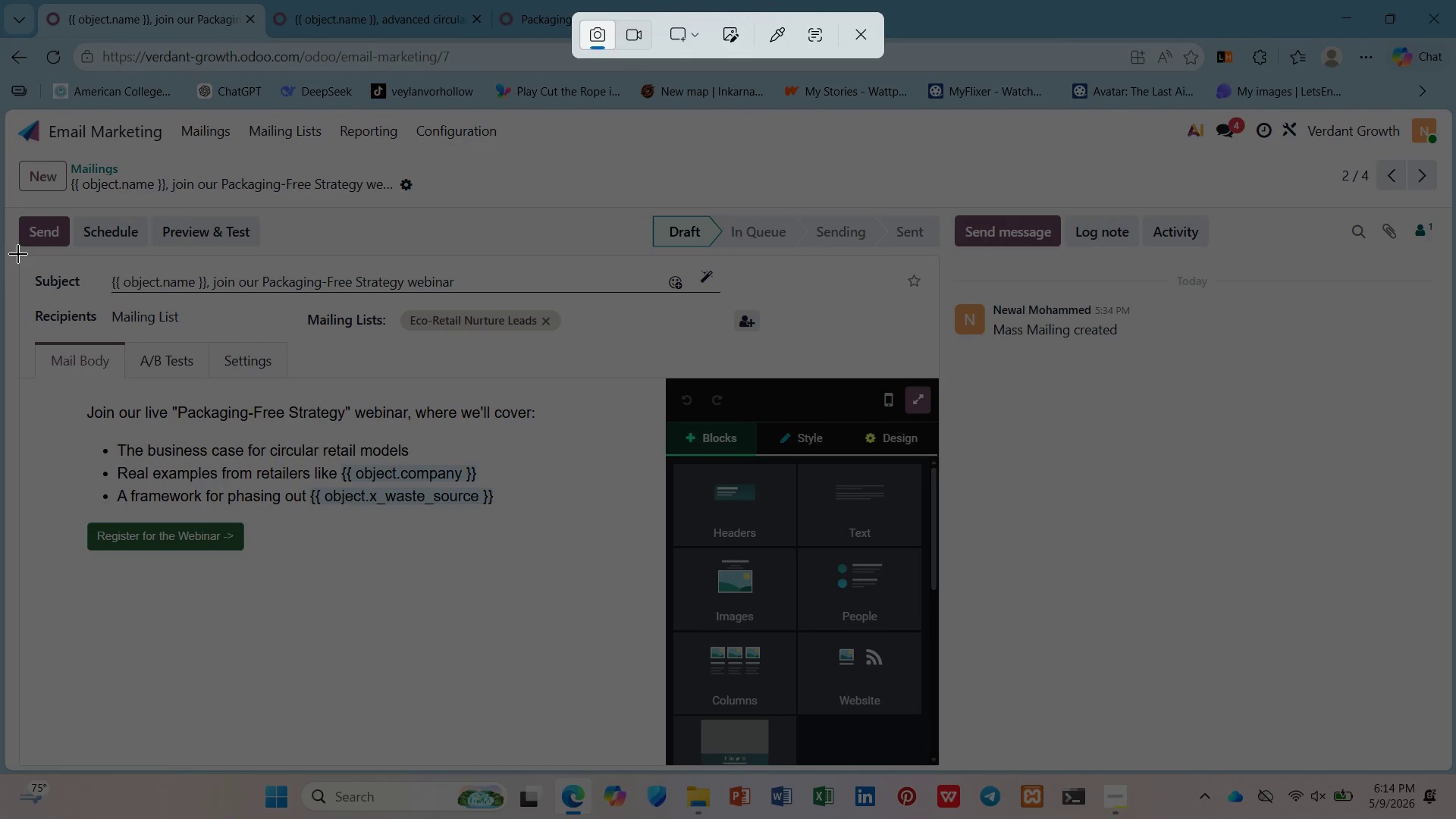 
left_click_drag(start_coordinate=[18, 254], to_coordinate=[665, 764])
 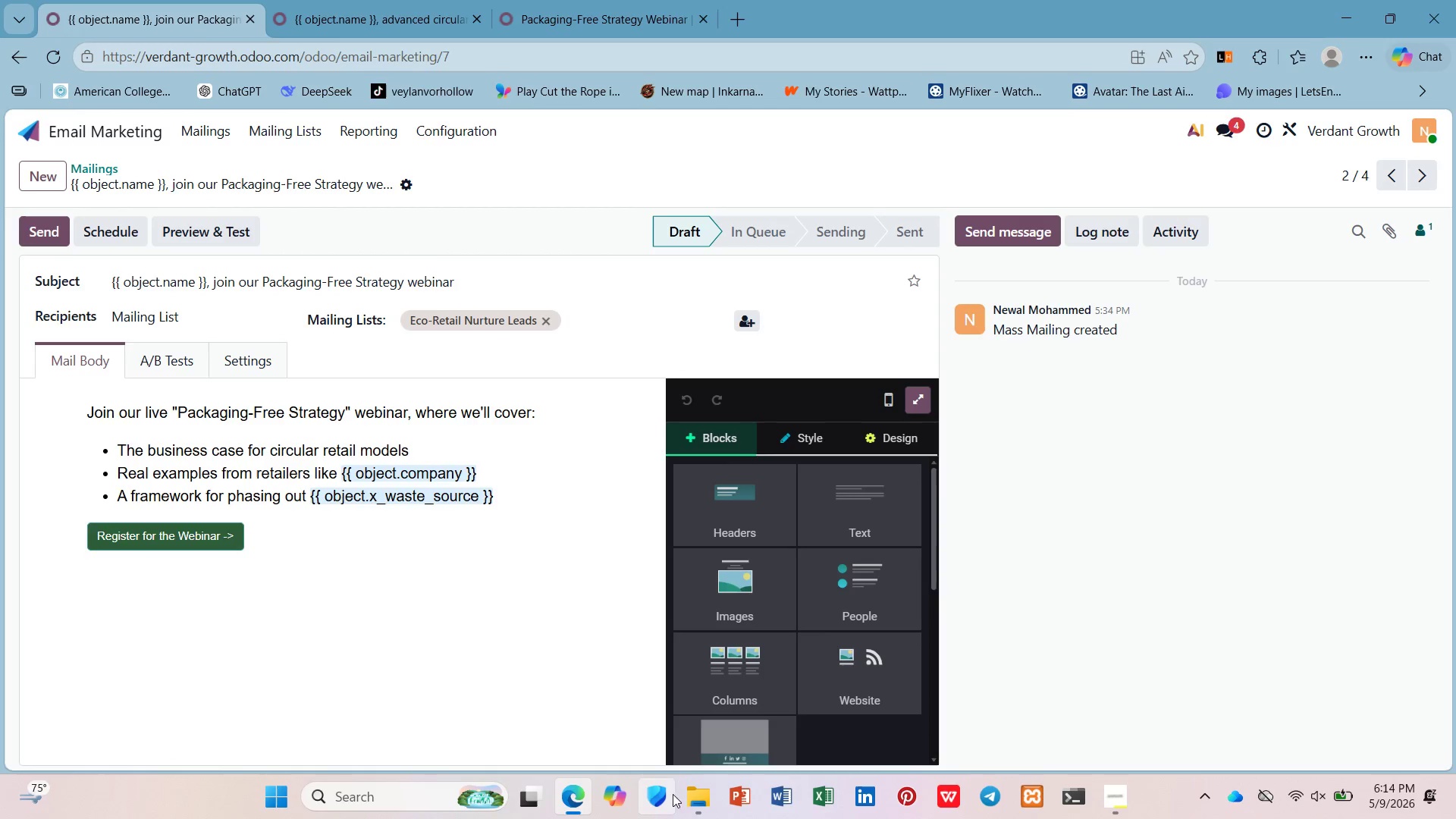 
left_click([692, 795])
 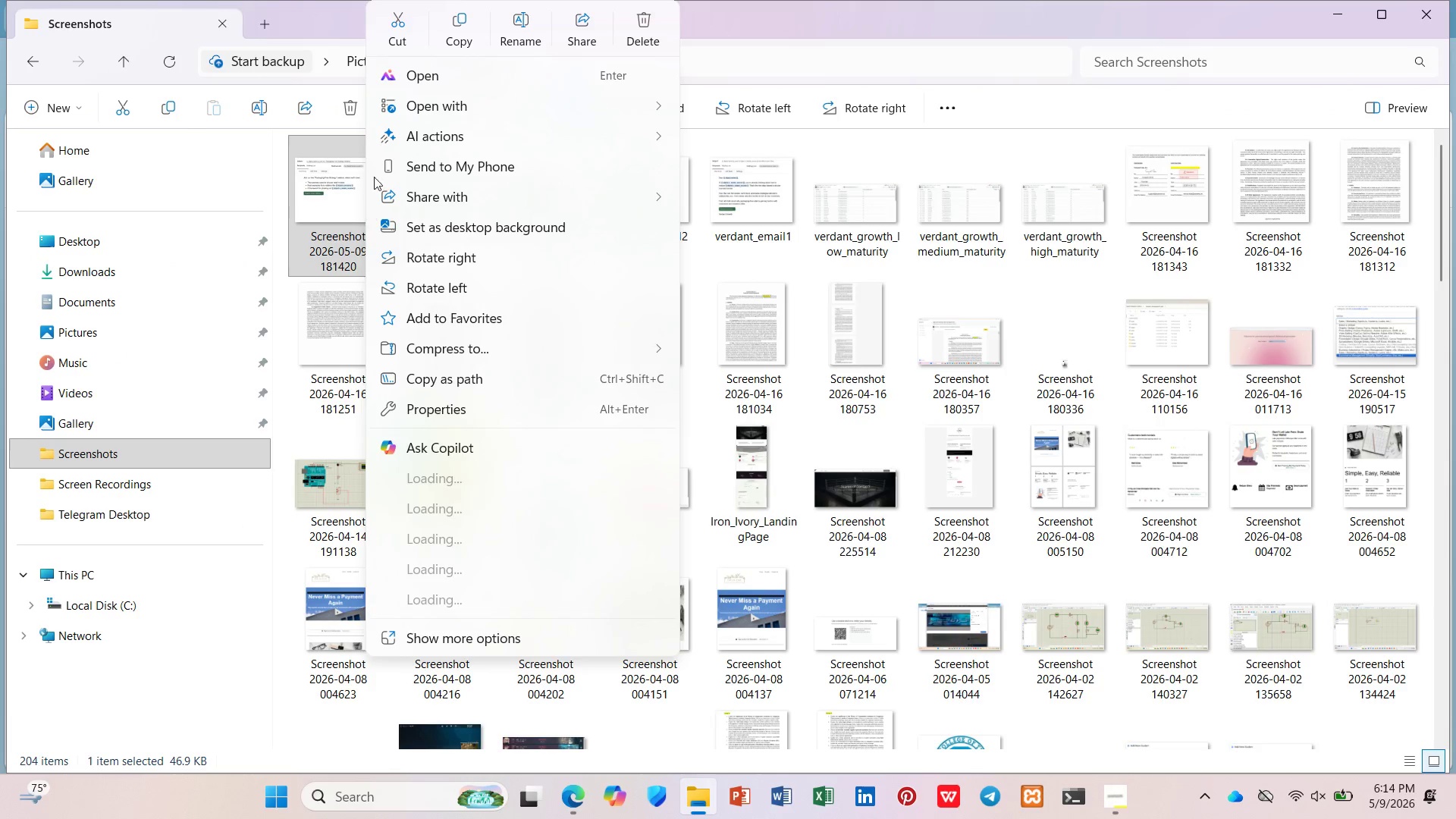 
left_click([516, 35])
 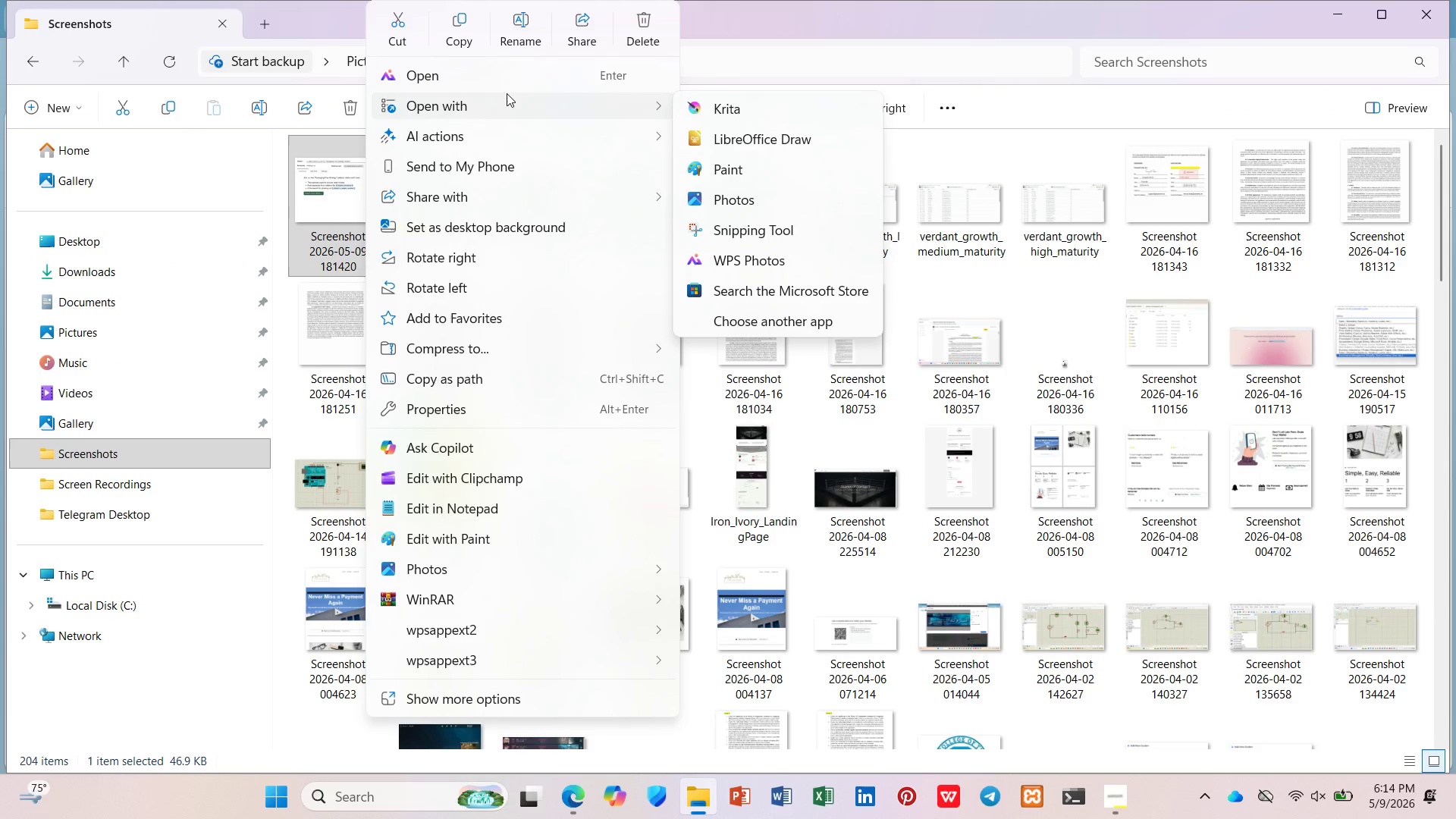 
left_click([526, 17])
 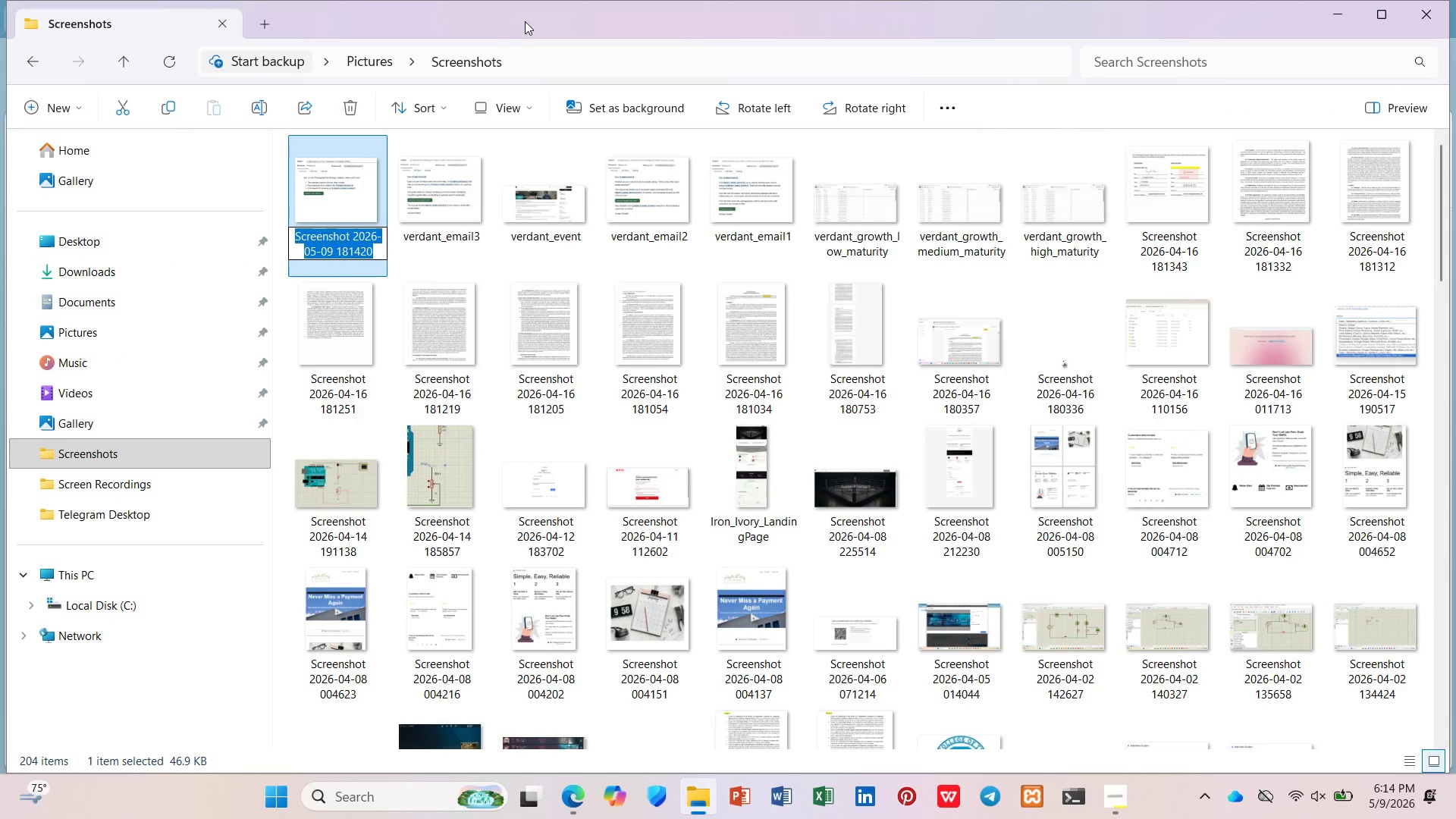 
type(verdant_email4)
 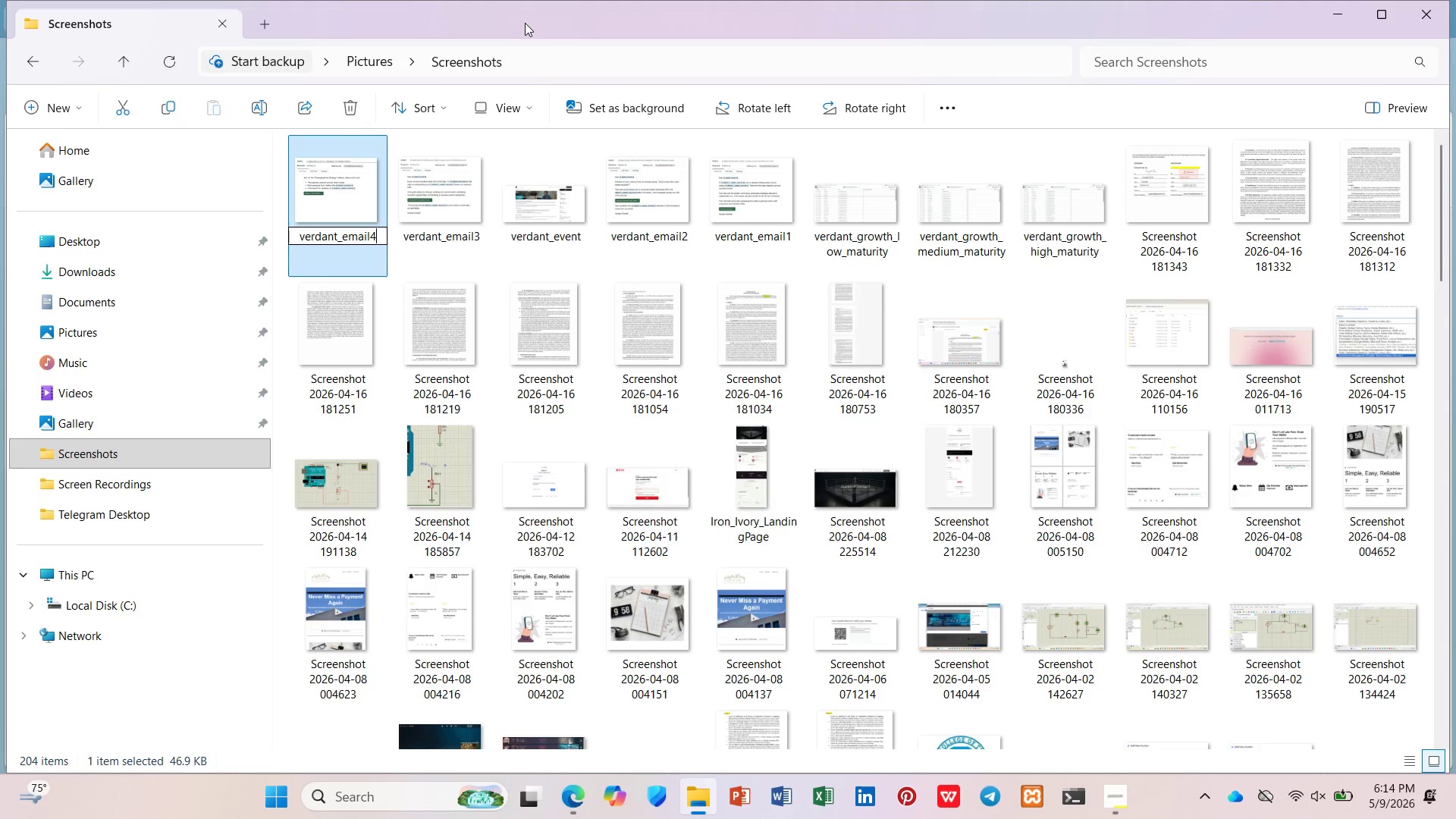 
key(Enter)
 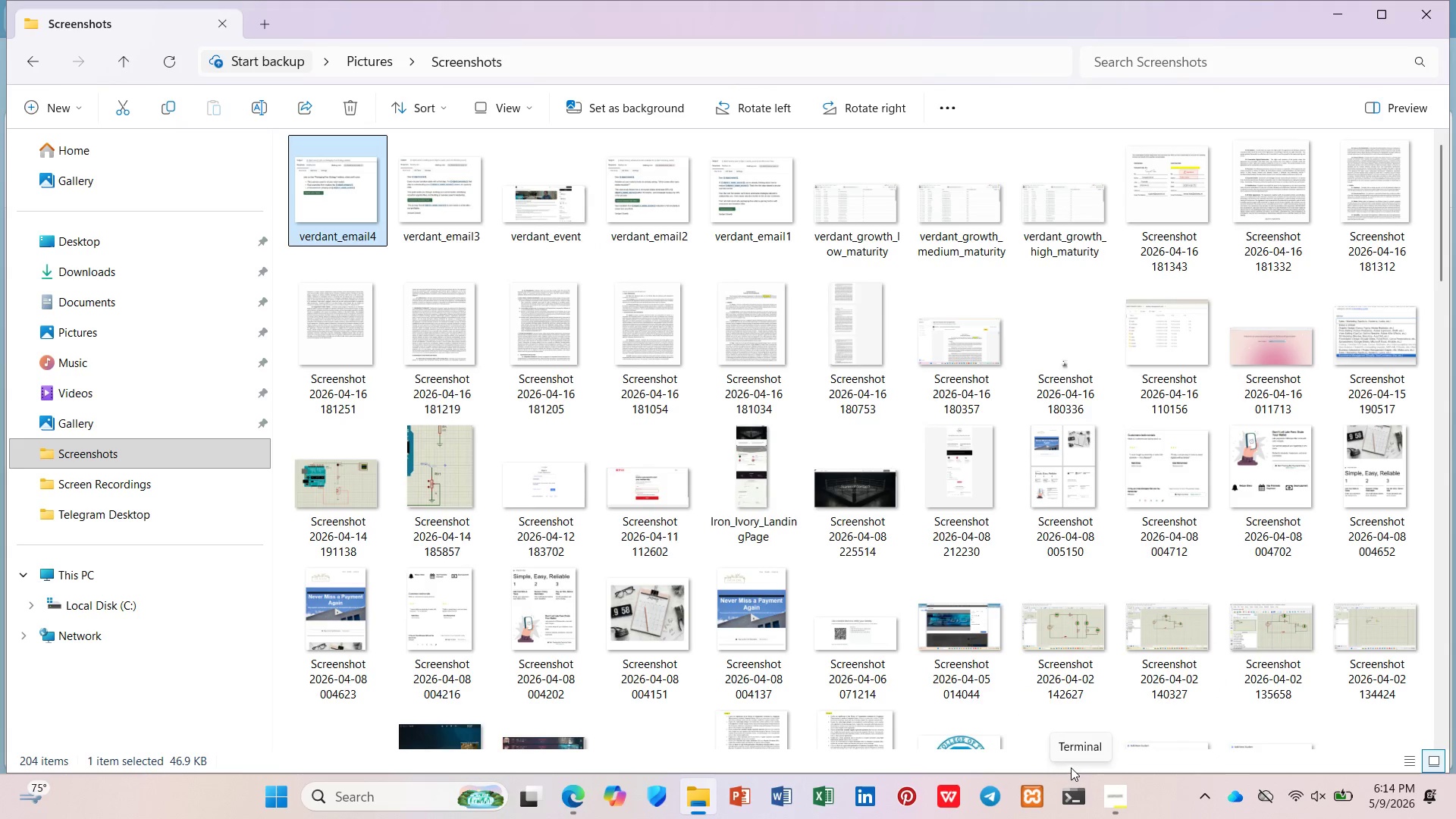 
wait(11.89)
 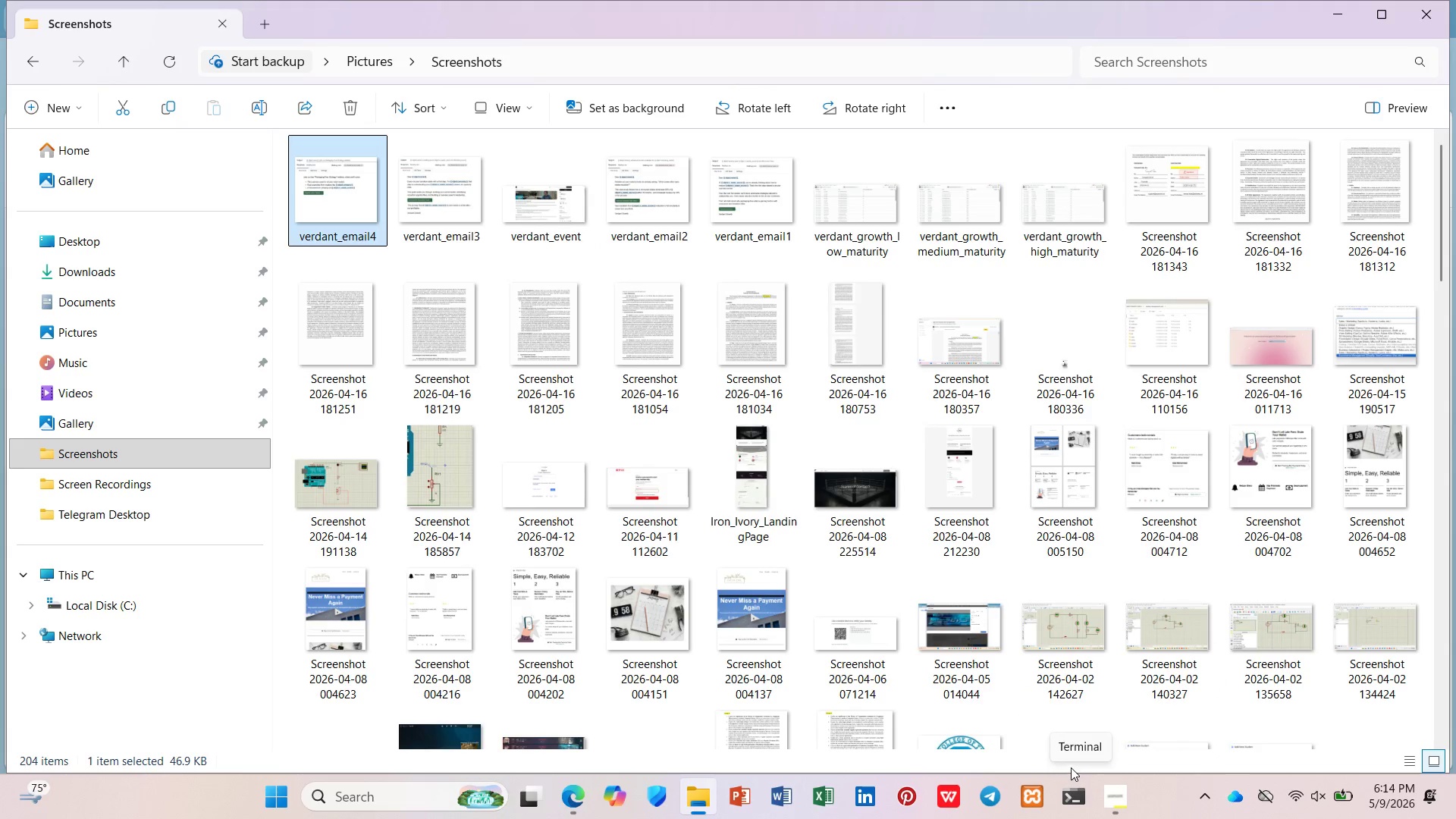 
left_click([1336, 20])
 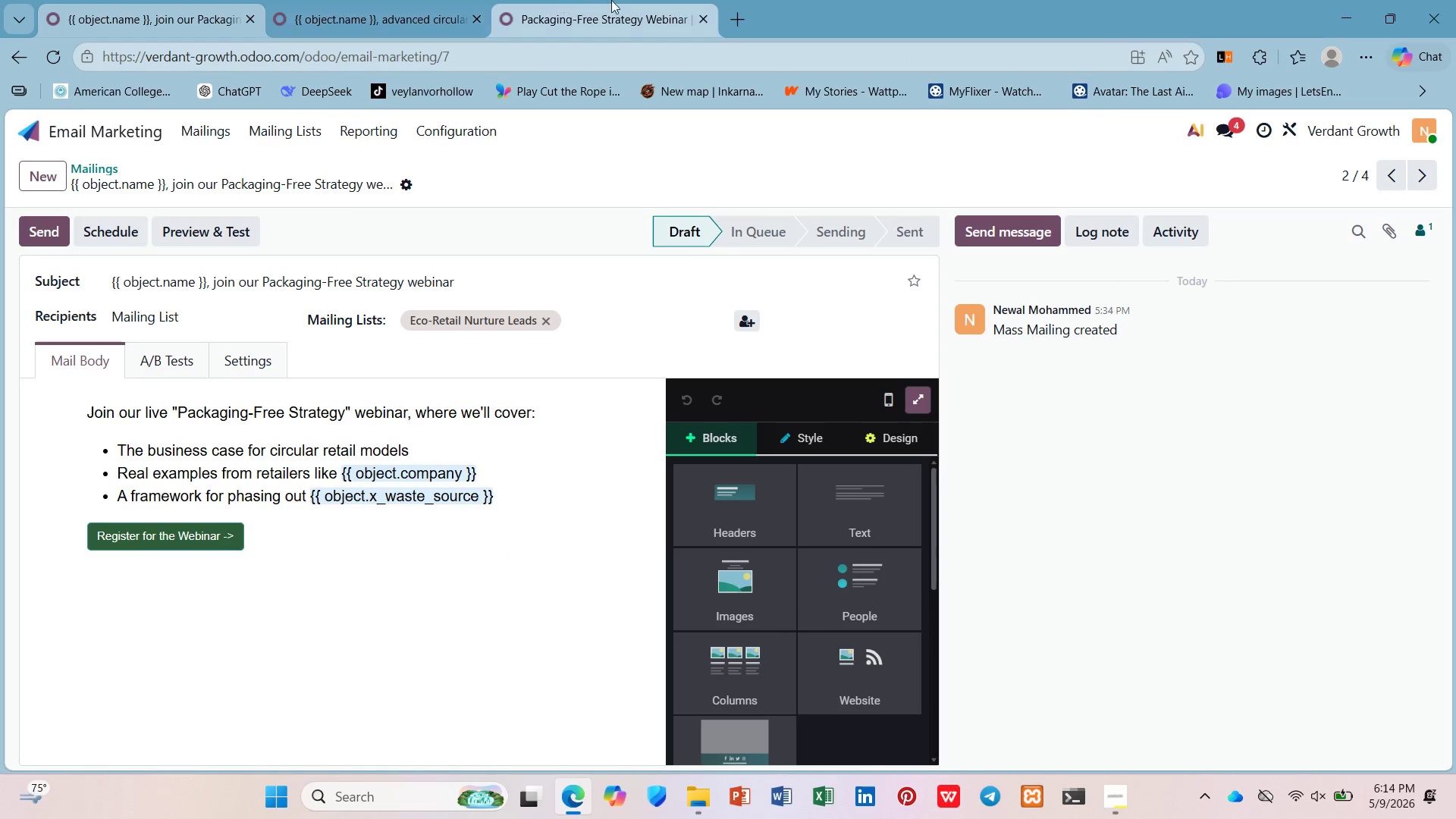 
left_click([410, 0])
 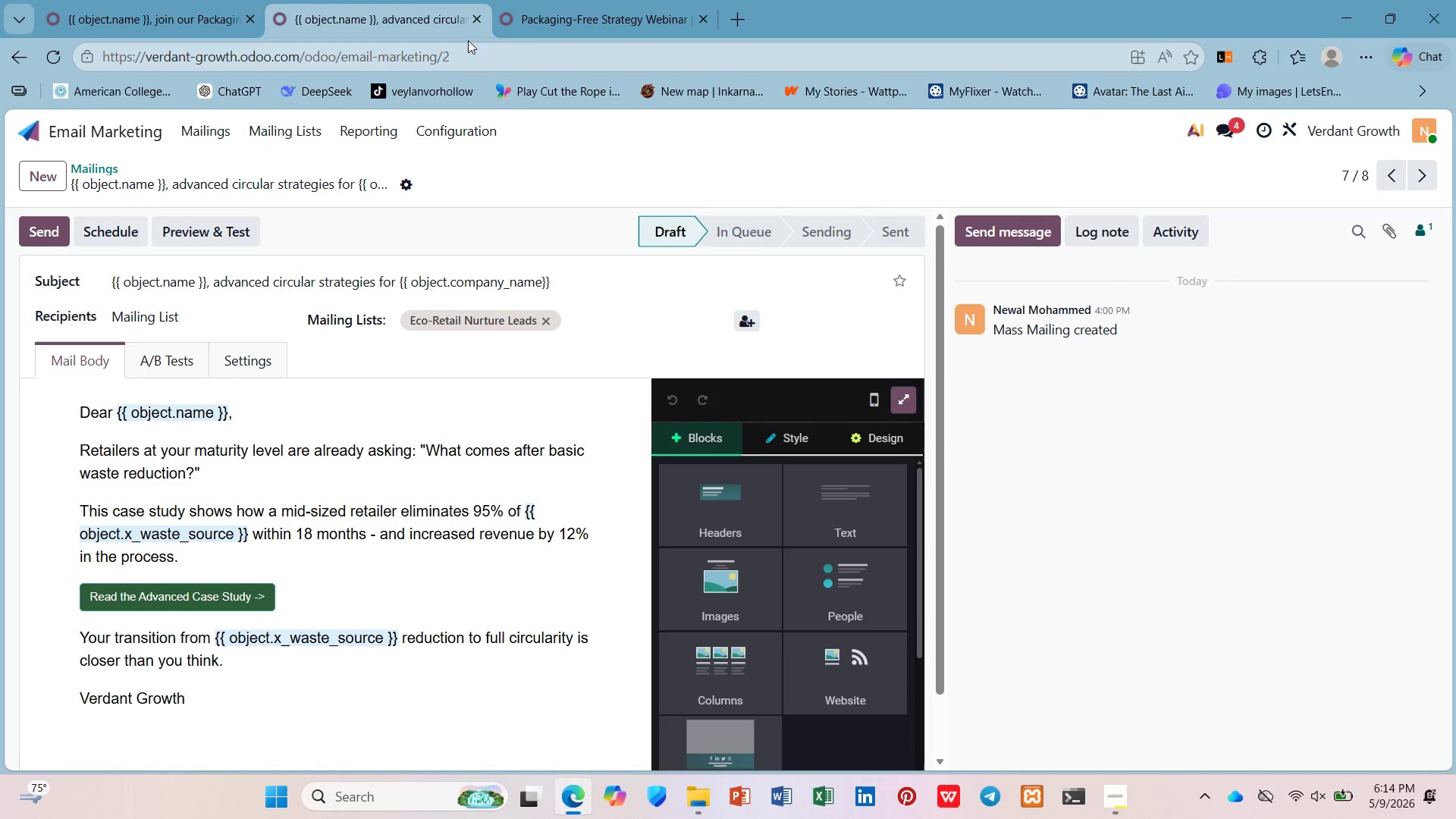 
left_click([481, 16])
 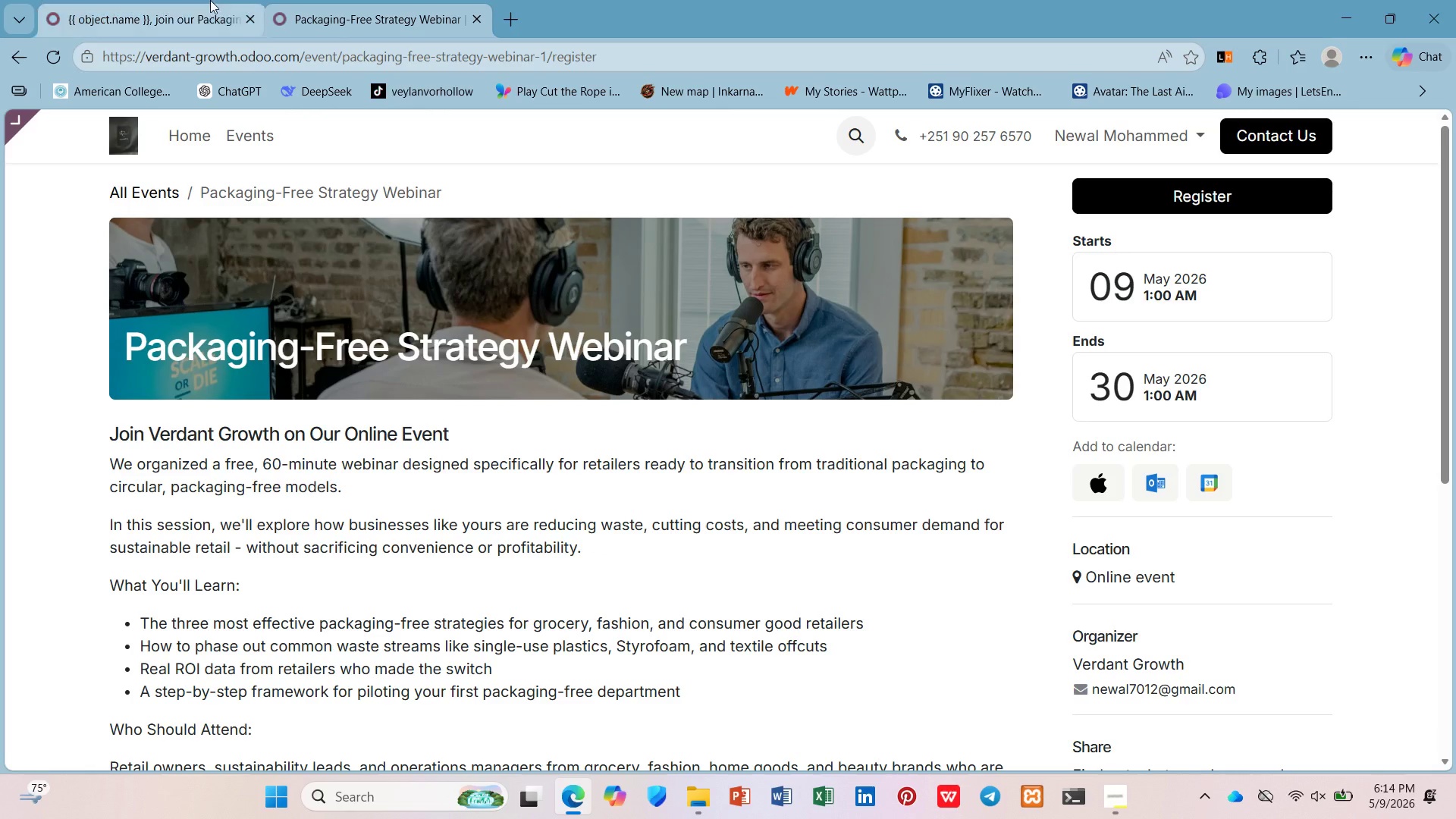 
left_click([209, 0])
 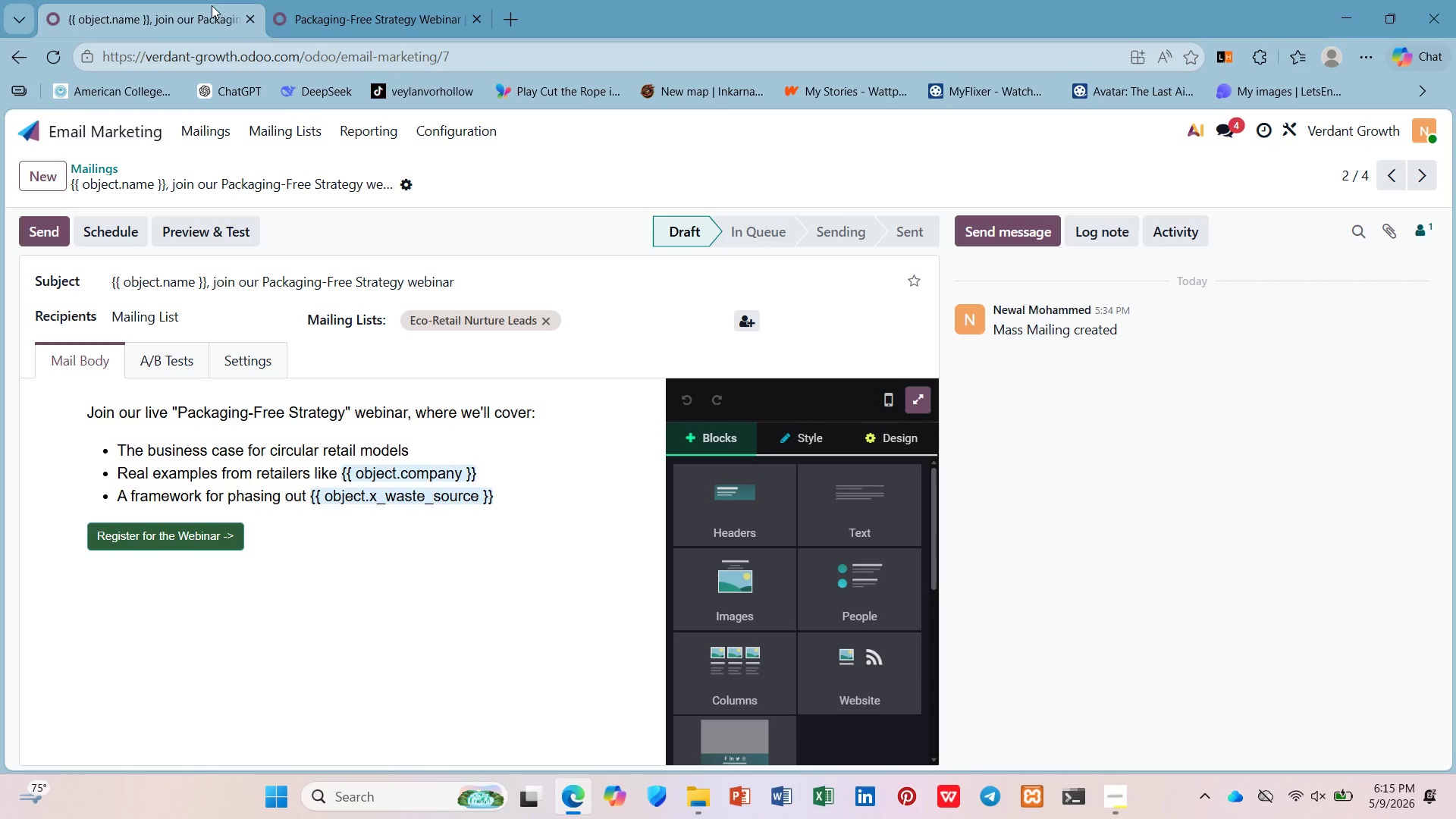 
wait(38.41)
 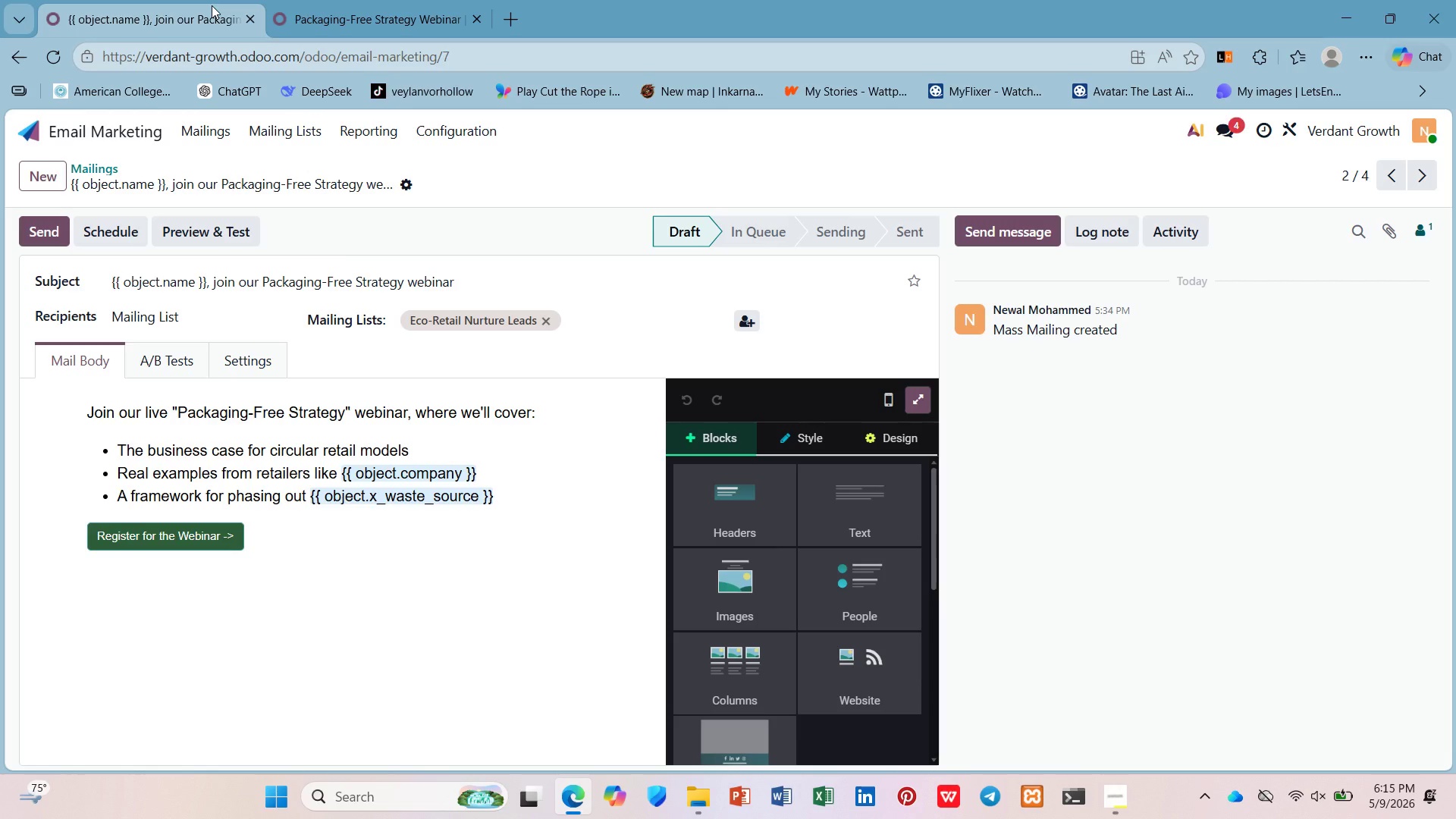 
left_click([923, 287])
 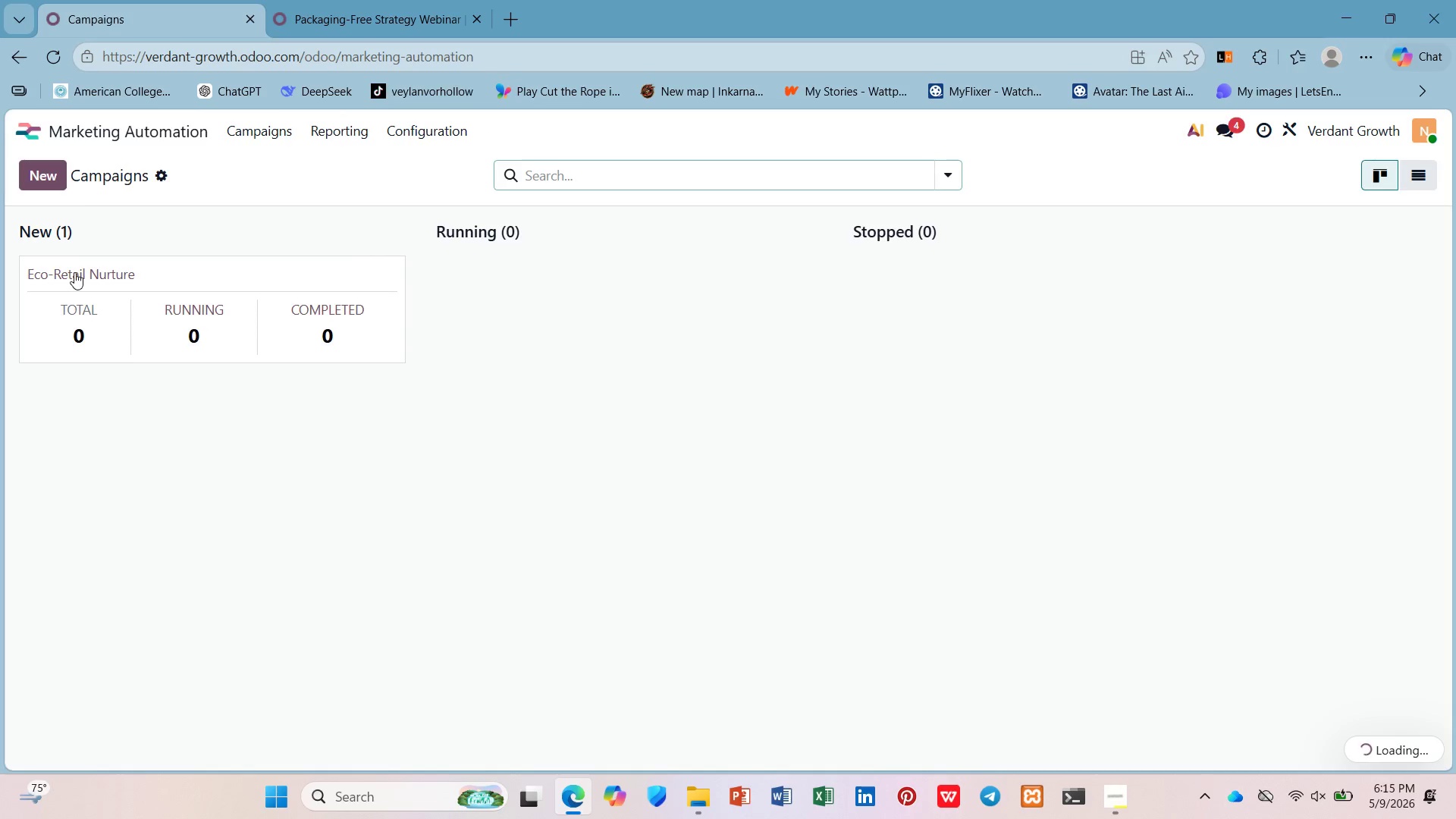 
left_click([74, 271])
 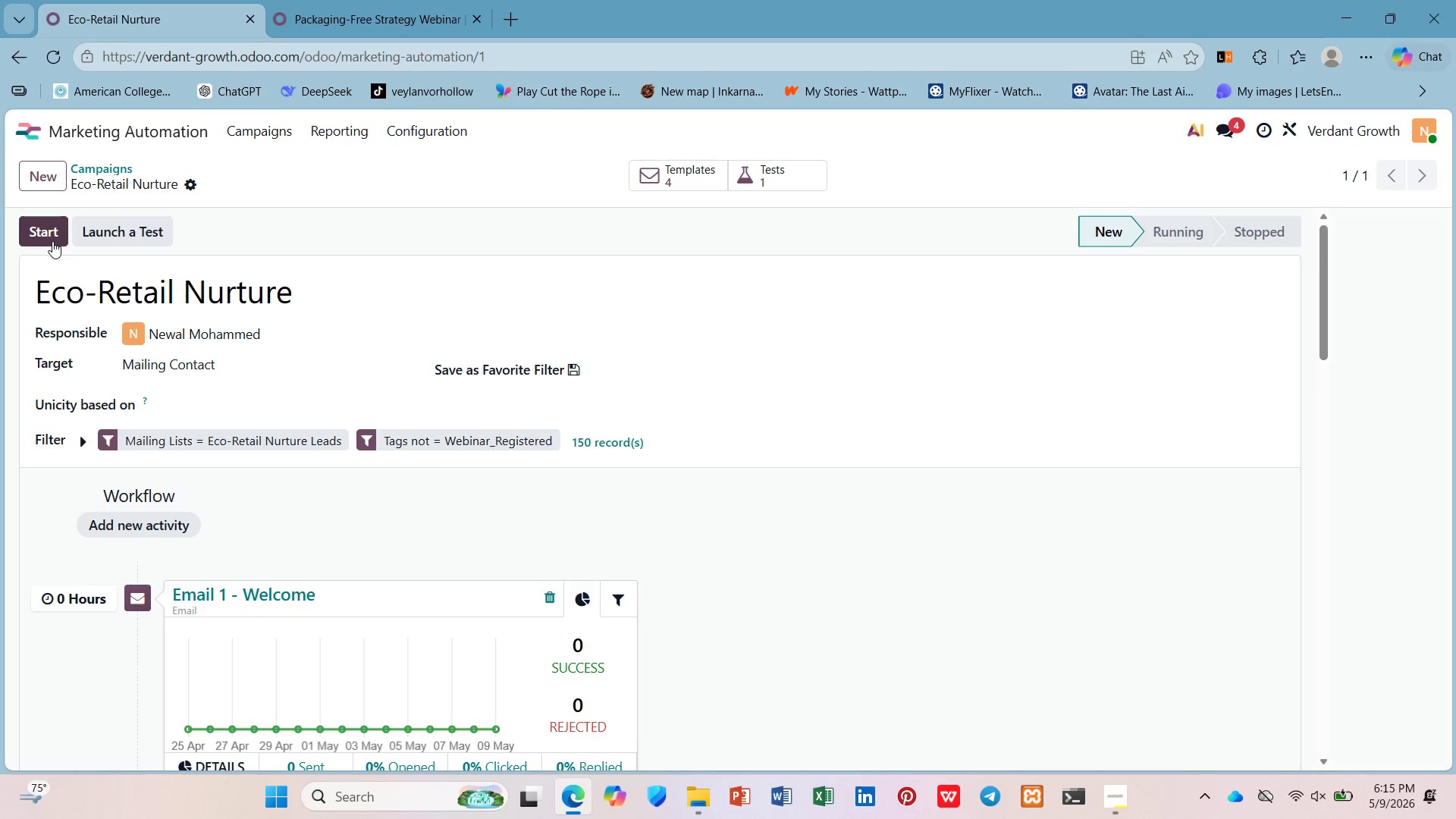 
scroll: coordinate [543, 576], scroll_direction: down, amount: 14.0
 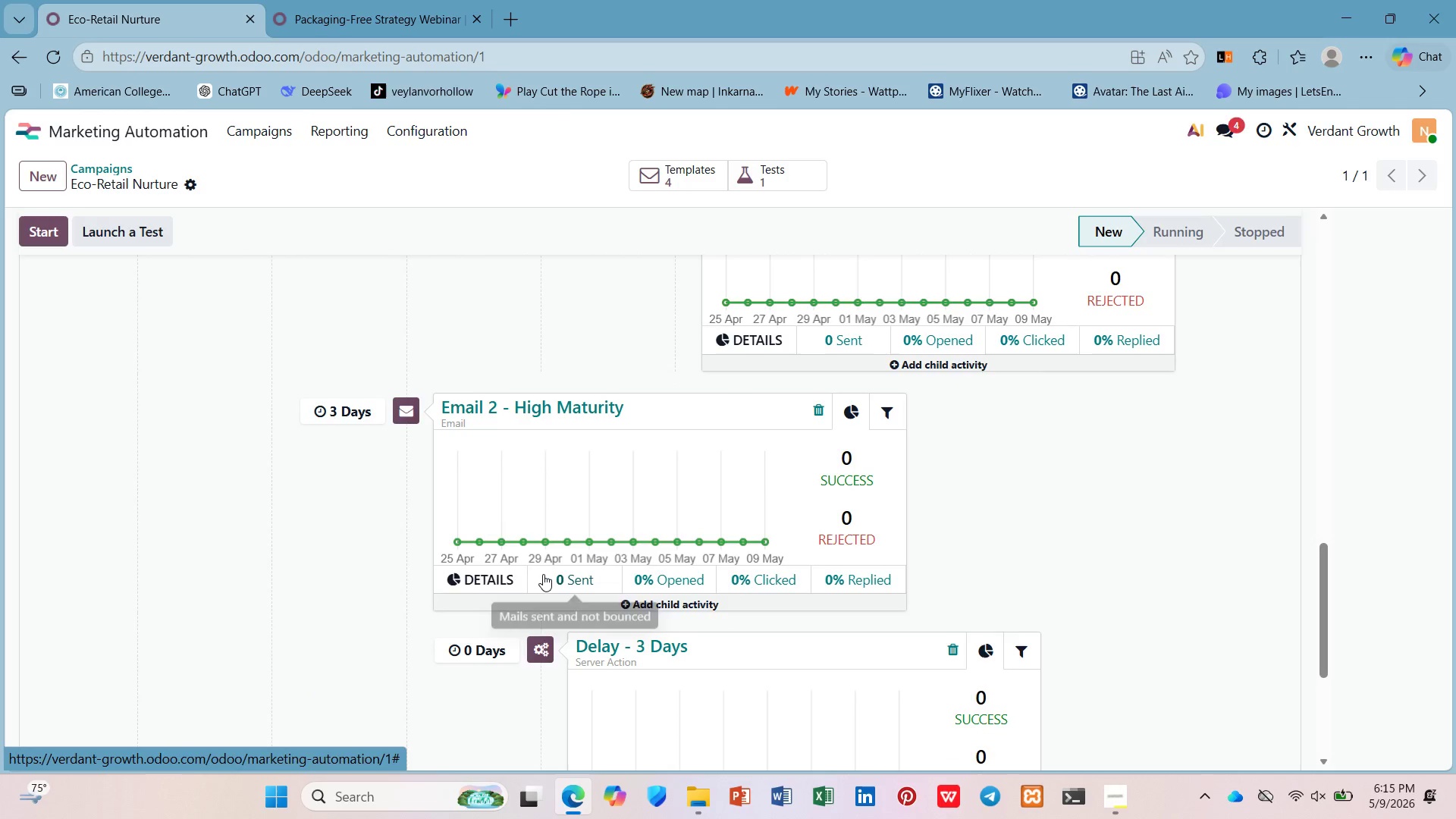 
scroll: coordinate [541, 562], scroll_direction: down, amount: 3.0
 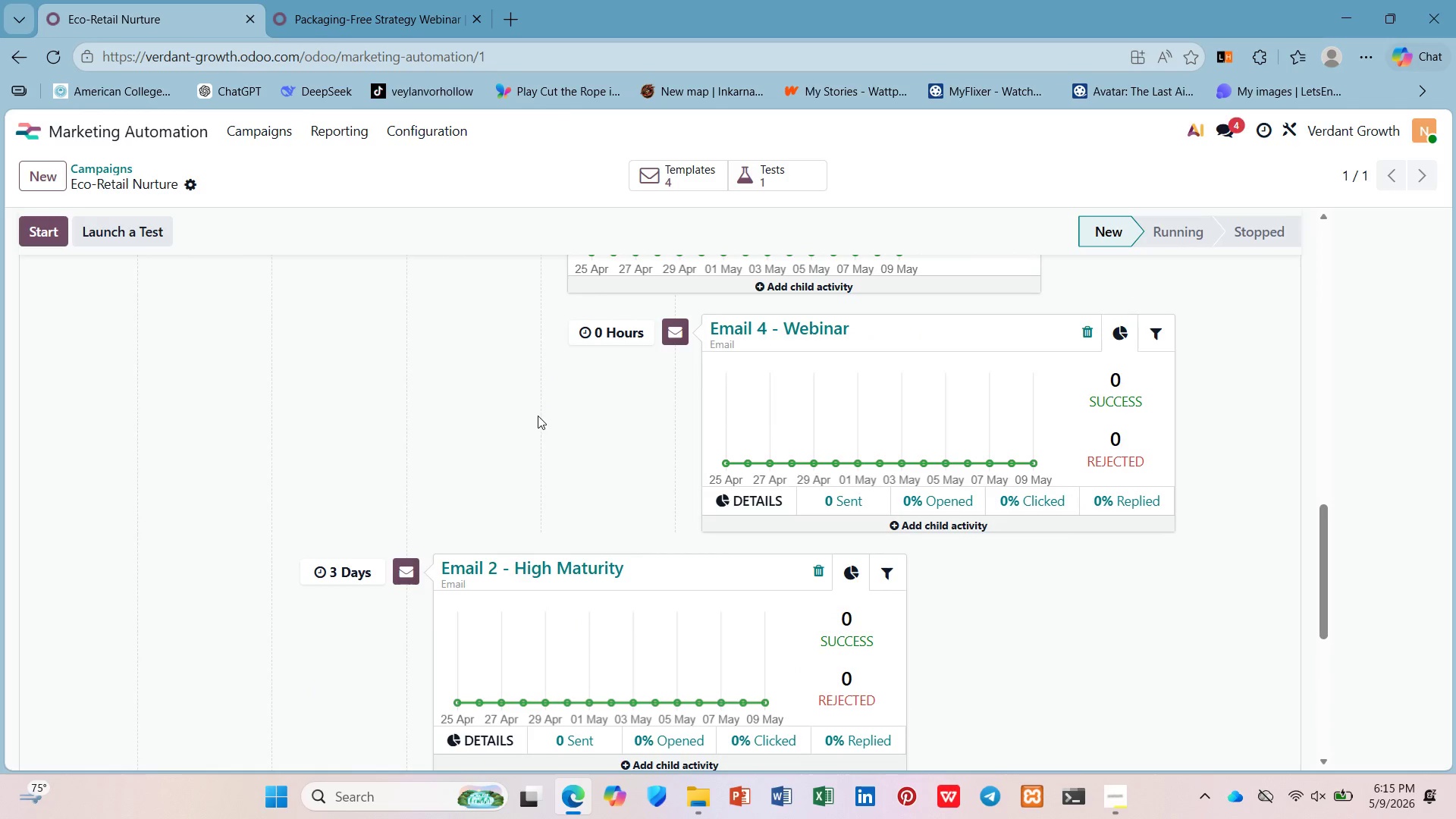 
scroll: coordinate [538, 413], scroll_direction: up, amount: 4.0
 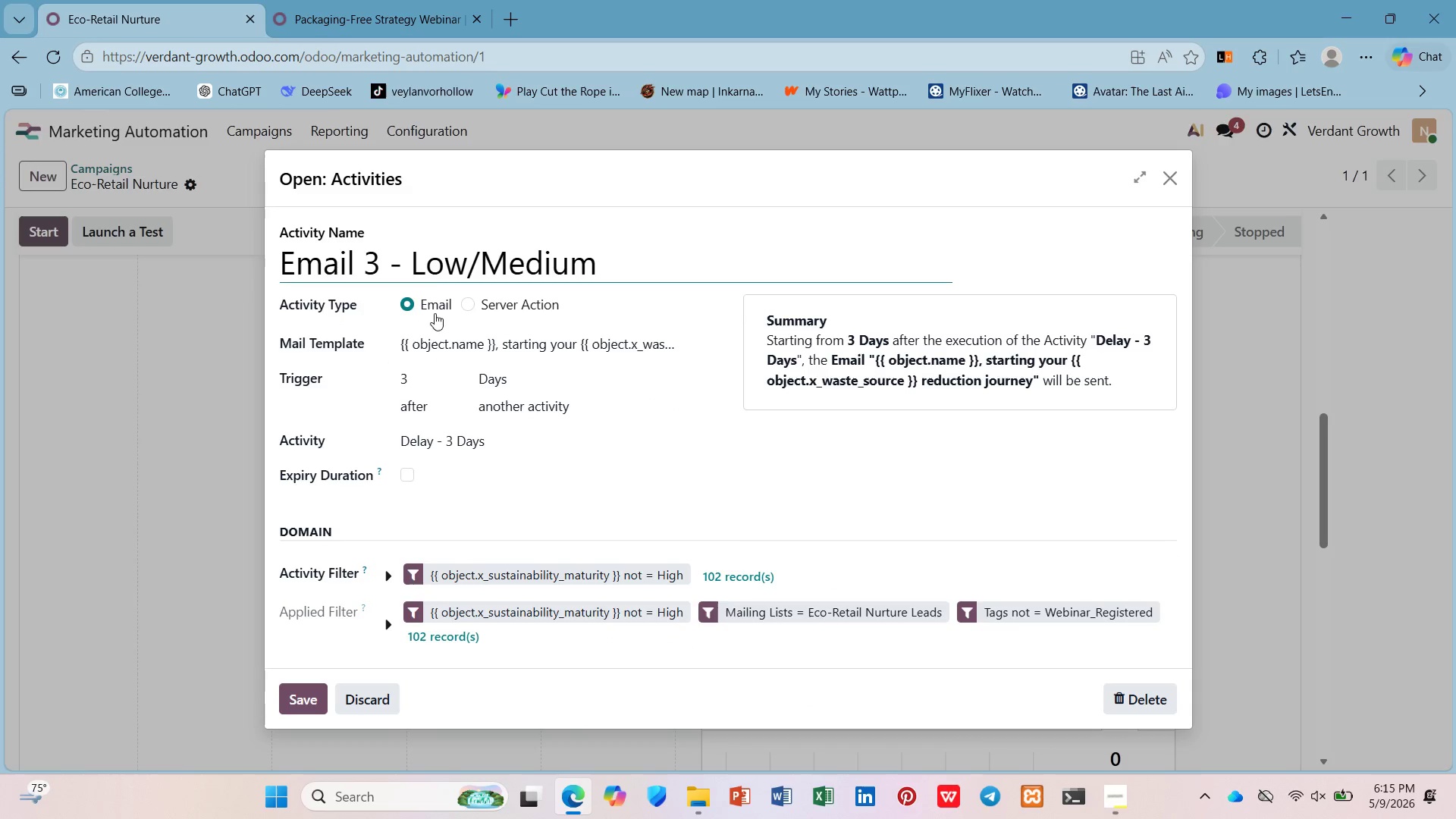 
left_click([425, 379])
 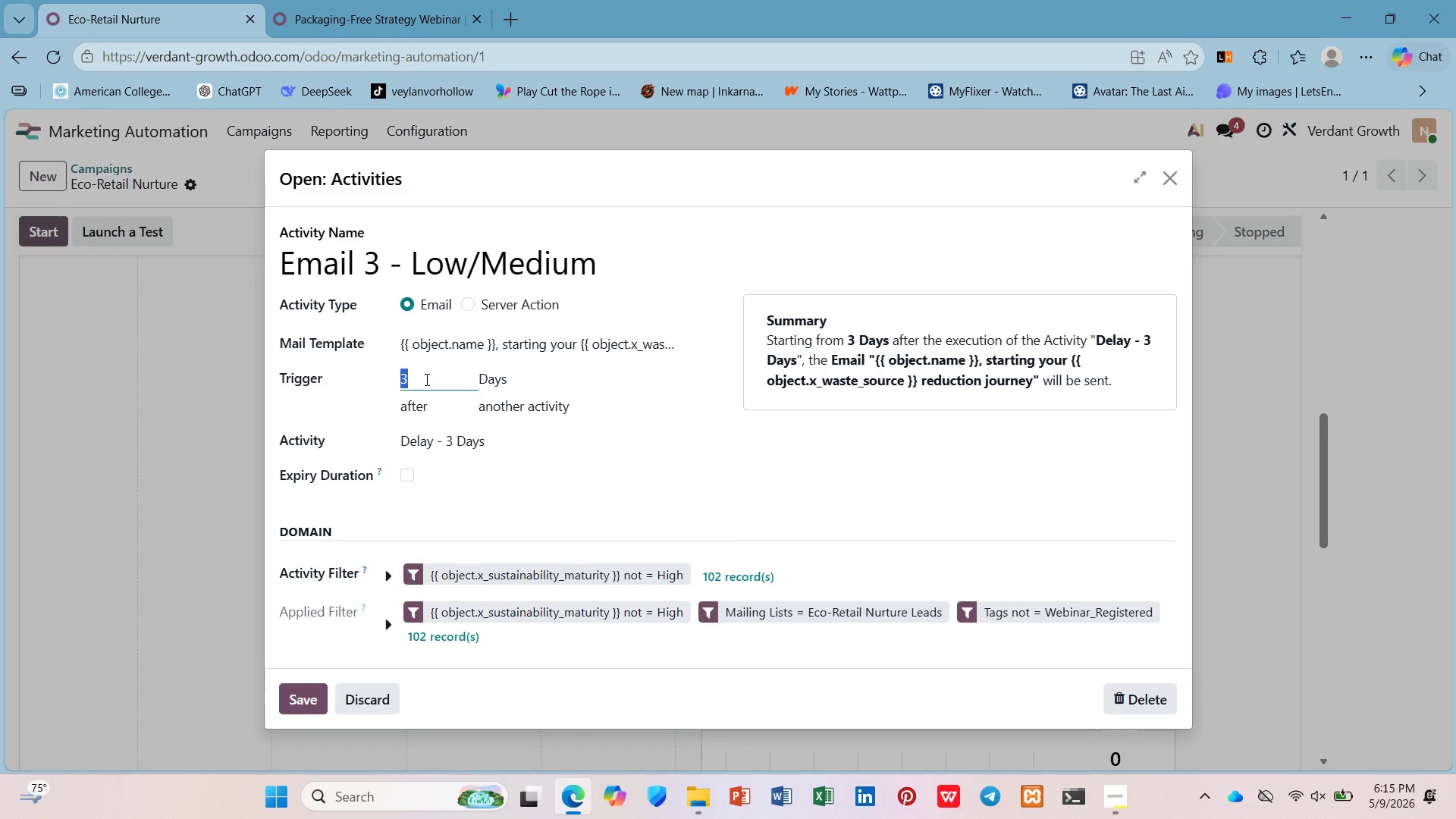 
key(4)
 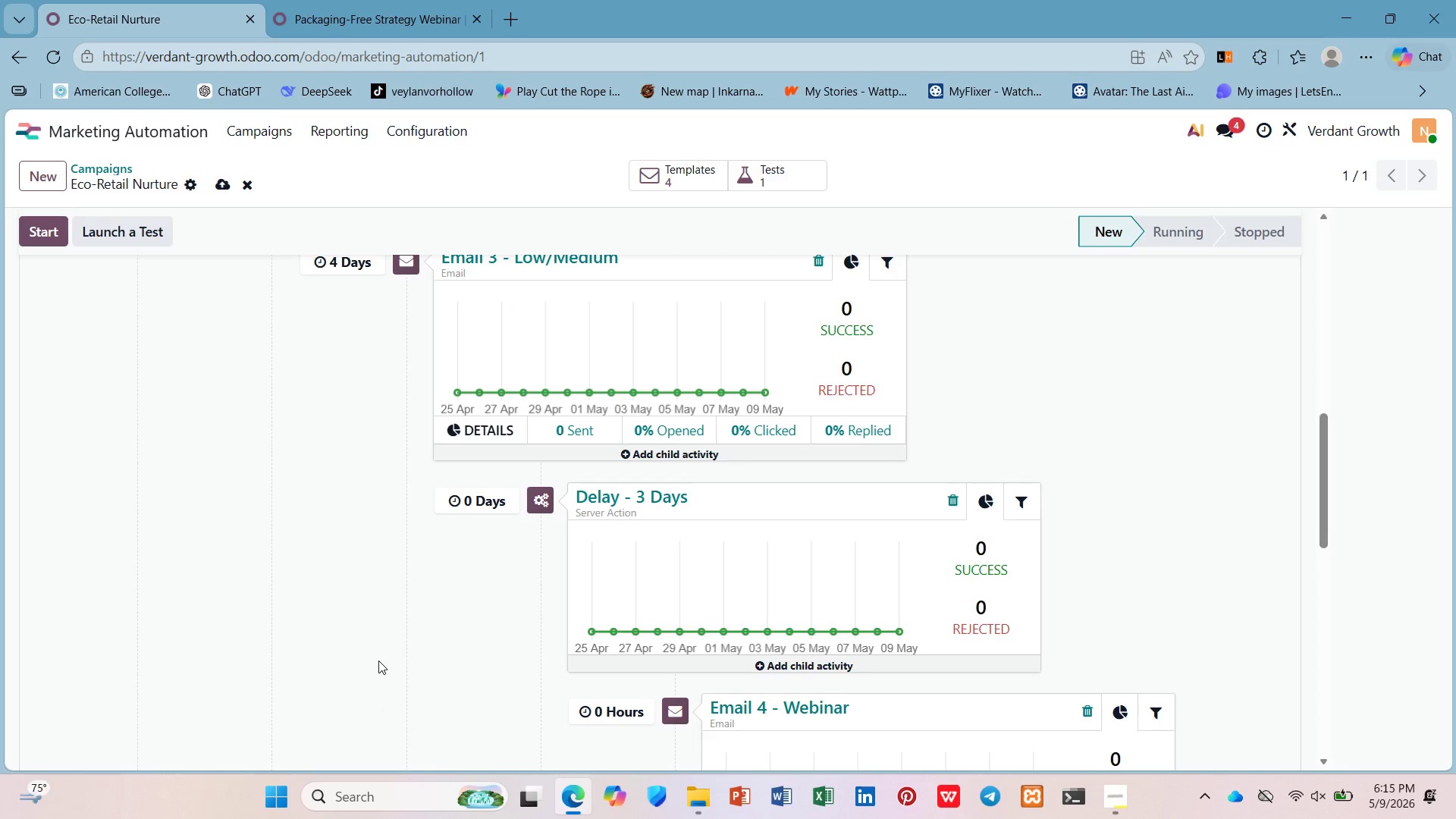 
wait(5.72)
 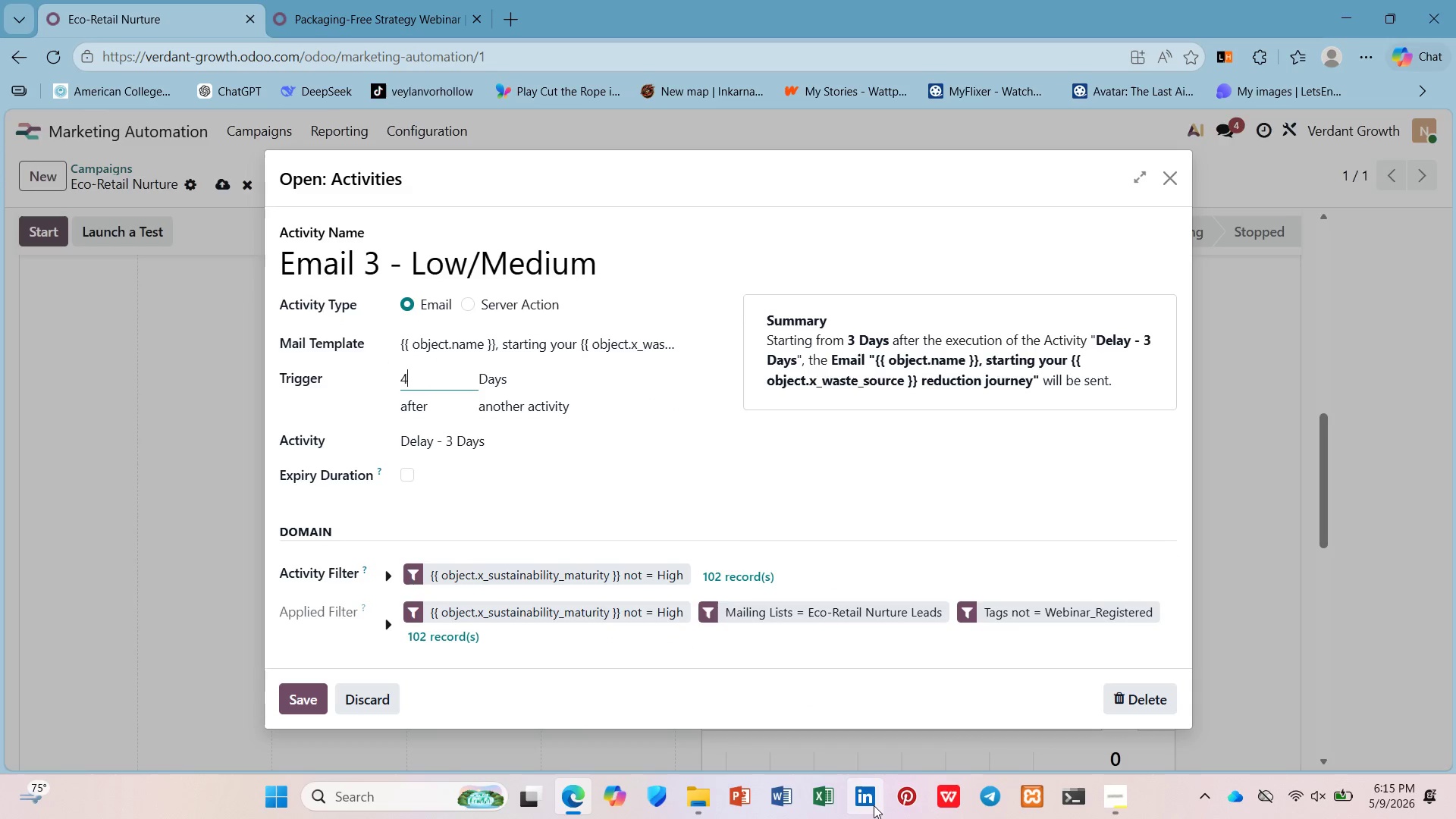 
left_click([221, 178])
 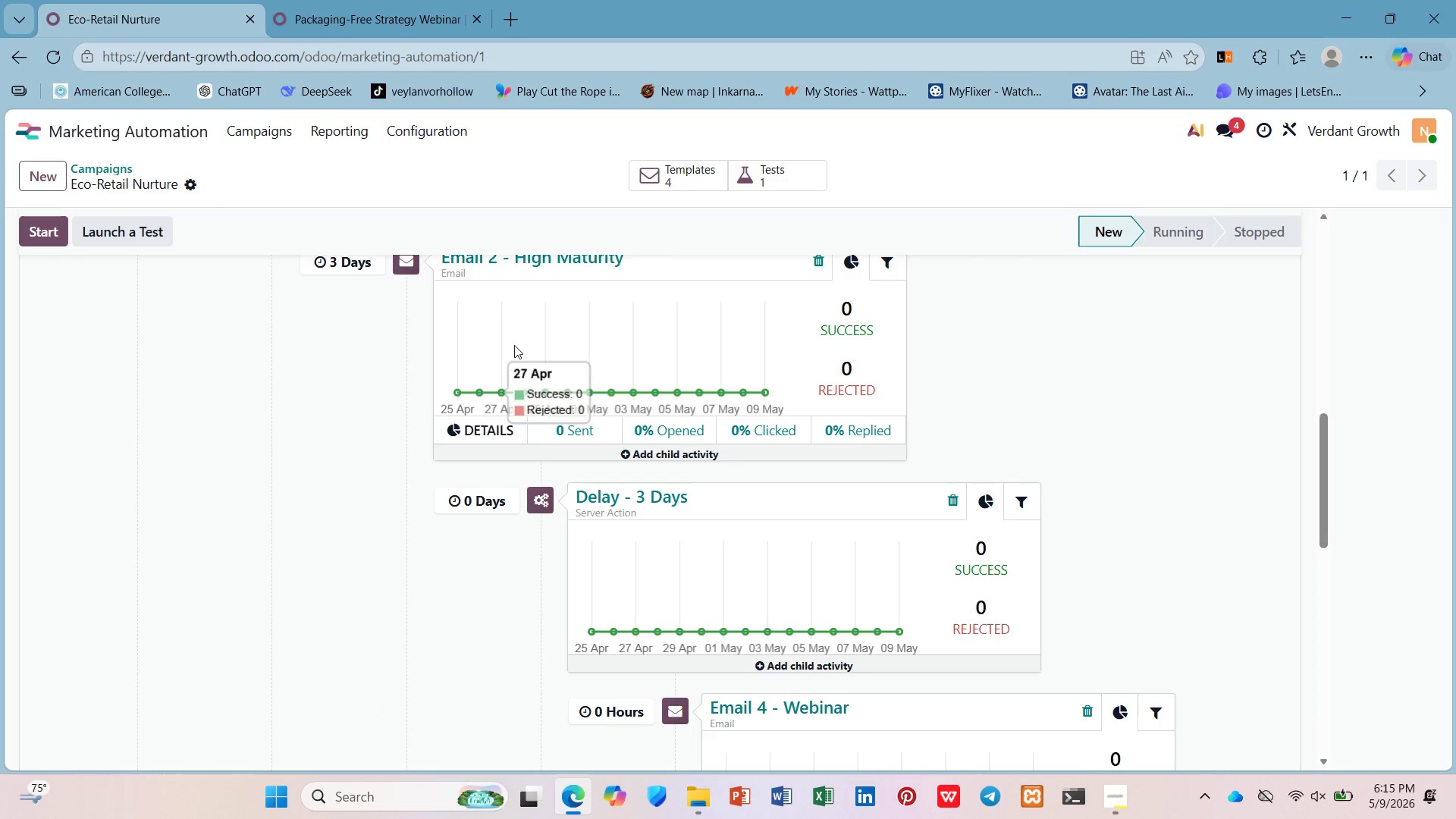 
scroll: coordinate [512, 386], scroll_direction: down, amount: 10.0
 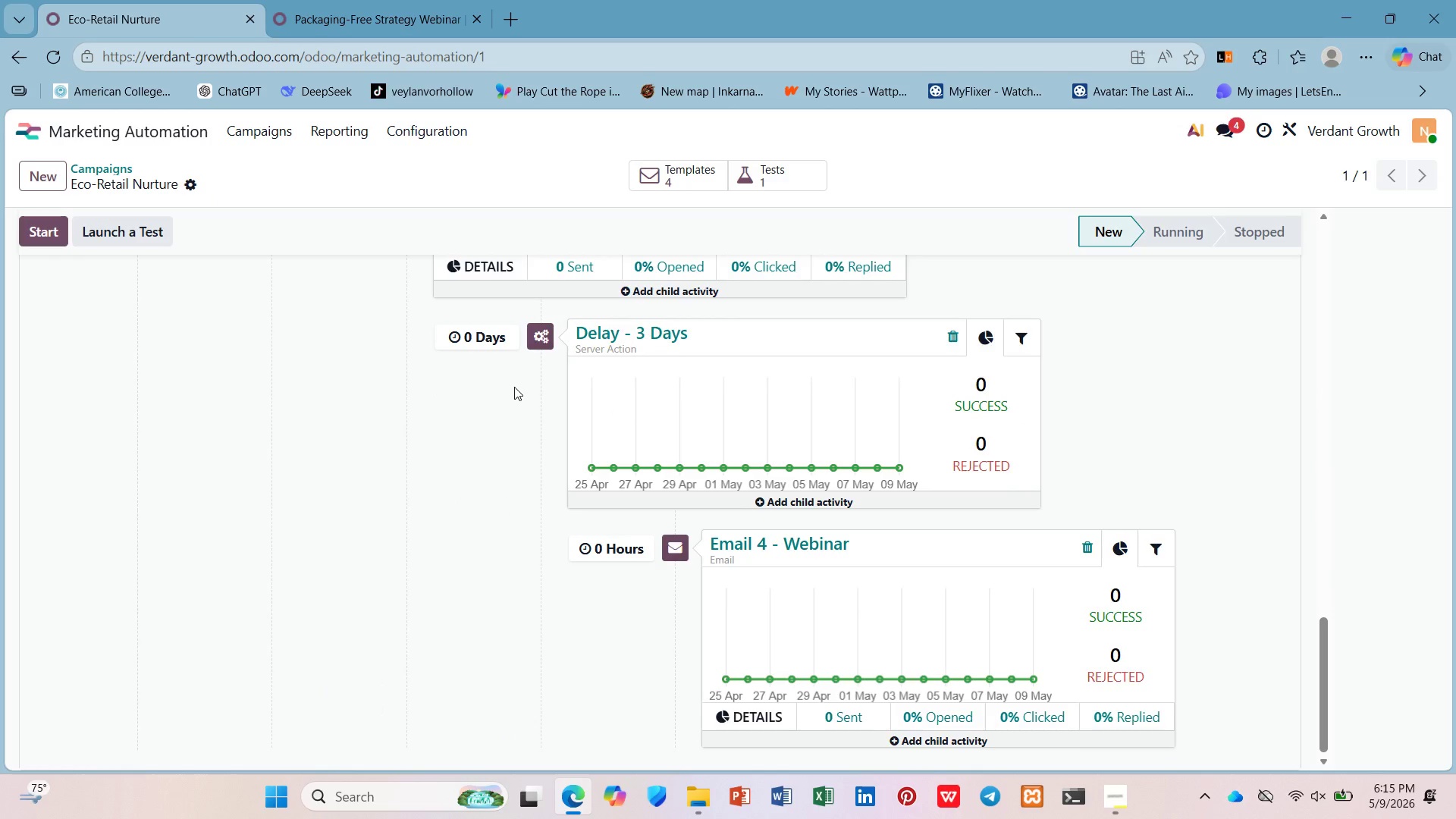 
scroll: coordinate [514, 387], scroll_direction: up, amount: 3.0
 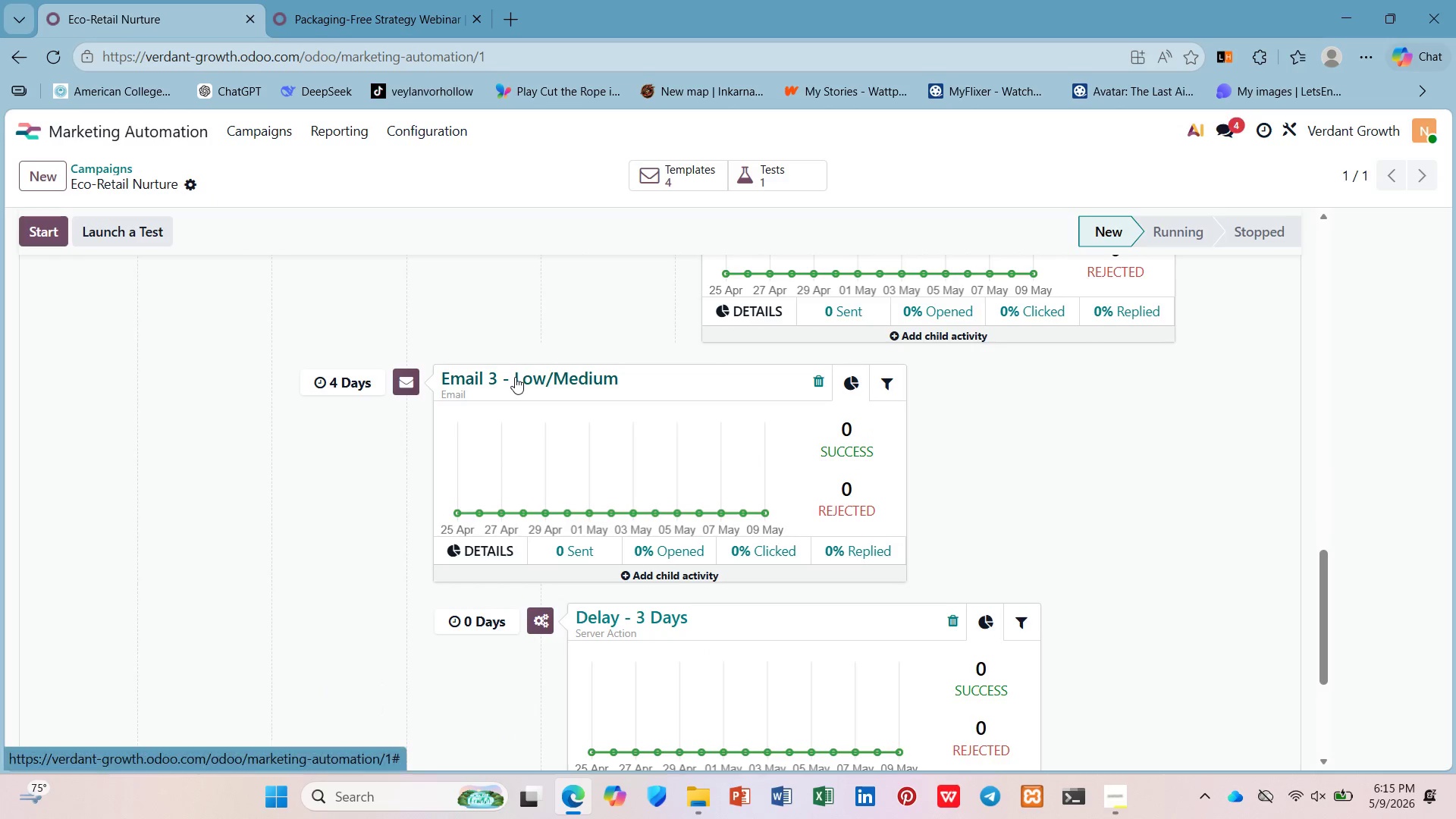 
left_click([515, 377])
 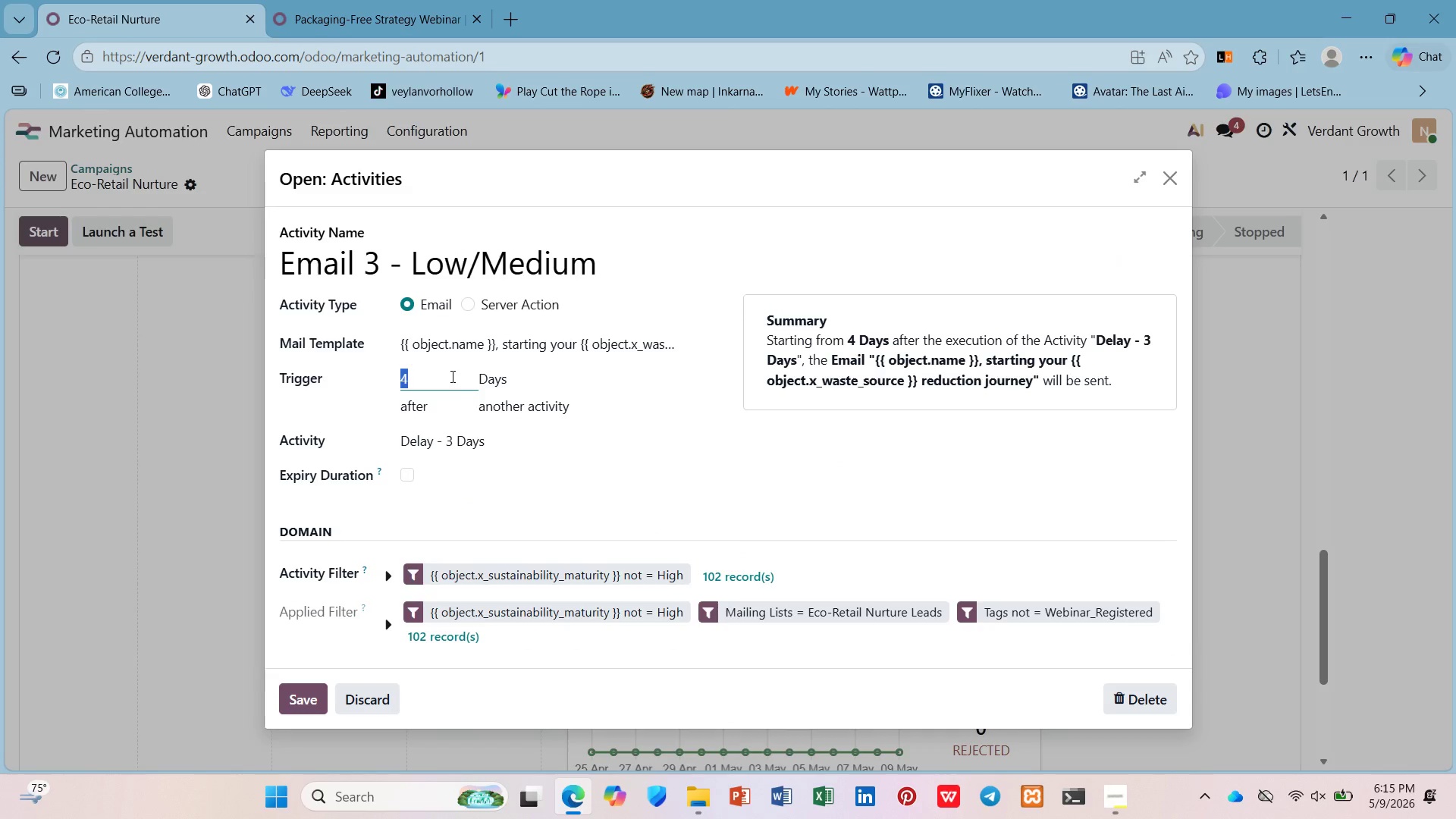 
key(3)
 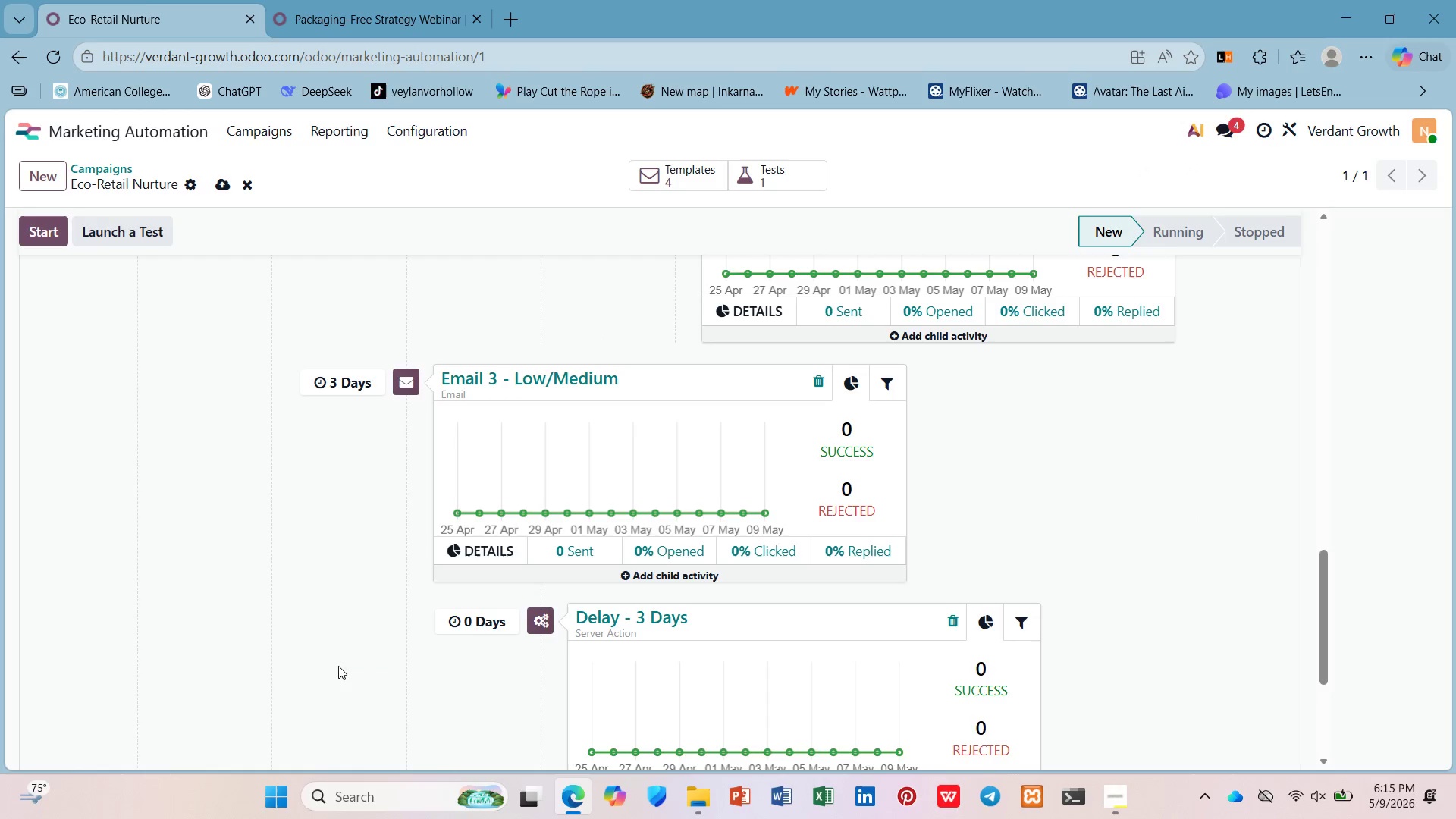 
scroll: coordinate [519, 594], scroll_direction: up, amount: 23.0
 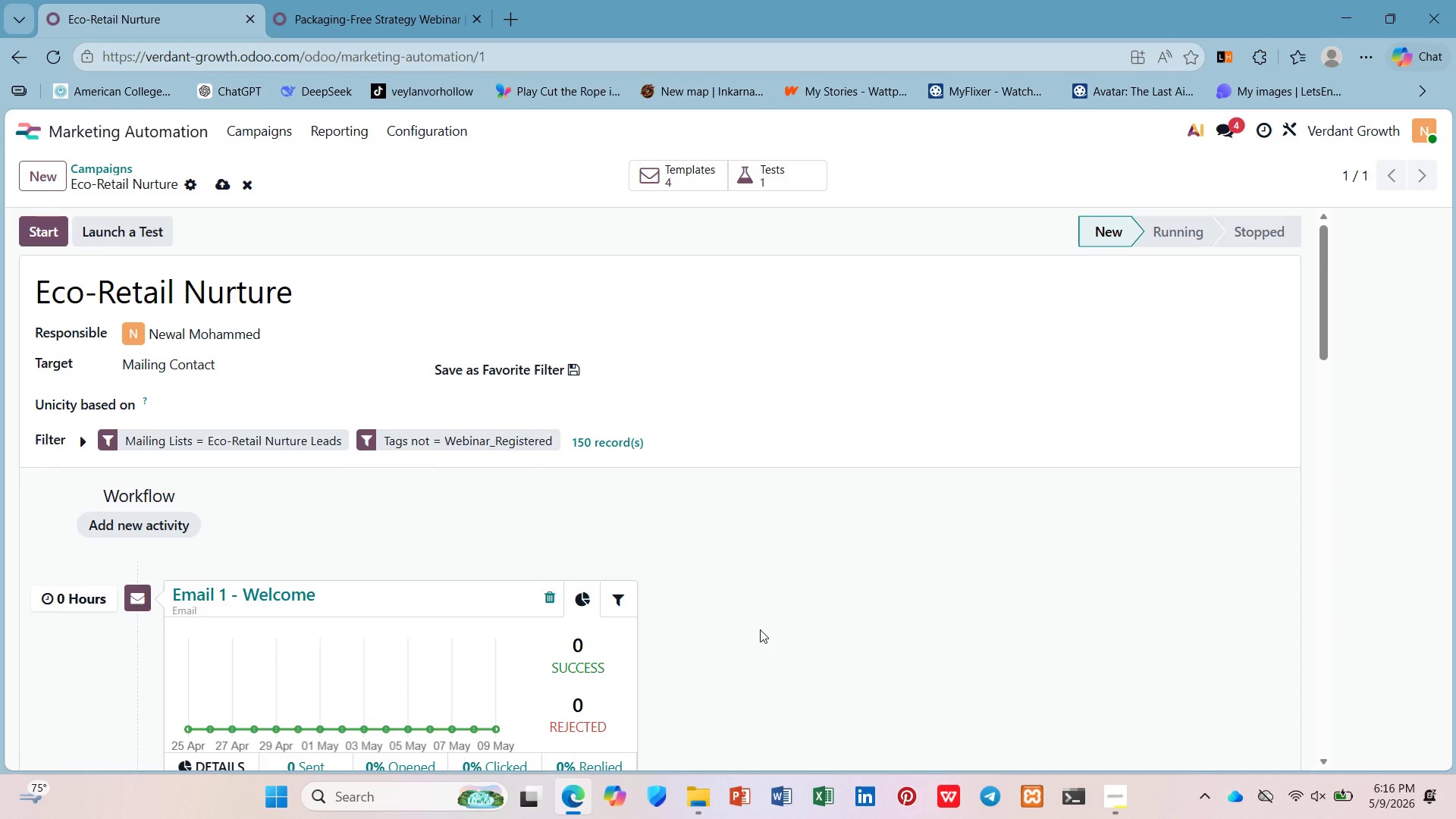 
key(PrintScreen)
 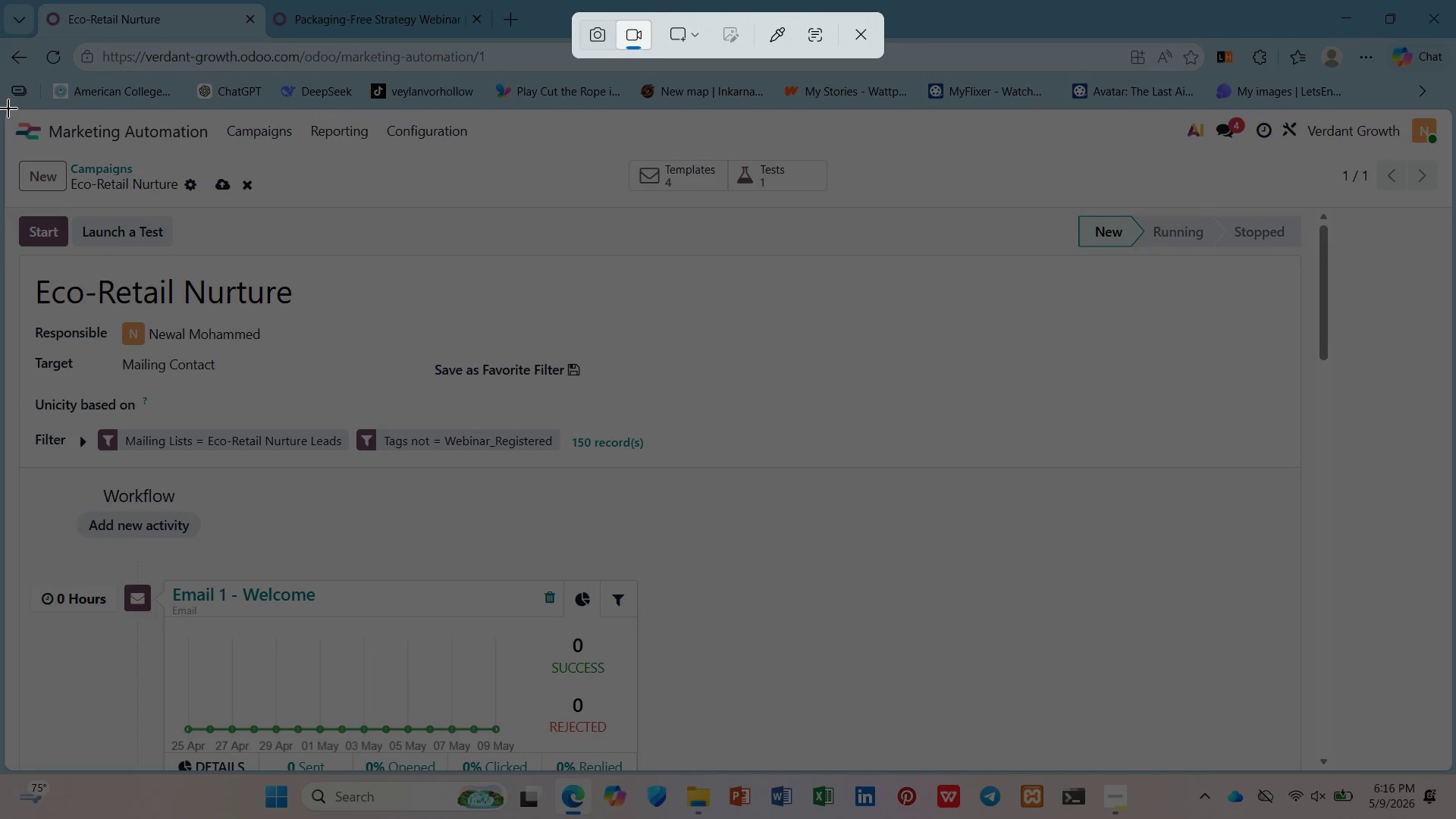 
left_click_drag(start_coordinate=[2, 111], to_coordinate=[1452, 768])
 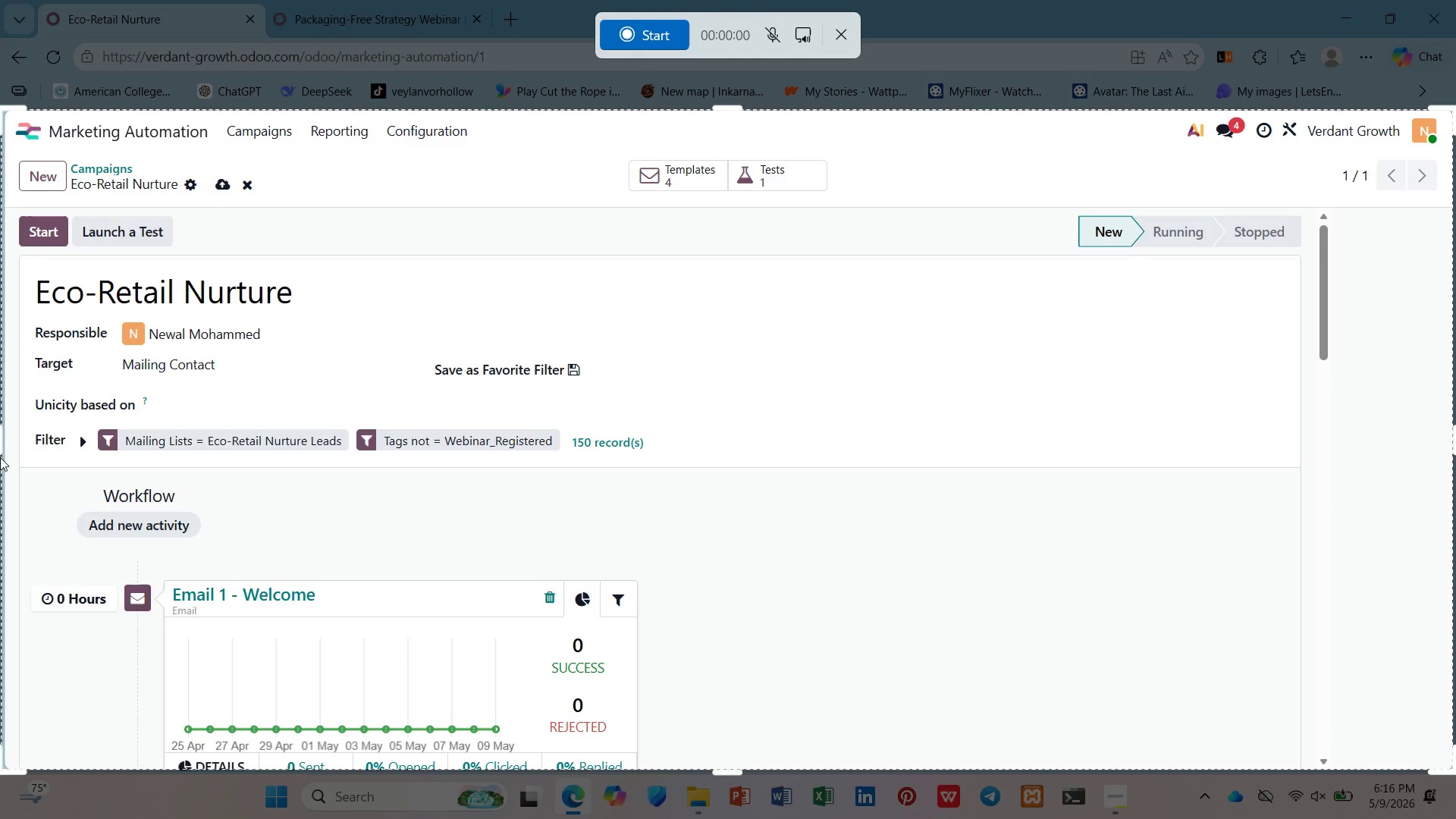 
left_click_drag(start_coordinate=[0, 449], to_coordinate=[6, 448])
 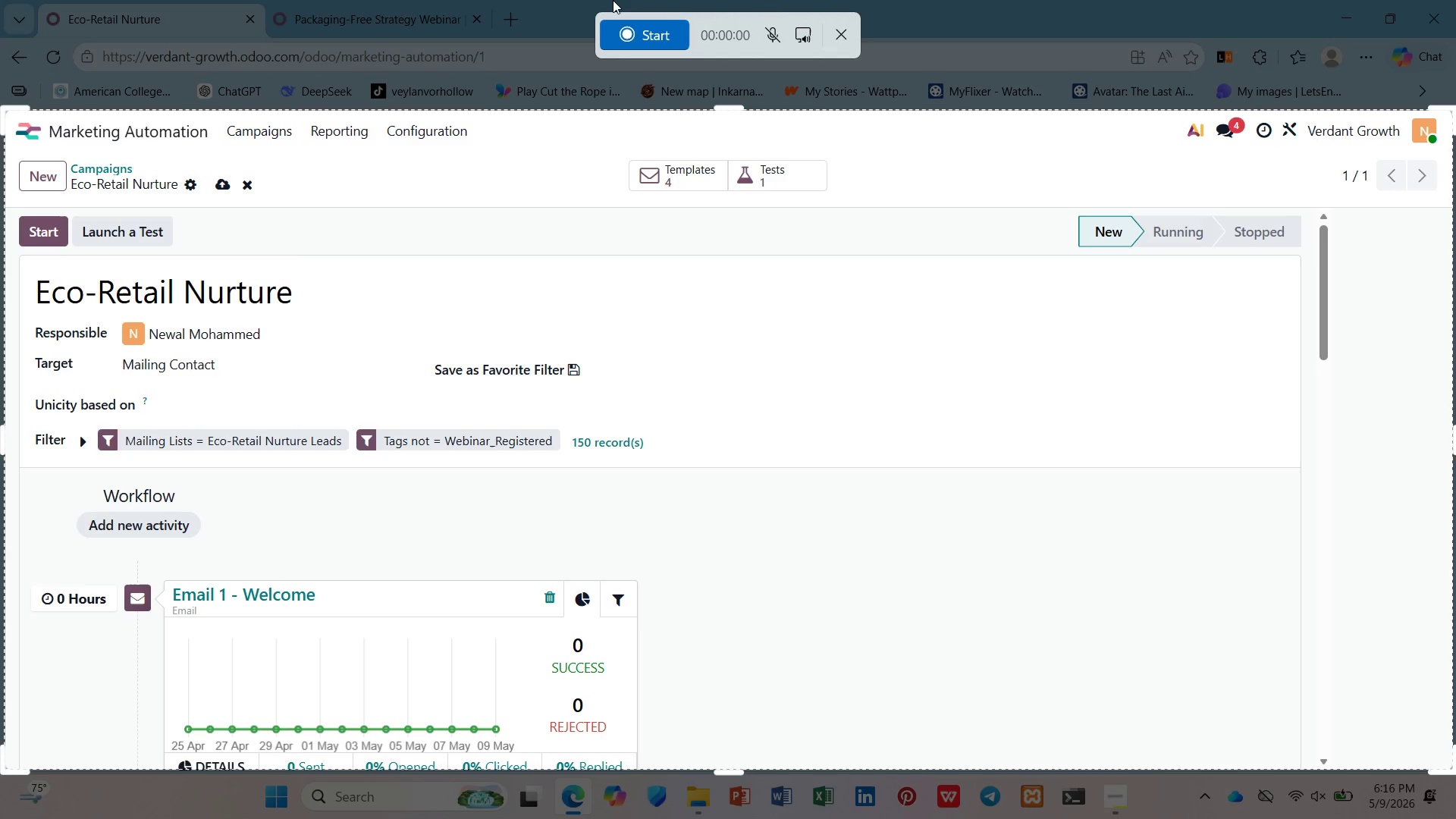 
left_click([640, 38])
 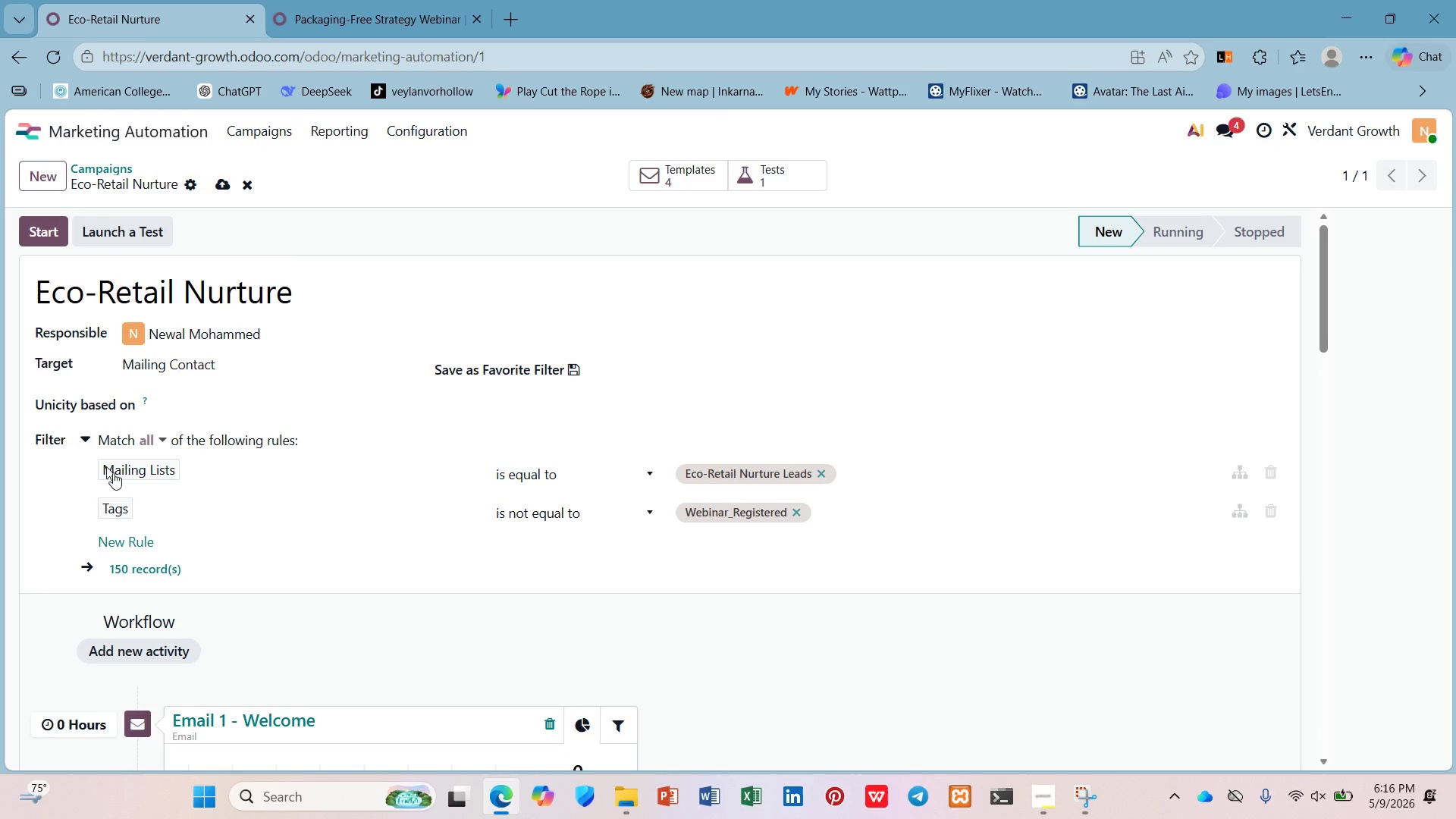 
wait(14.99)
 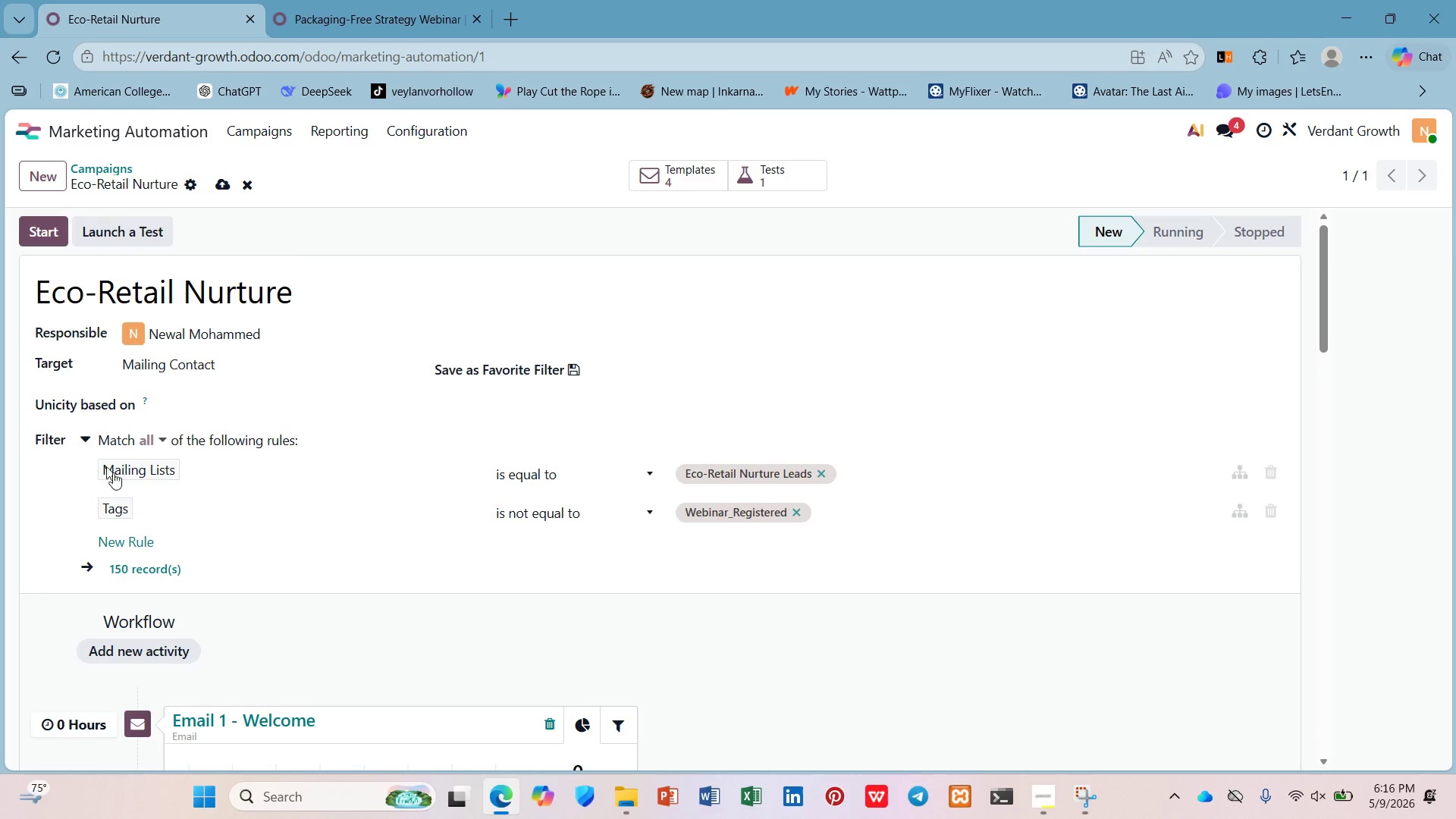 
left_click([49, 438])
 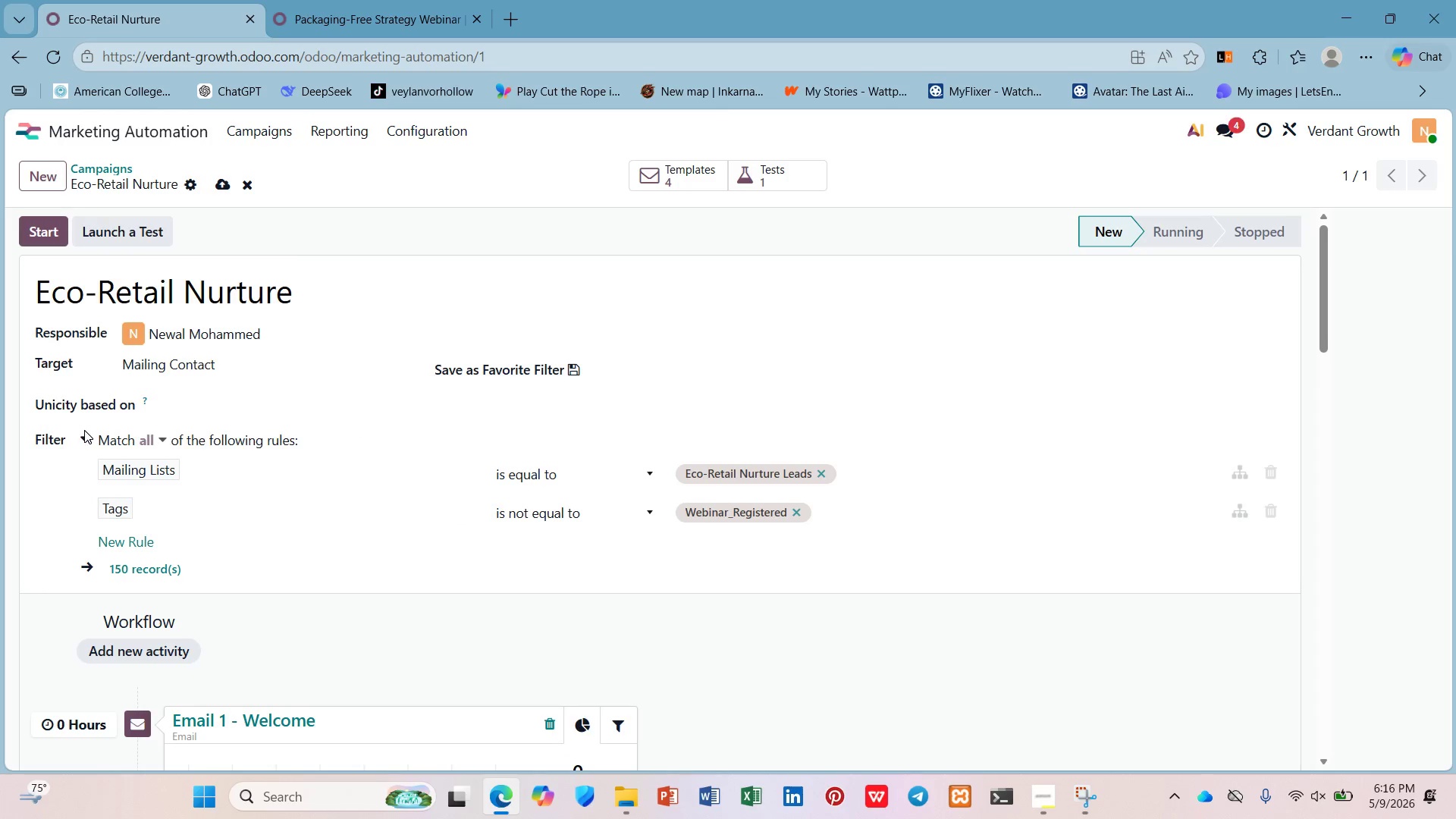 
left_click([84, 430])
 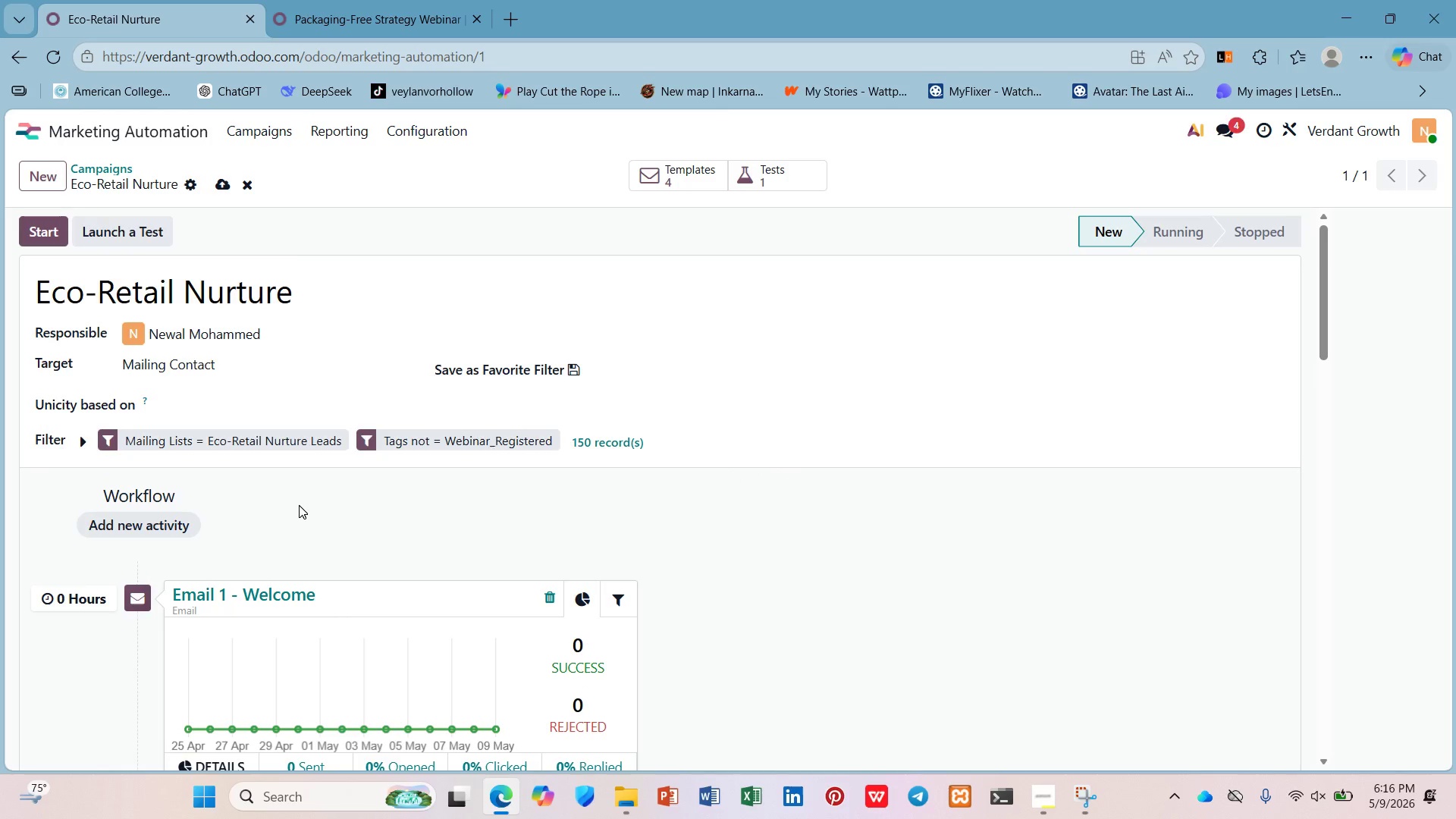 
scroll: coordinate [277, 490], scroll_direction: down, amount: 2.0
 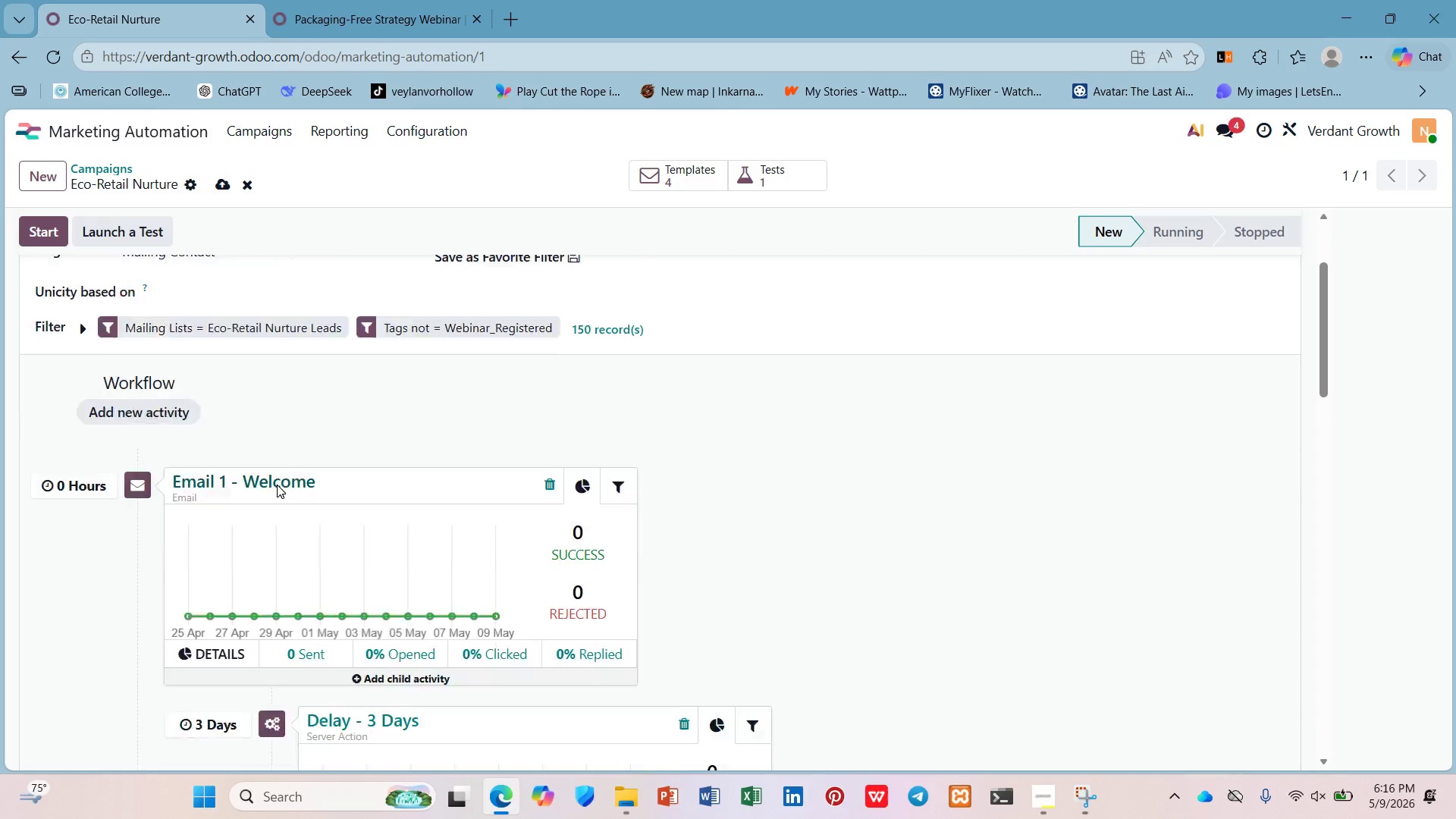 
mouse_move([279, 470])
 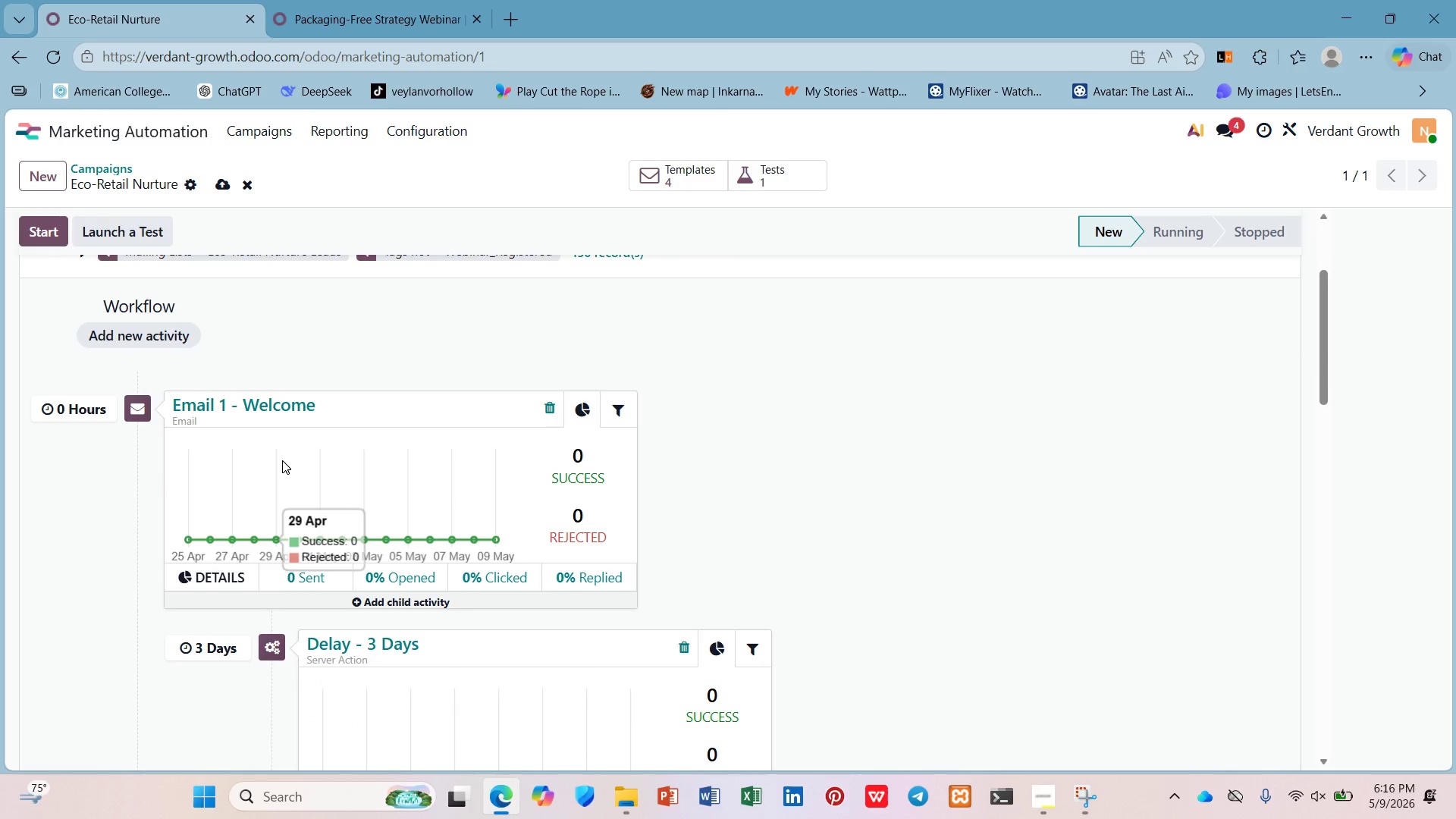 
scroll: coordinate [282, 460], scroll_direction: down, amount: 1.0
 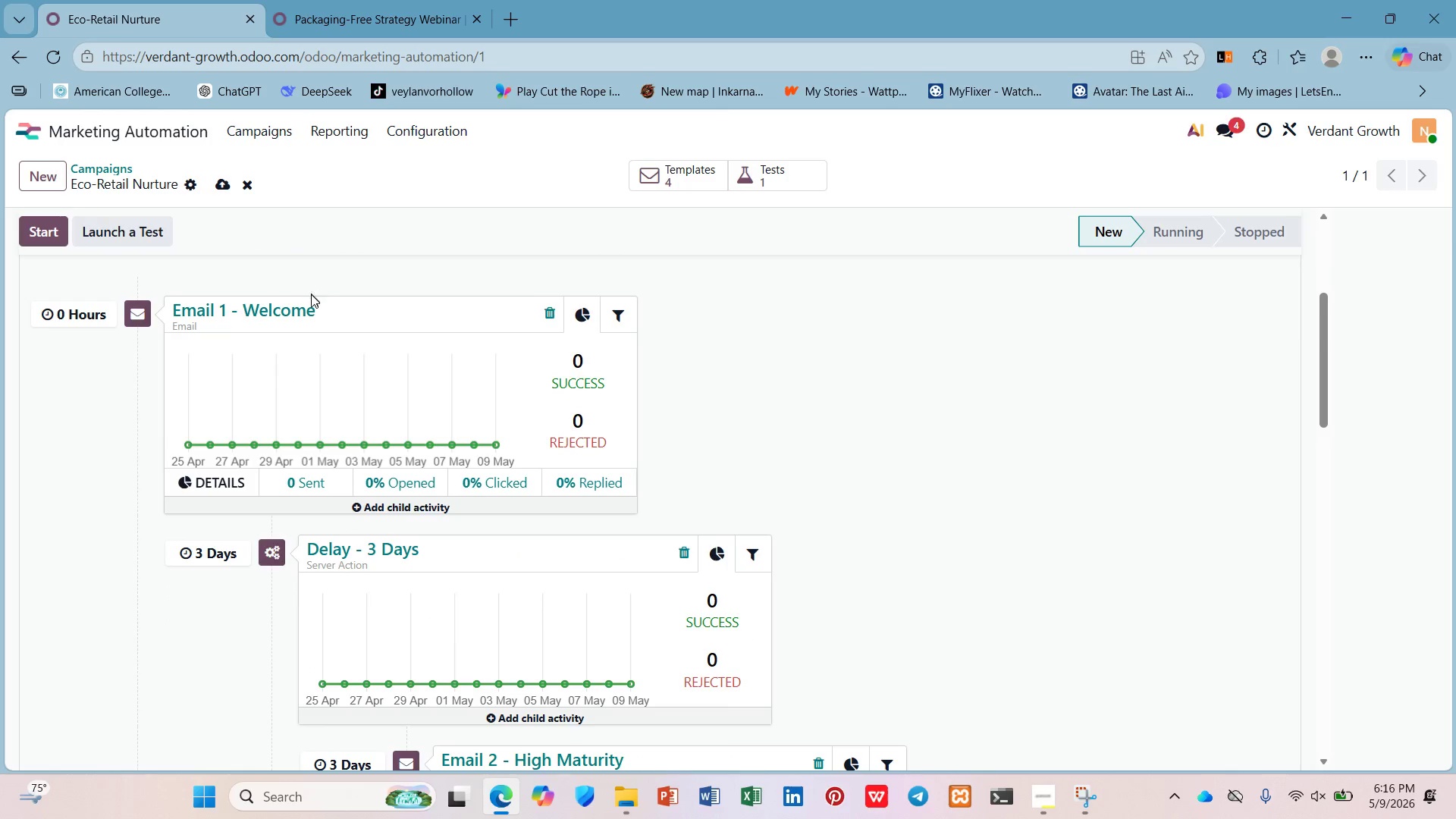 
left_click([307, 306])
 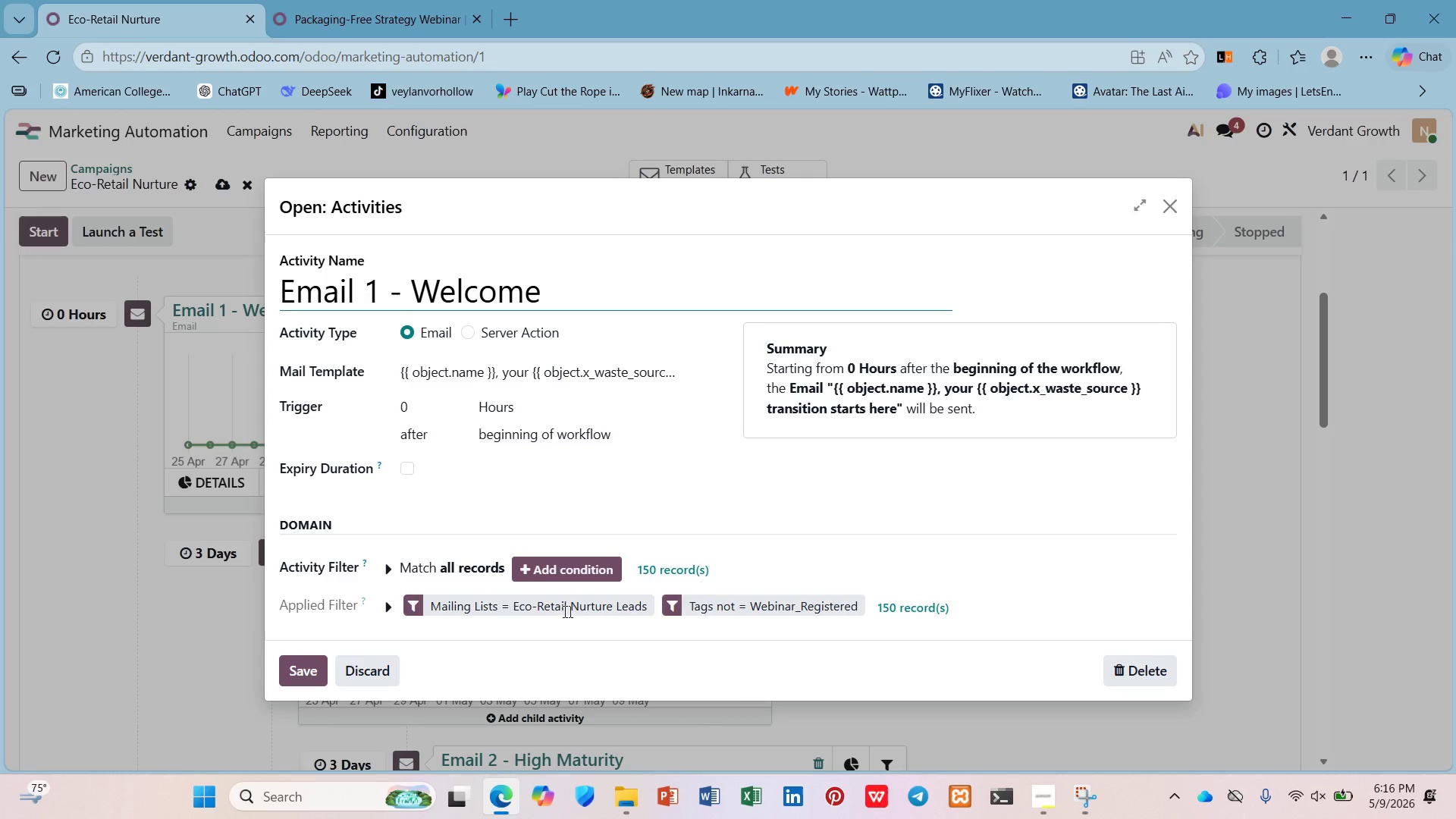 
wait(6.11)
 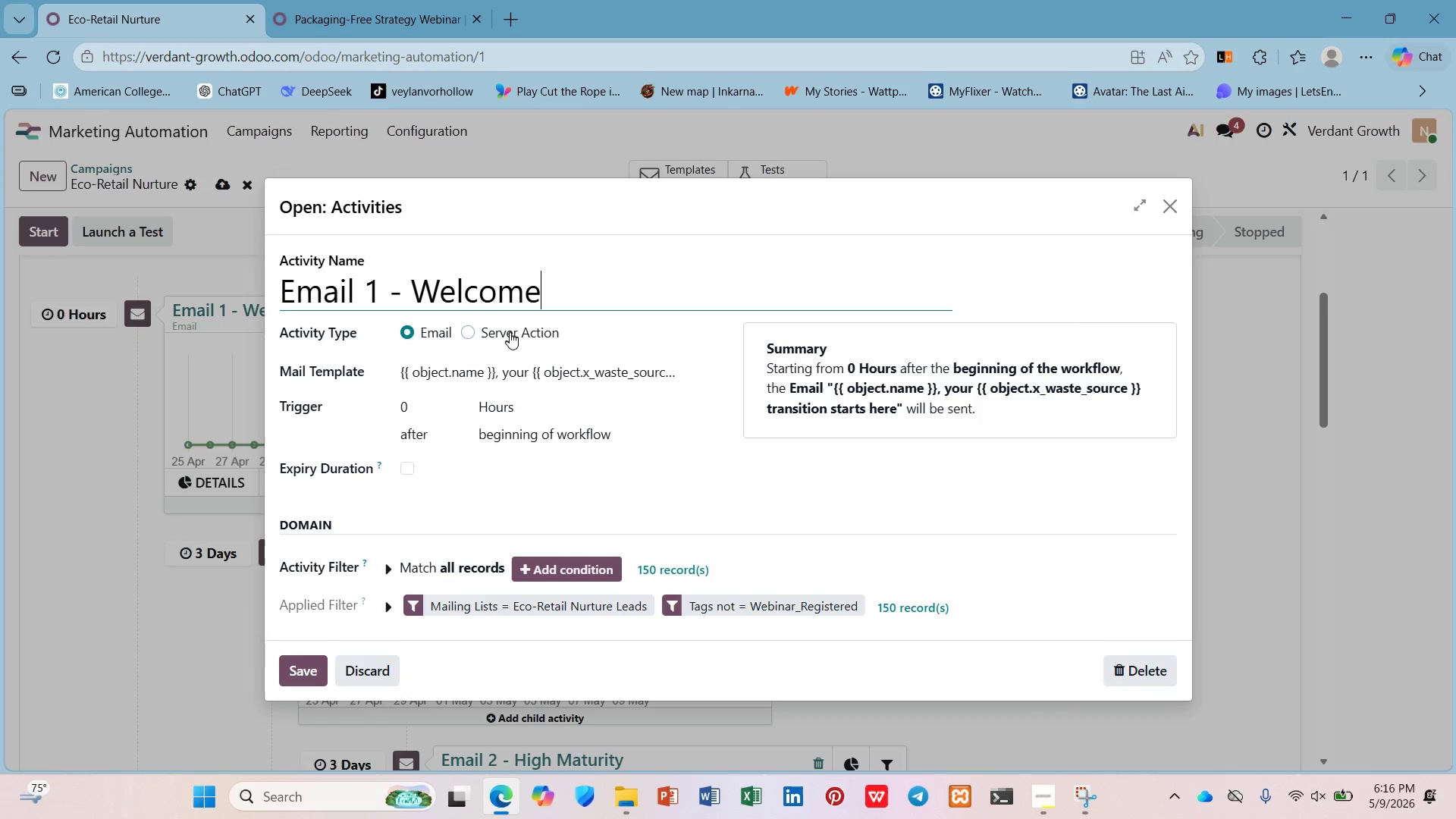 
left_click([1172, 202])
 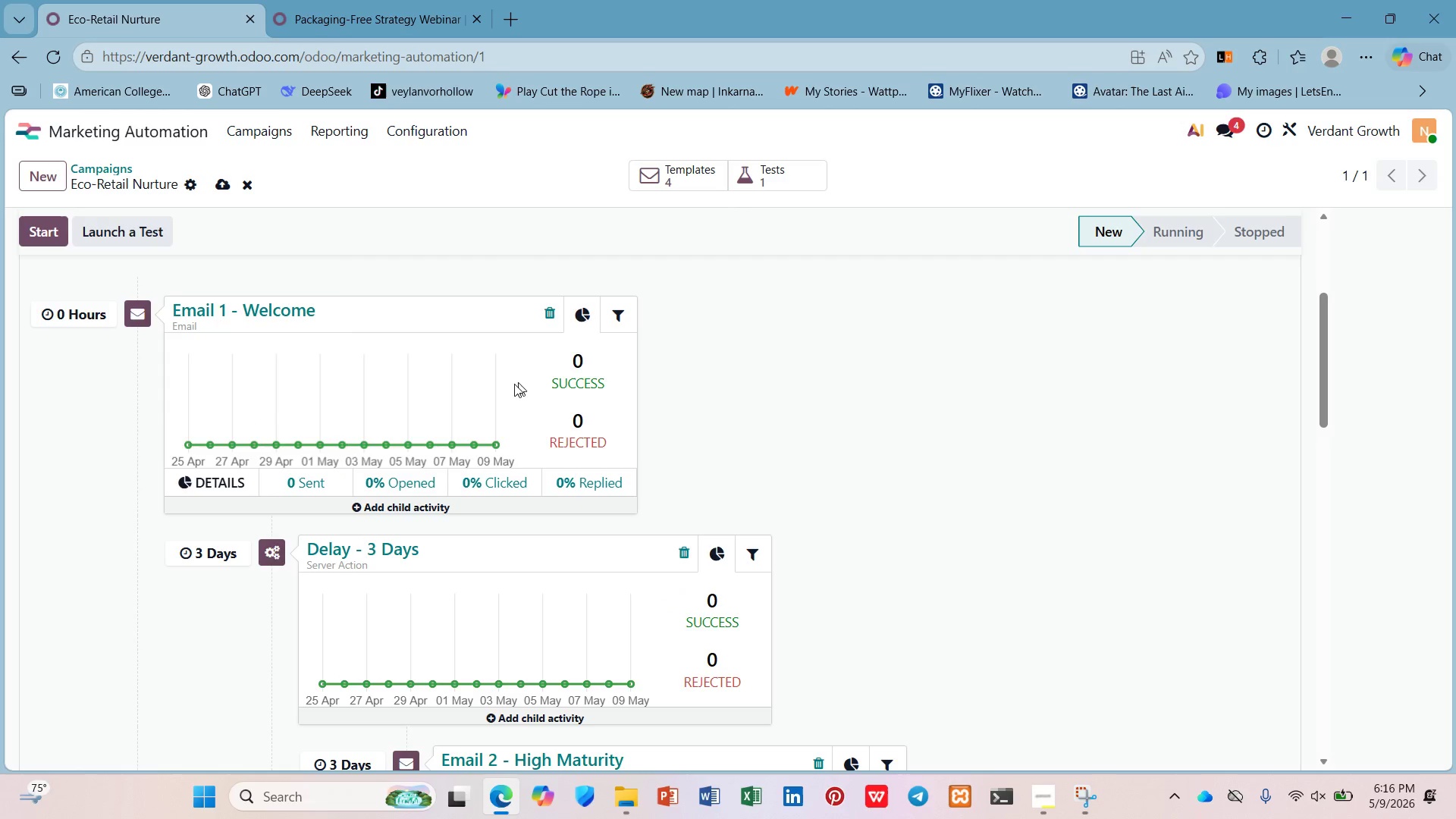 
scroll: coordinate [506, 394], scroll_direction: down, amount: 1.0
 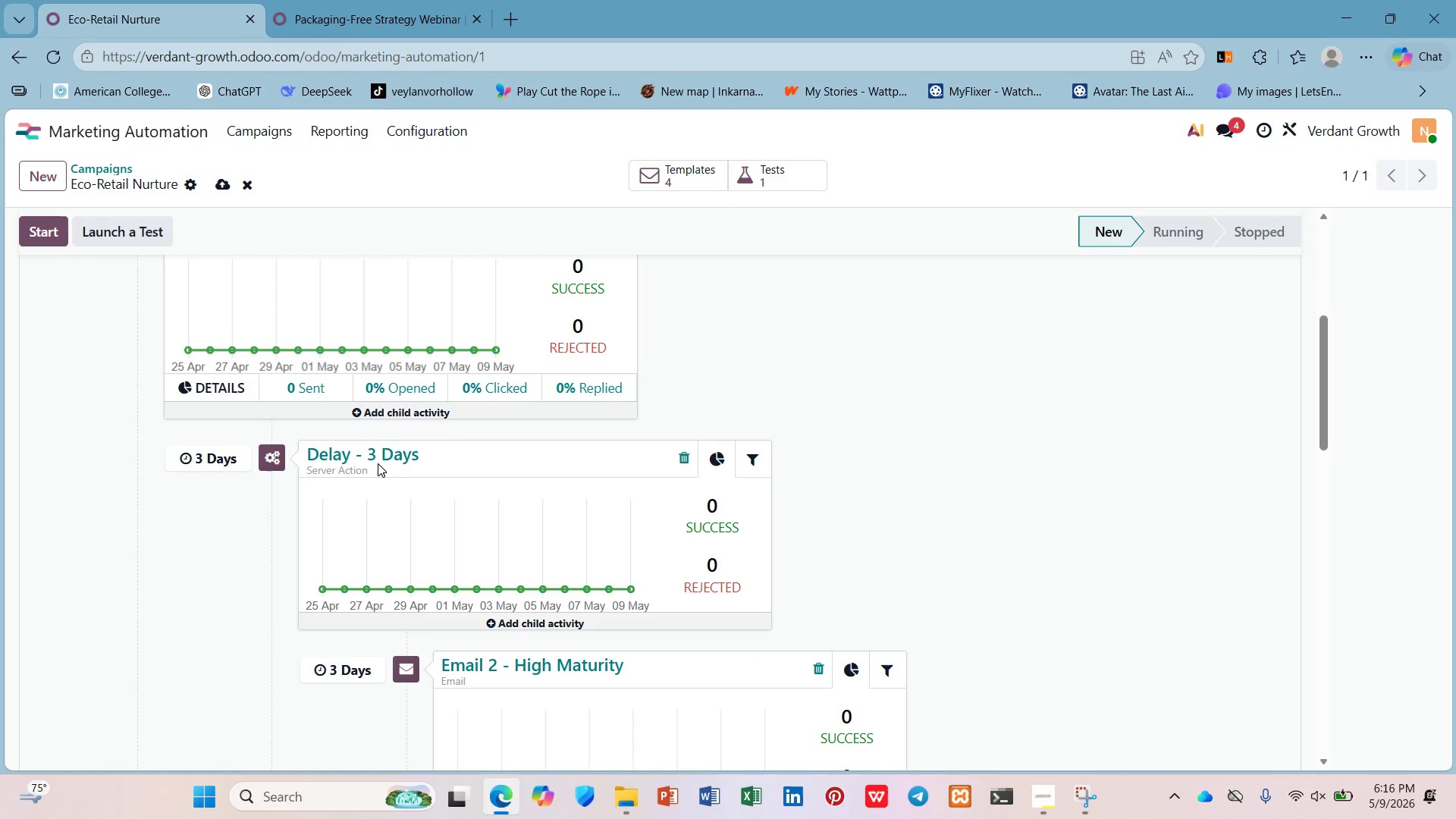 
left_click([380, 449])
 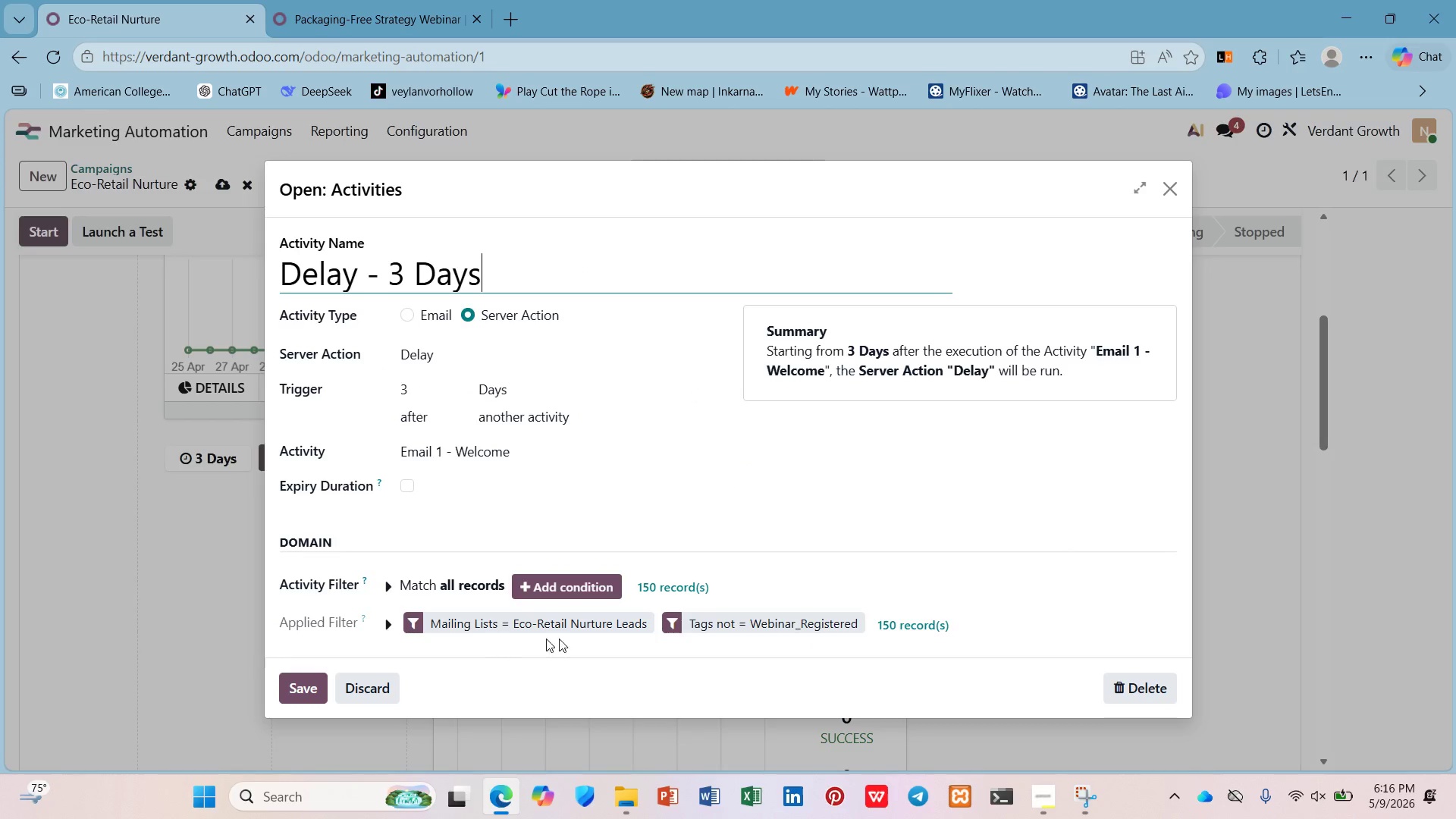 
left_click([1172, 176])
 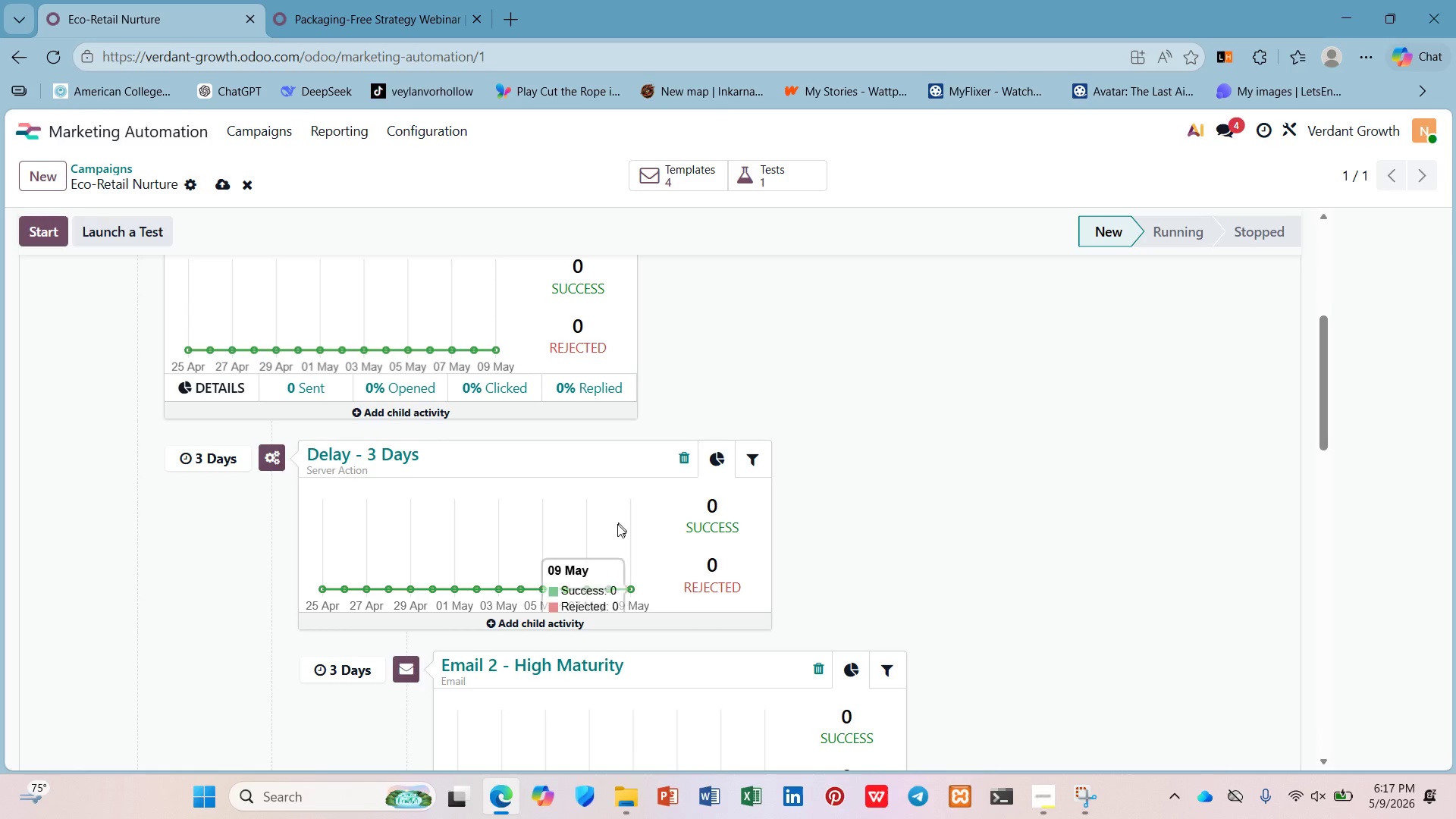 
scroll: coordinate [617, 524], scroll_direction: down, amount: 2.0
 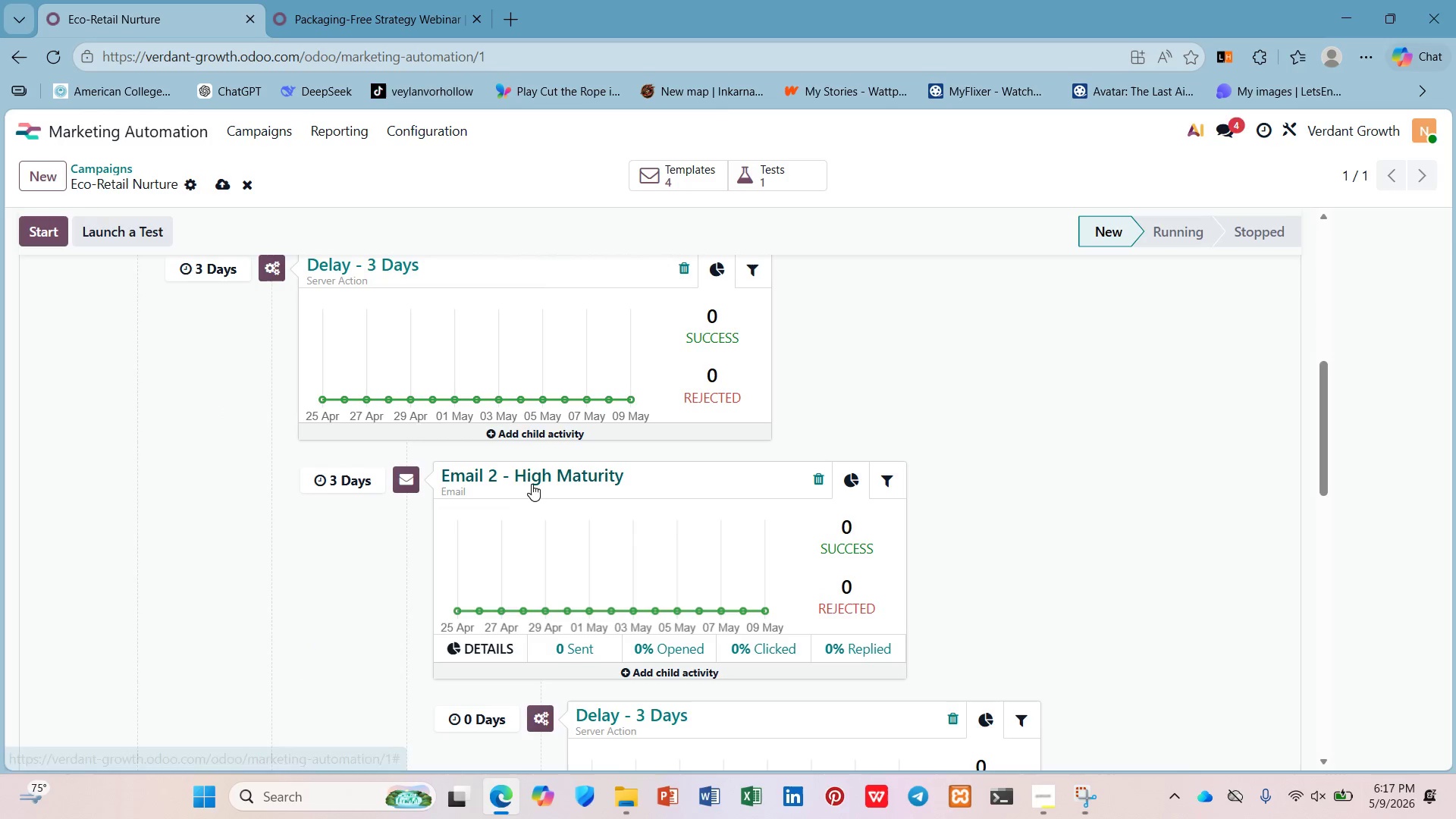 
left_click([532, 480])
 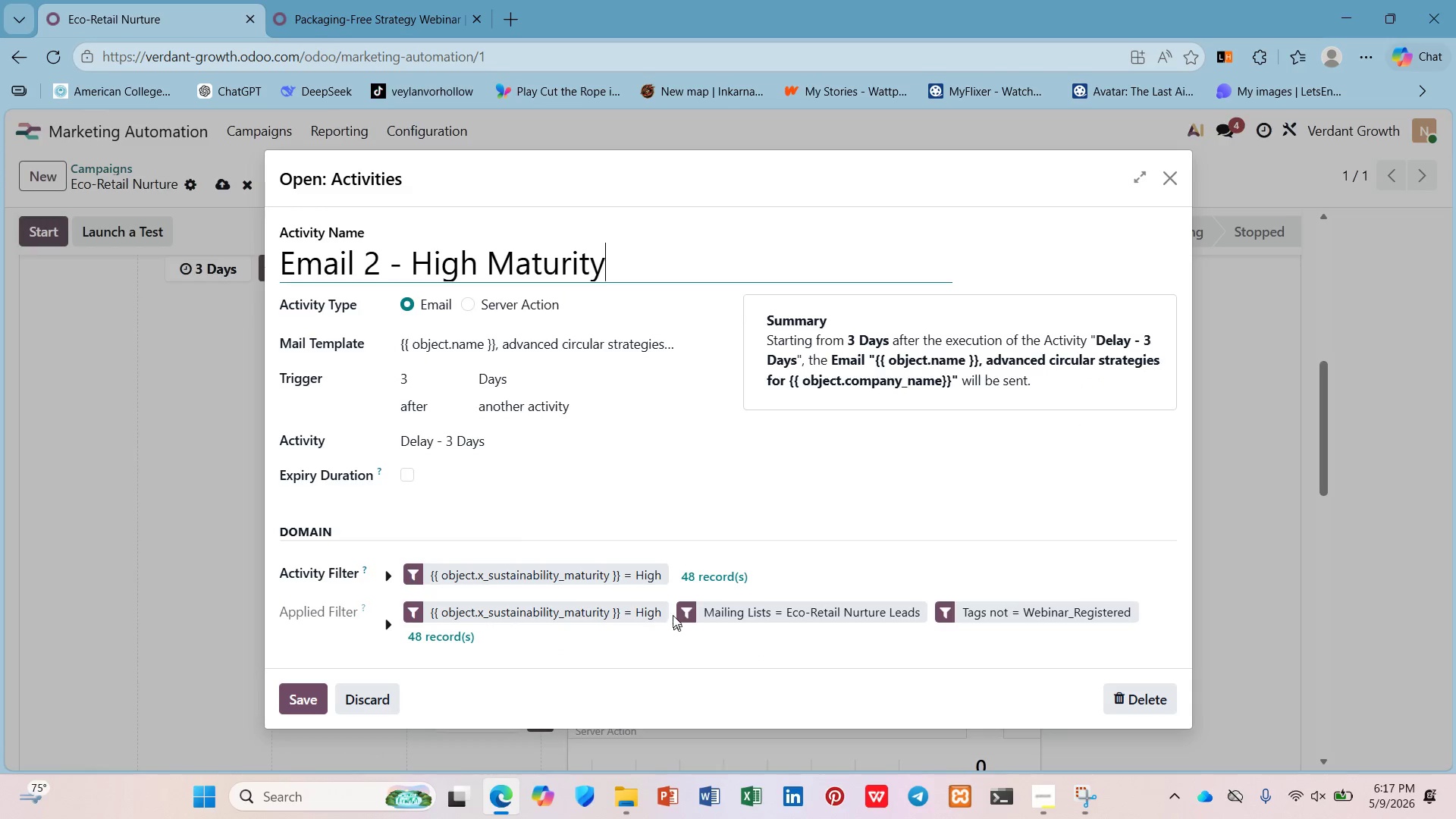 
left_click([653, 575])
 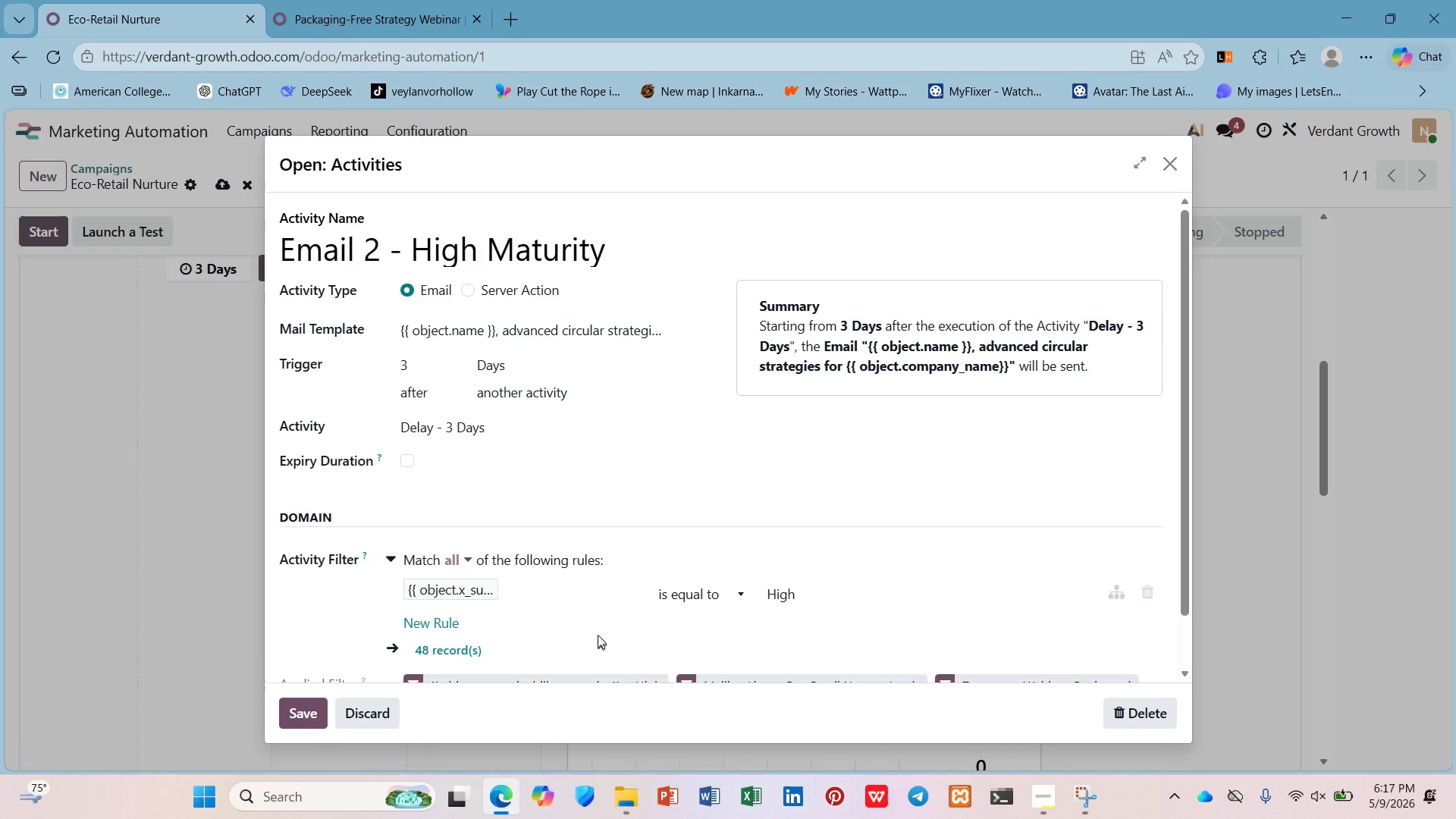 
scroll: coordinate [583, 627], scroll_direction: down, amount: 2.0
 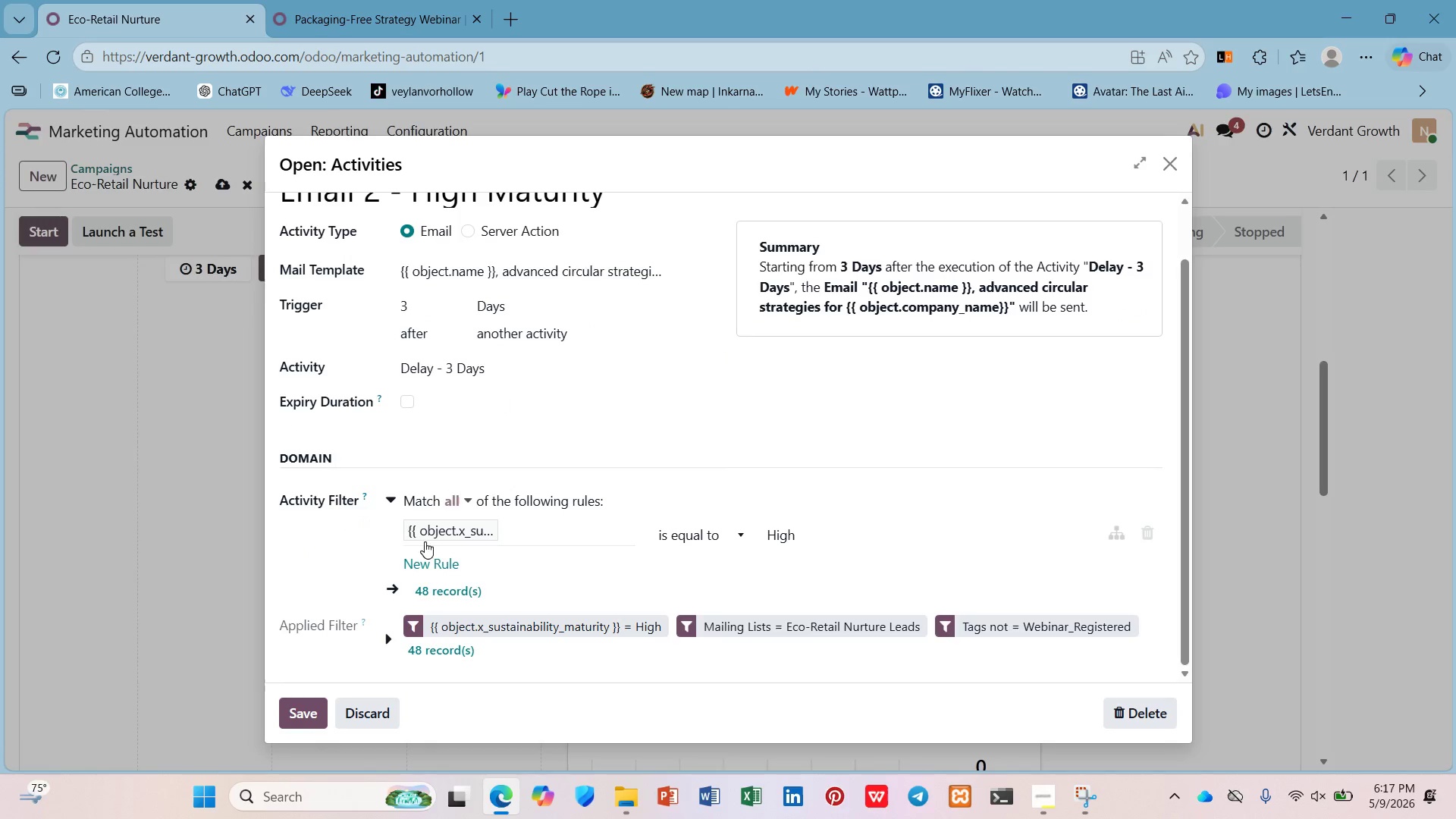 
wait(5.62)
 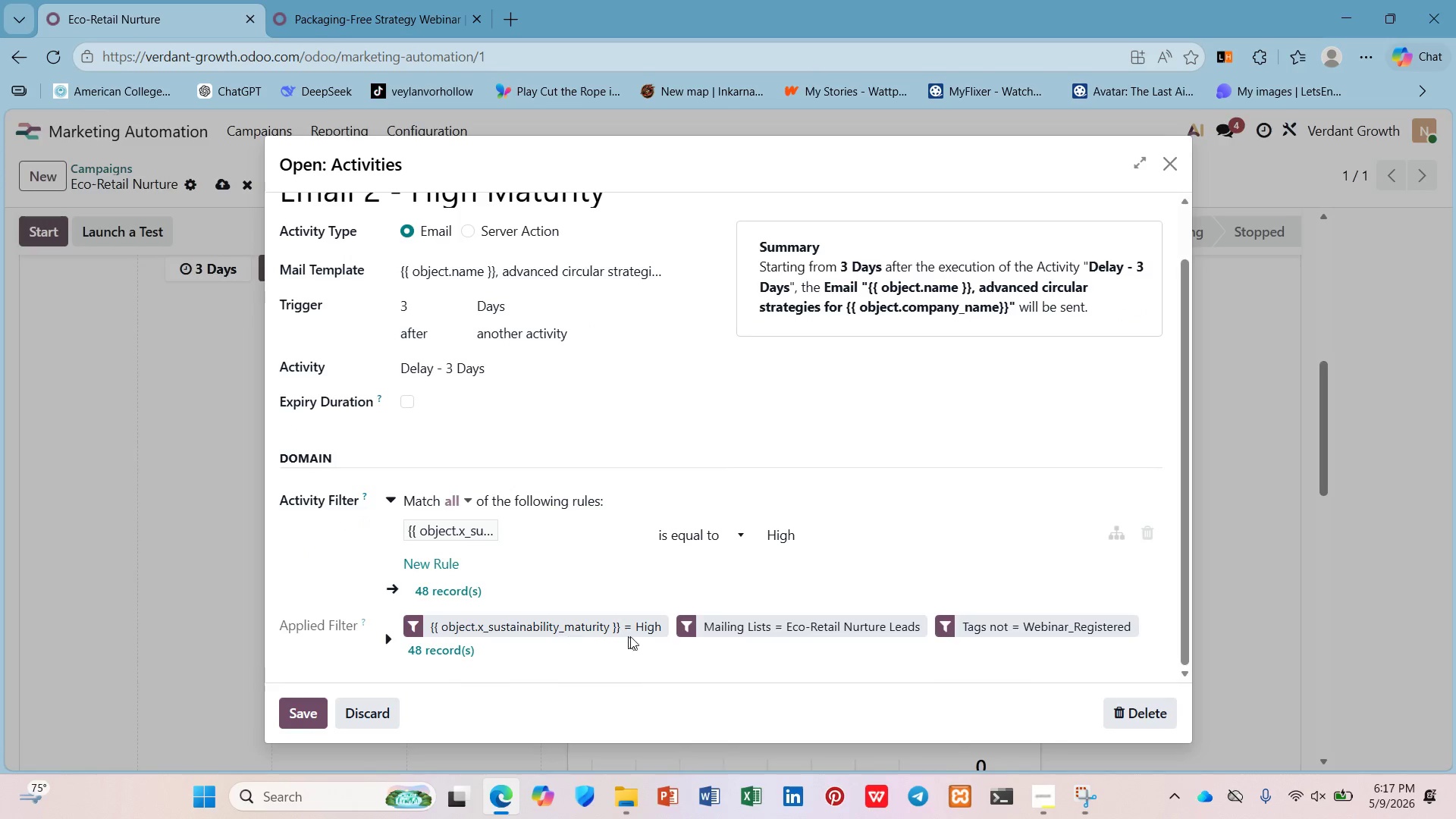 
left_click([1175, 163])
 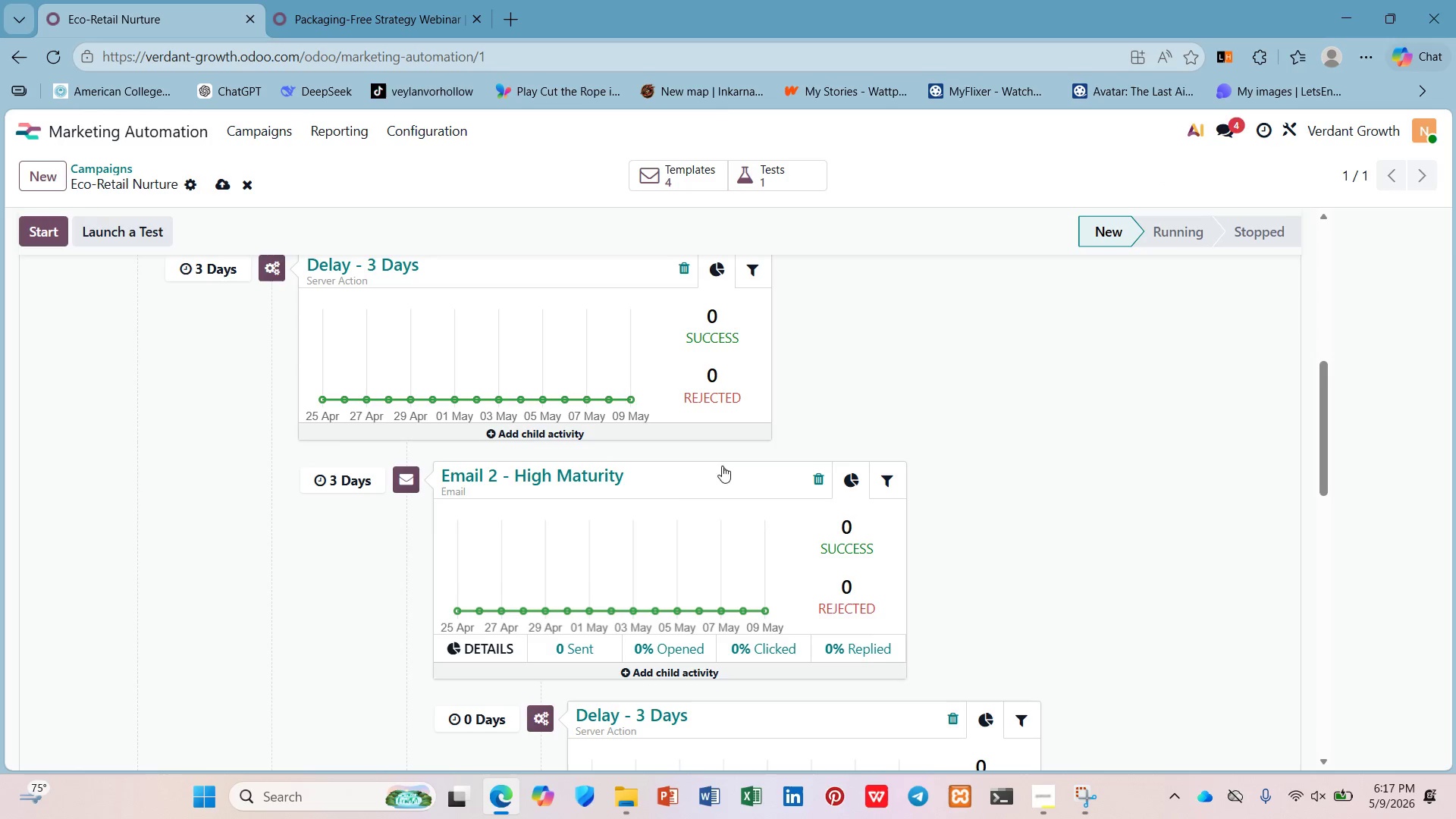 
scroll: coordinate [689, 482], scroll_direction: down, amount: 3.0
 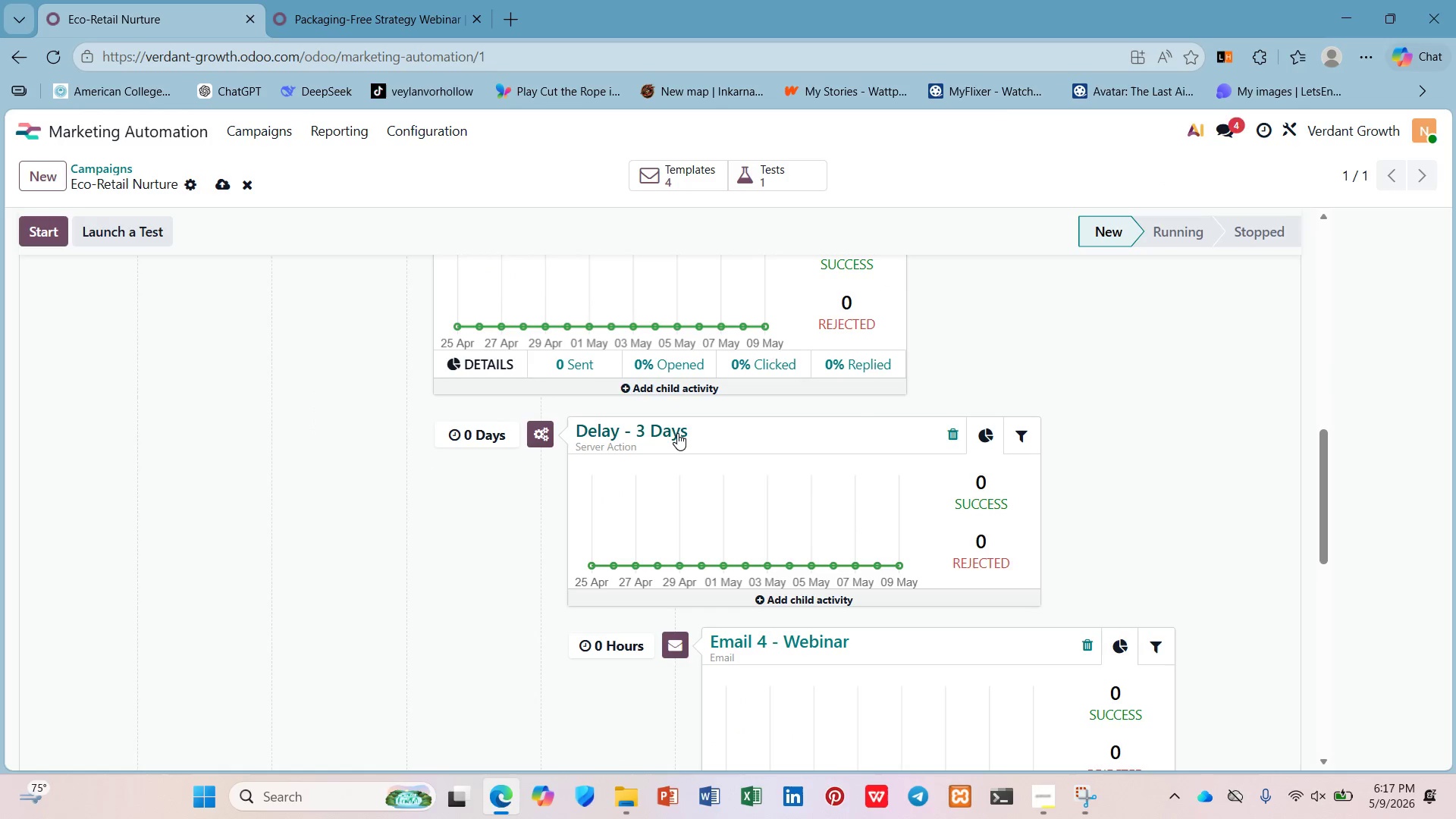 
left_click([676, 433])
 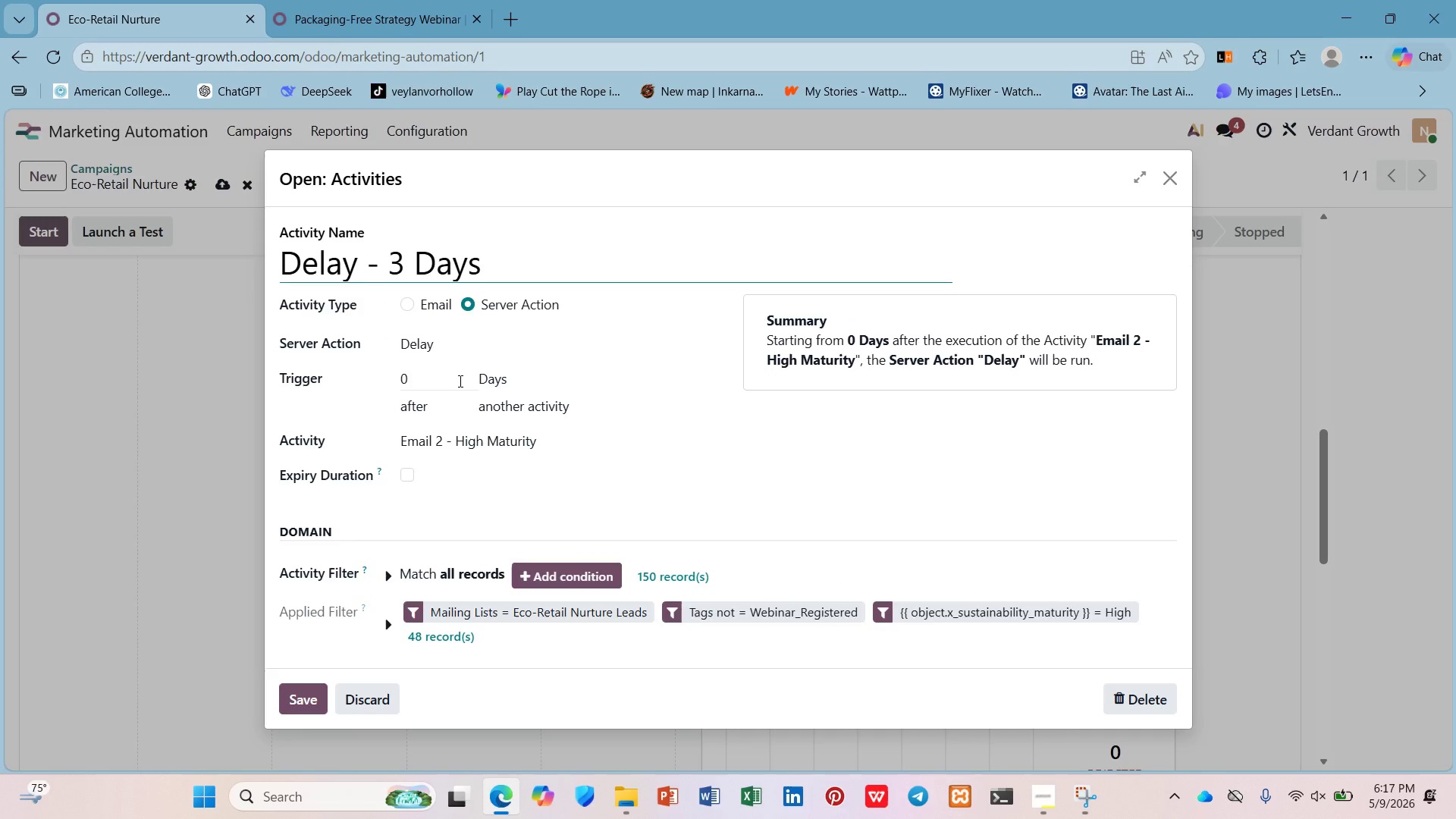 
left_click([439, 371])
 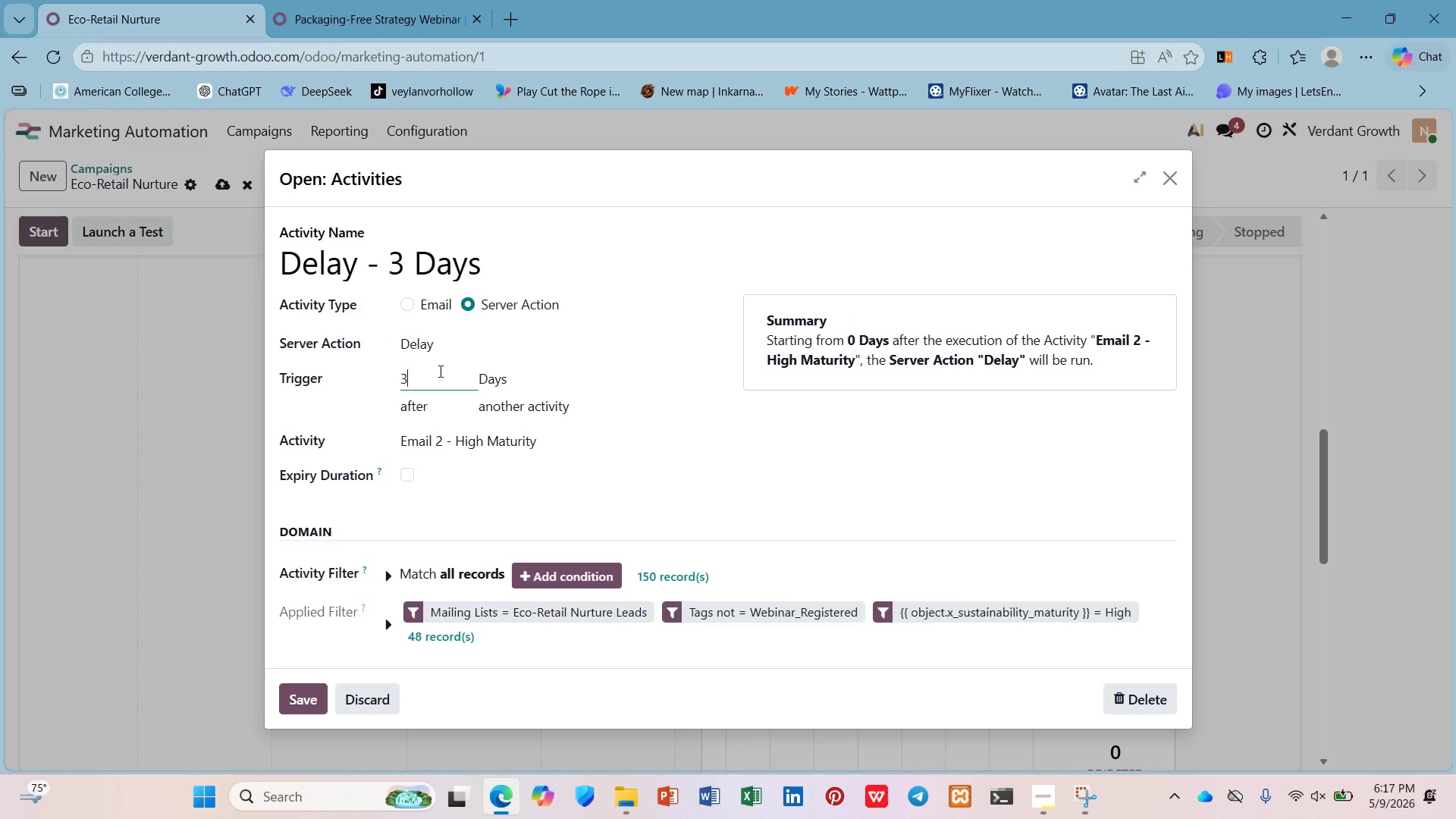 
key(3)
 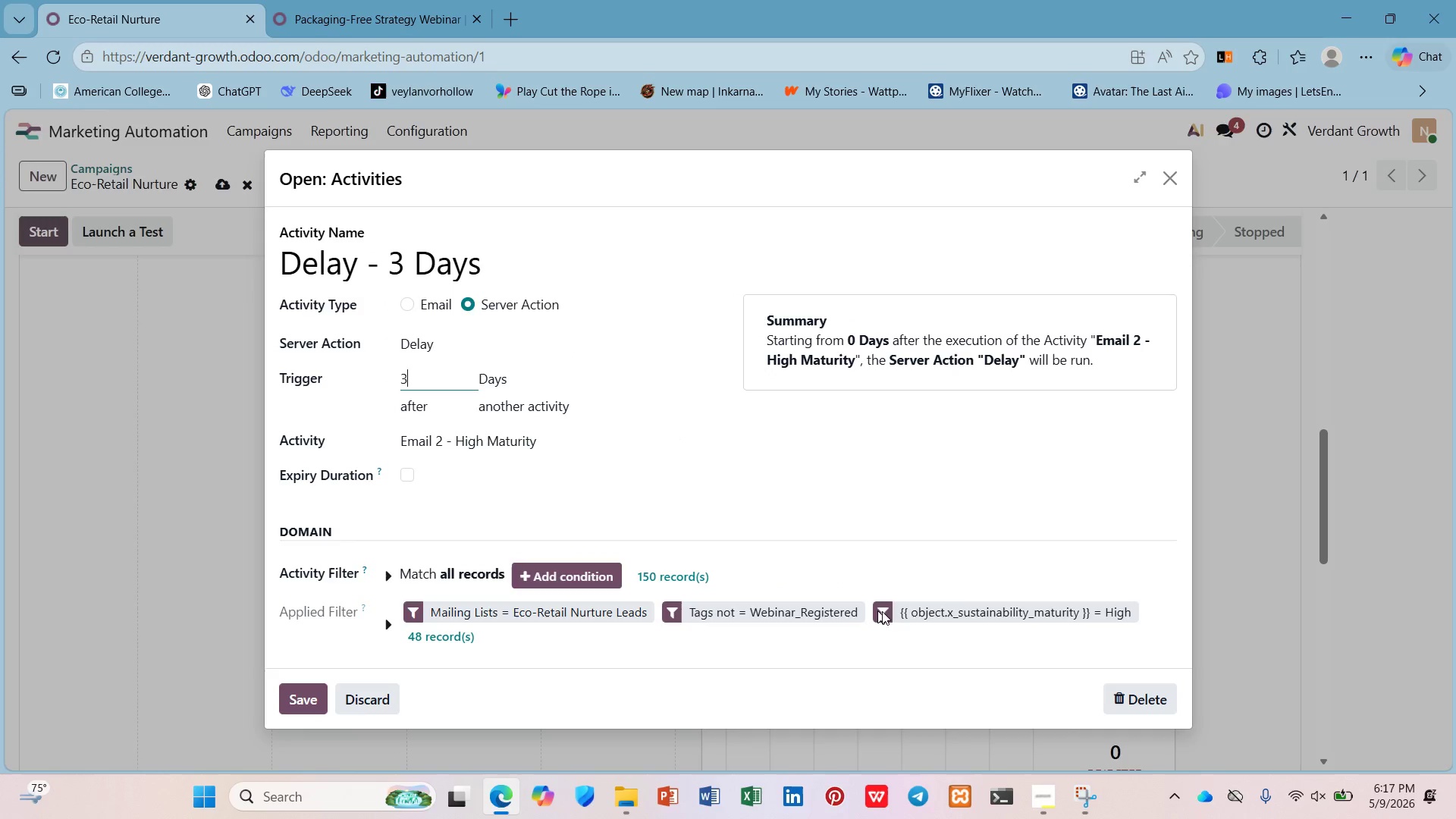 
left_click([305, 697])
 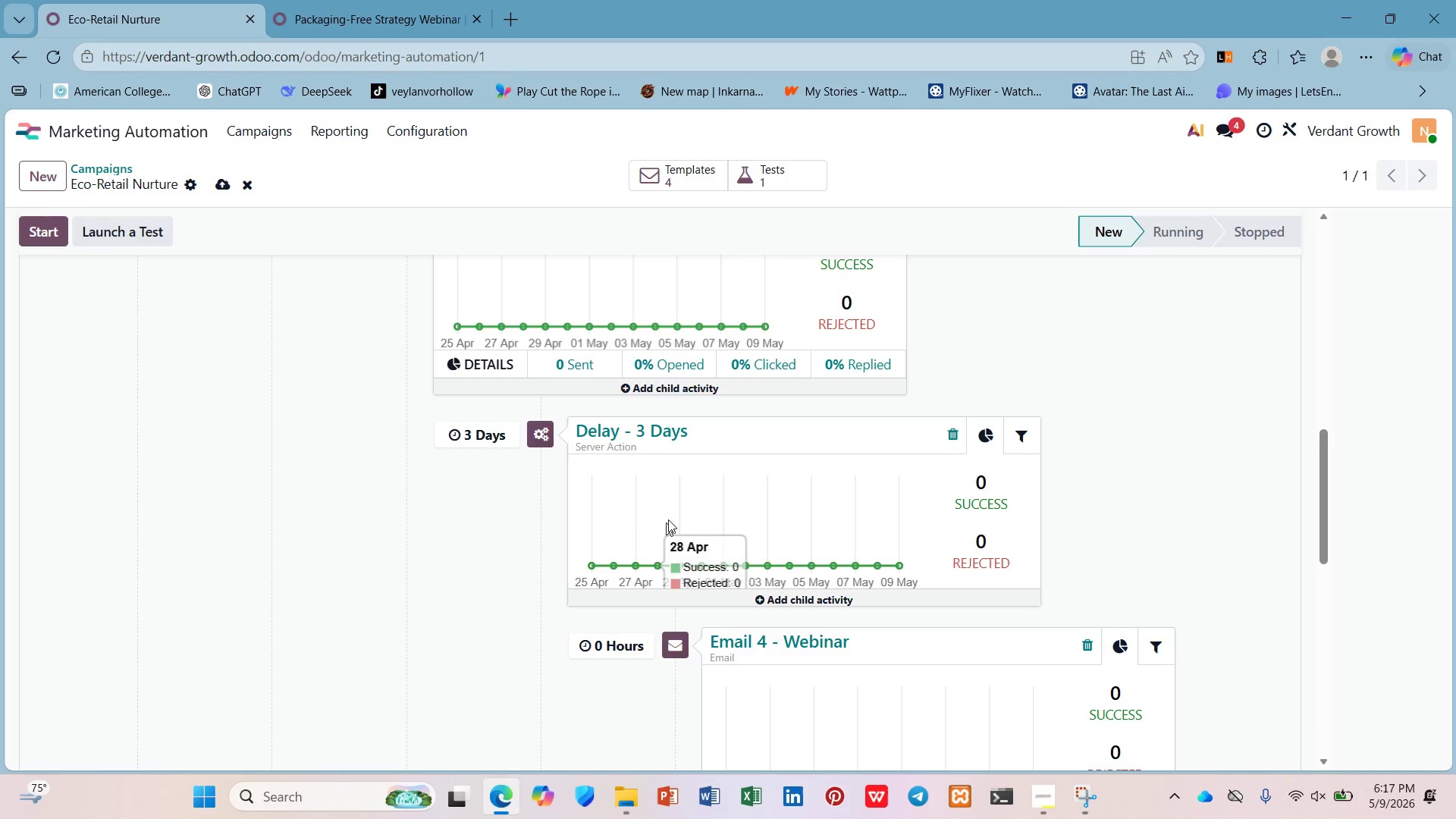 
scroll: coordinate [688, 509], scroll_direction: down, amount: 1.0
 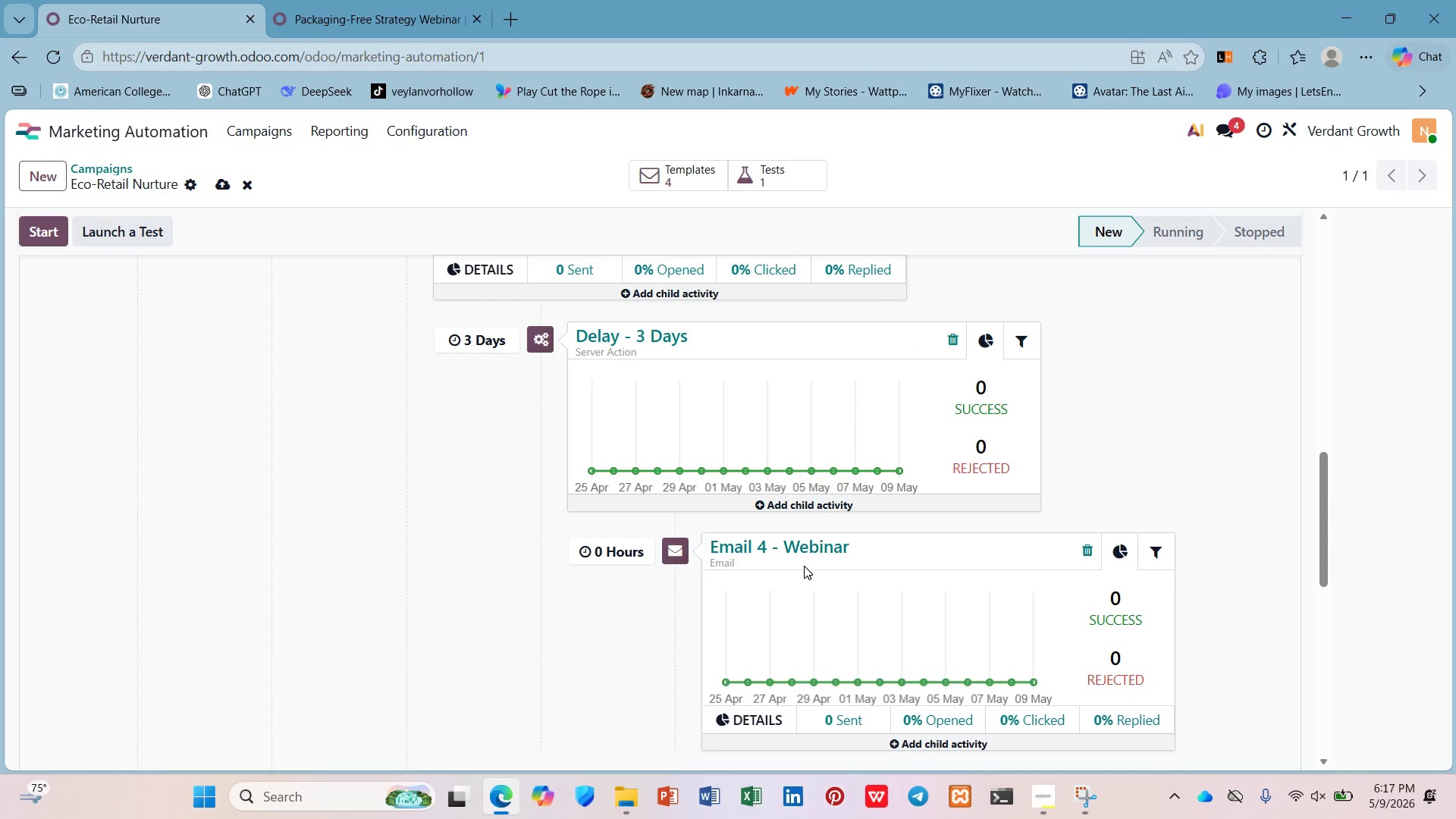 
left_click([811, 541])
 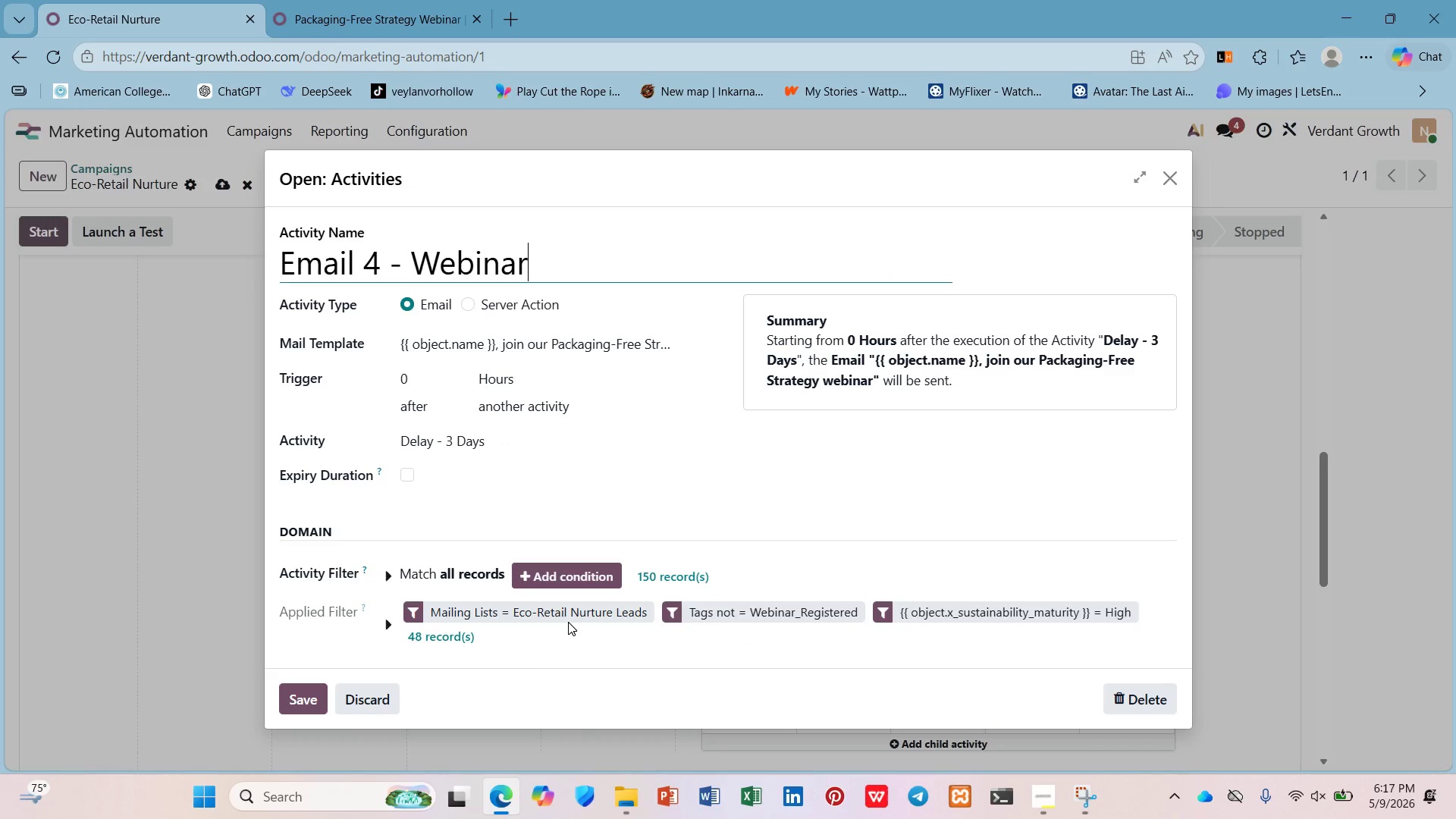 
wait(9.81)
 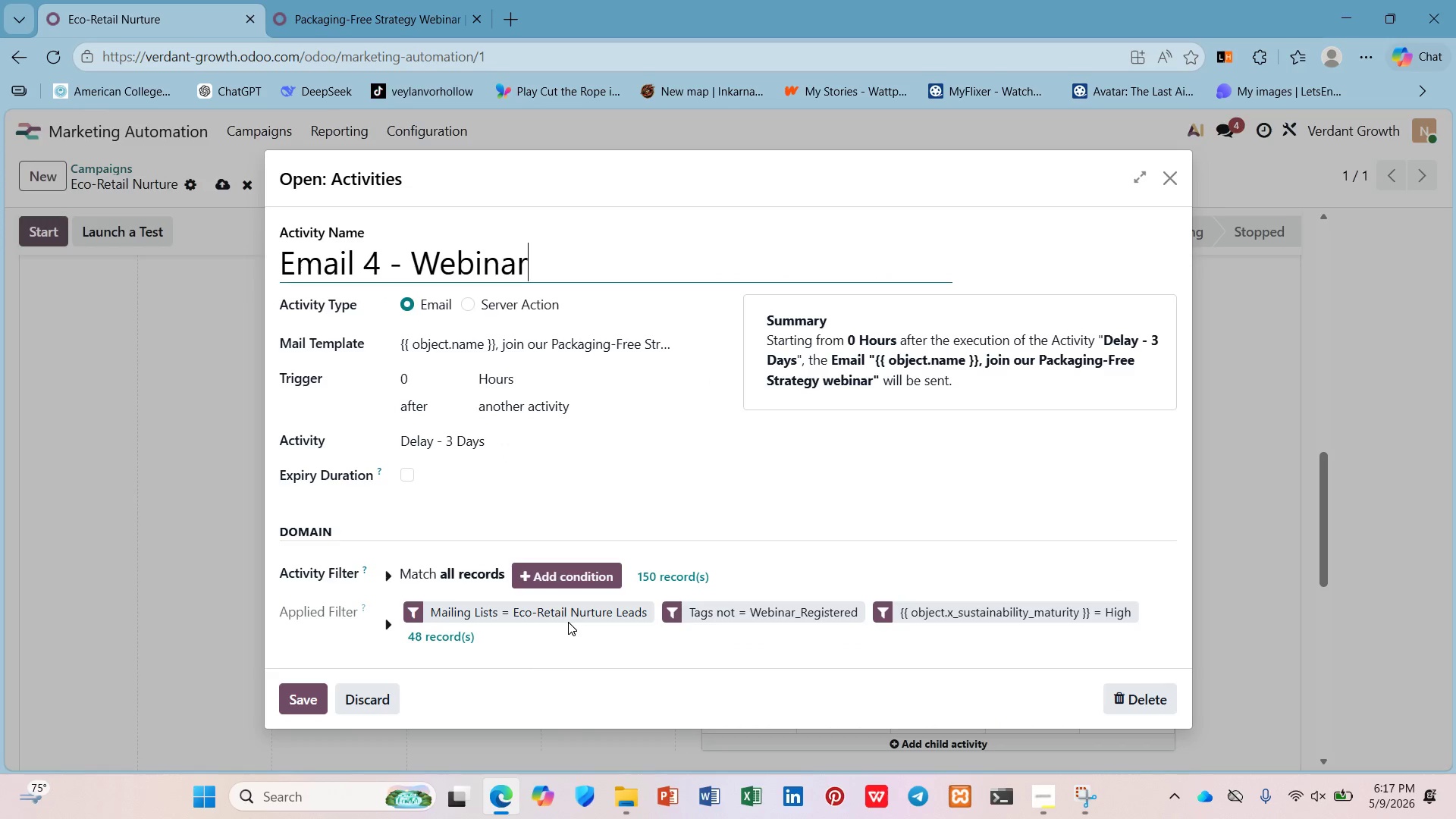 
scroll: coordinate [678, 488], scroll_direction: down, amount: 4.0
 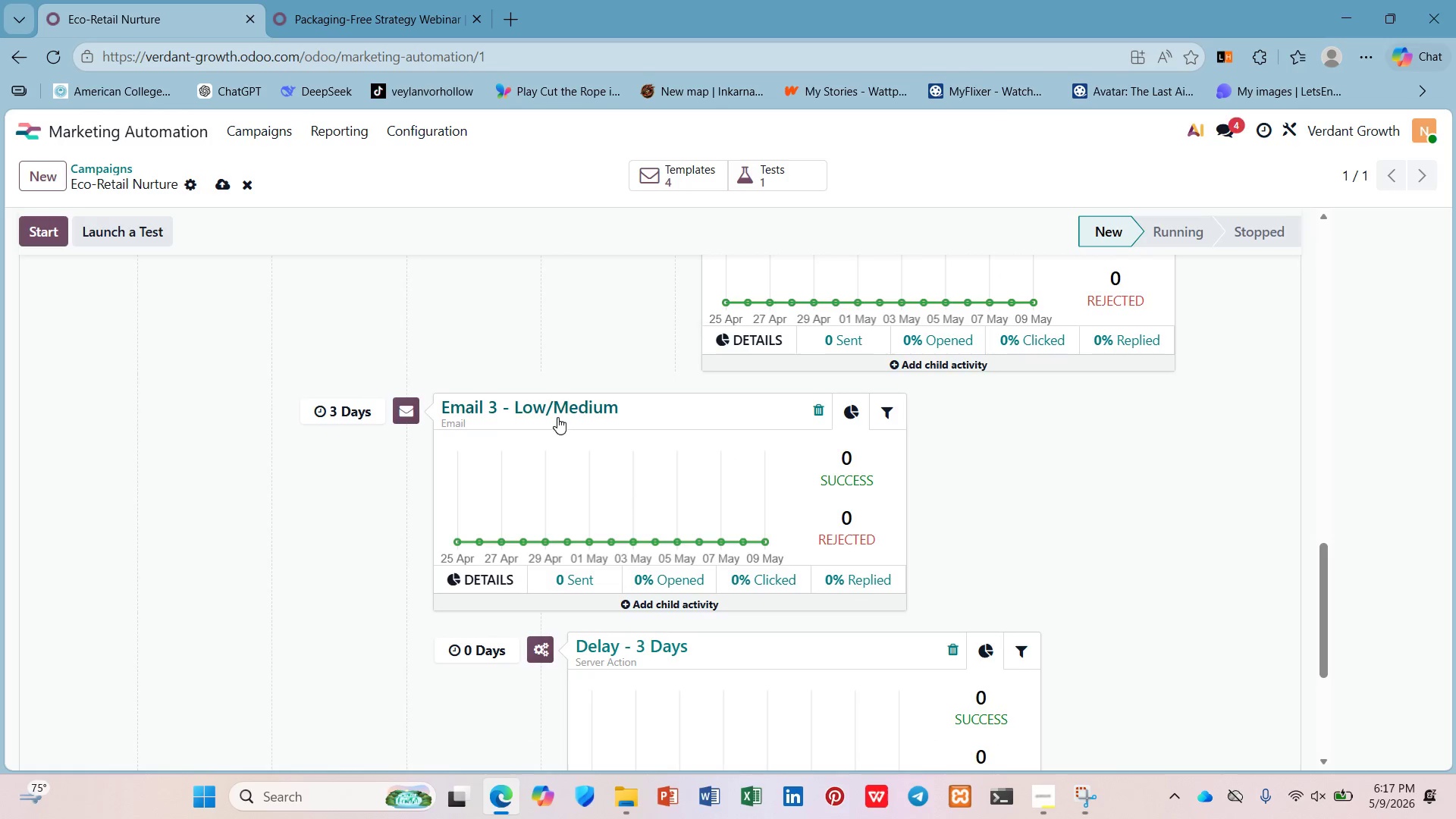 
left_click([566, 401])
 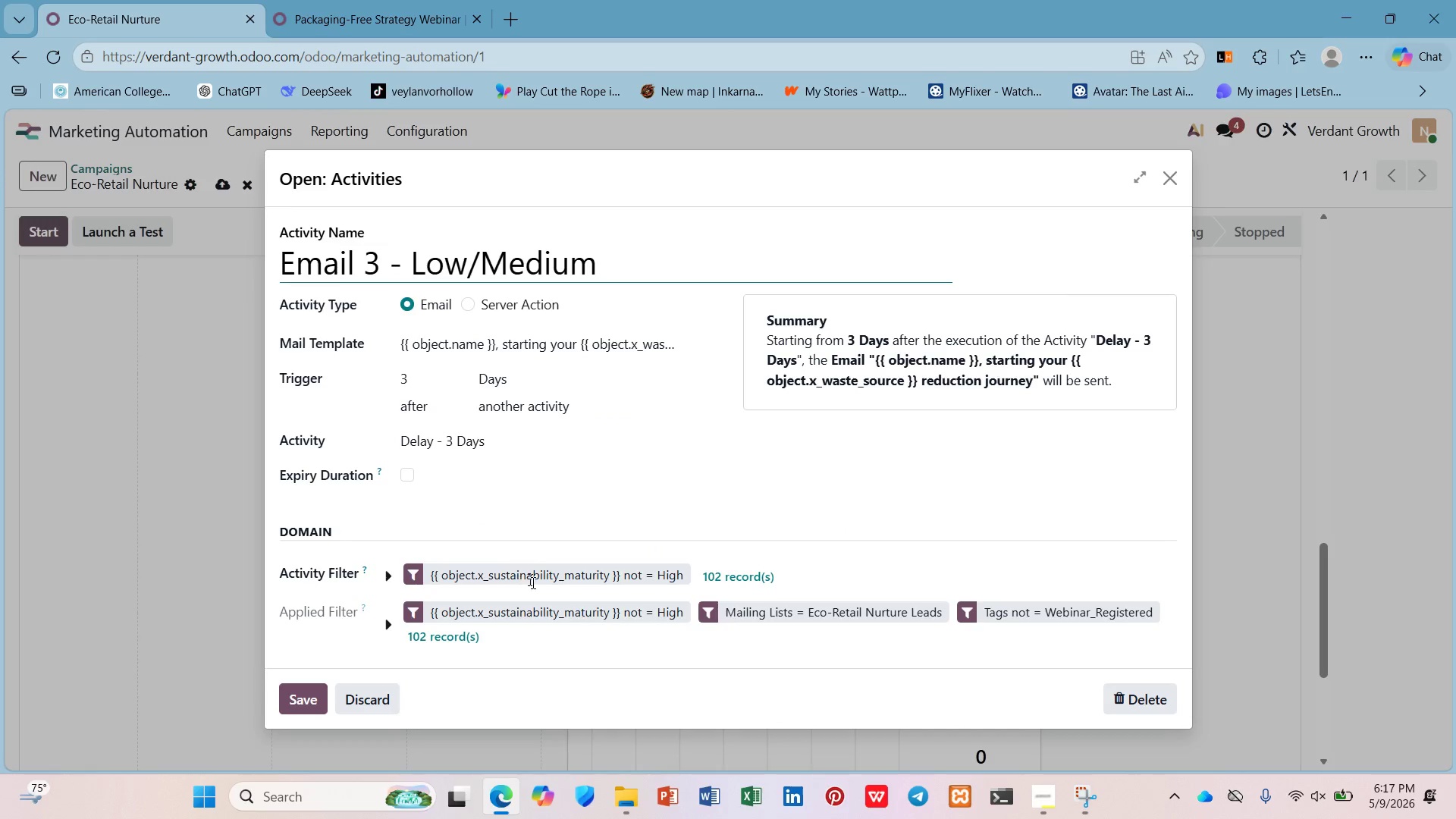 
wait(8.09)
 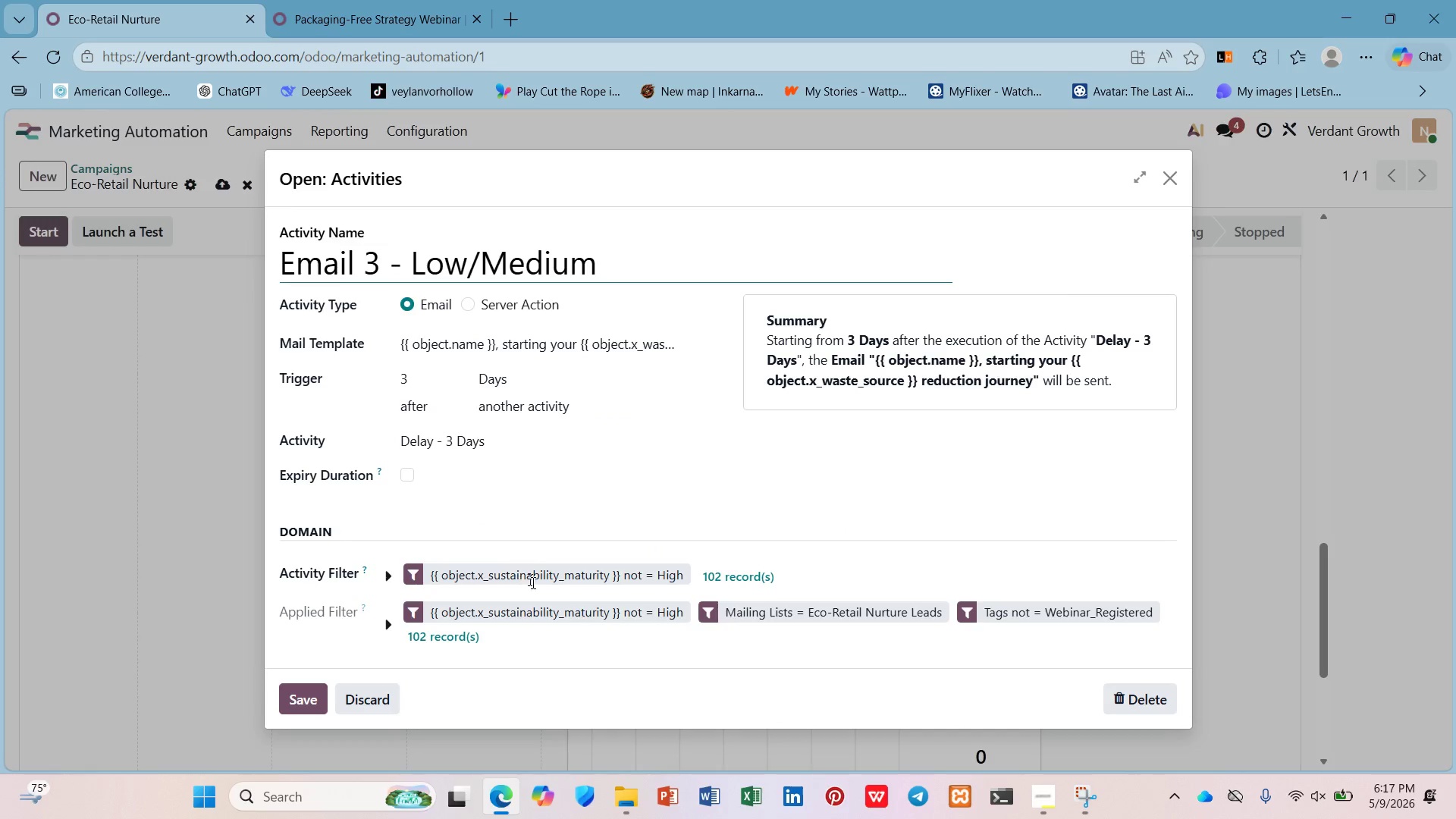 
left_click([388, 621])
 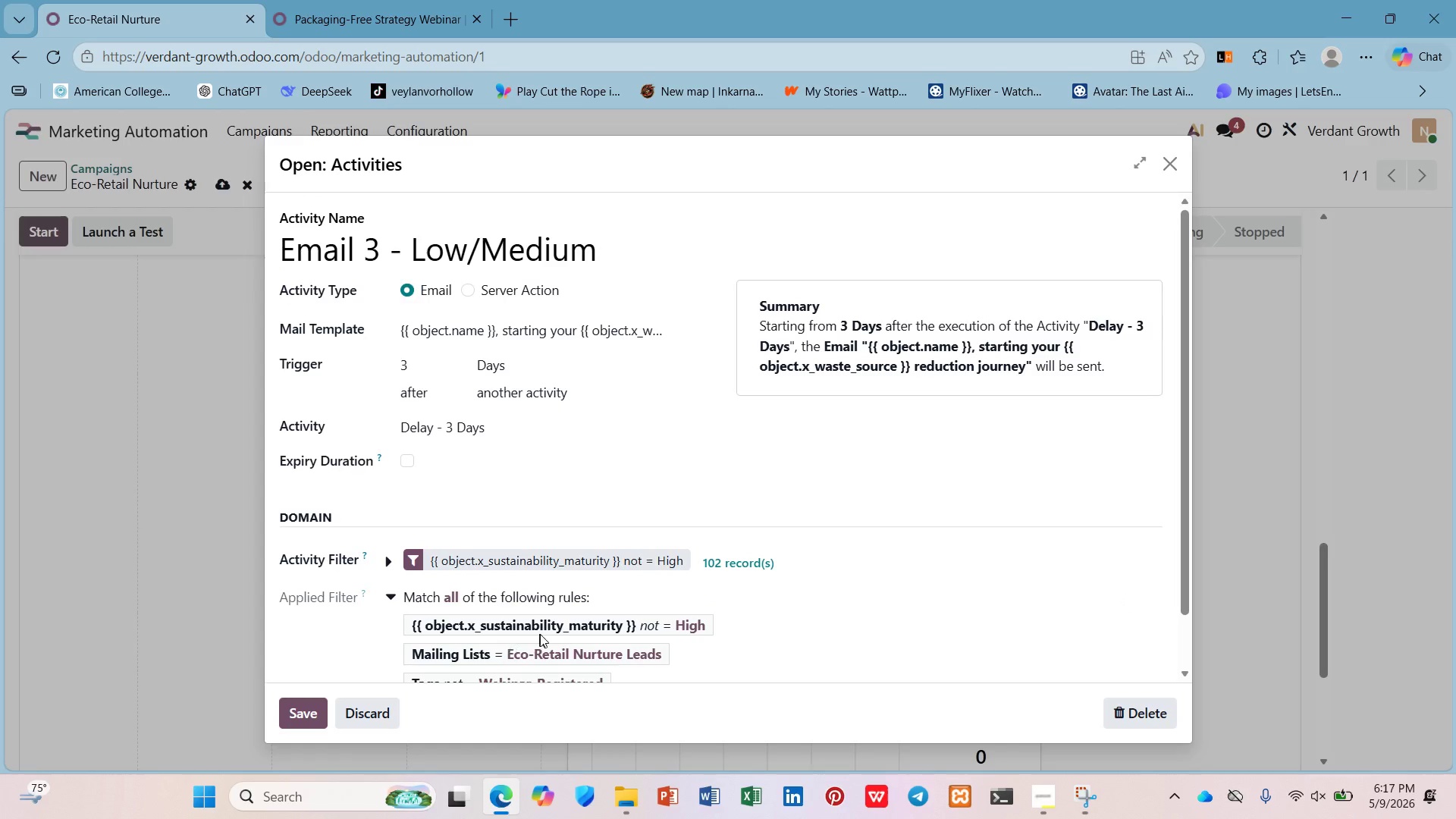 
scroll: coordinate [543, 626], scroll_direction: down, amount: 2.0
 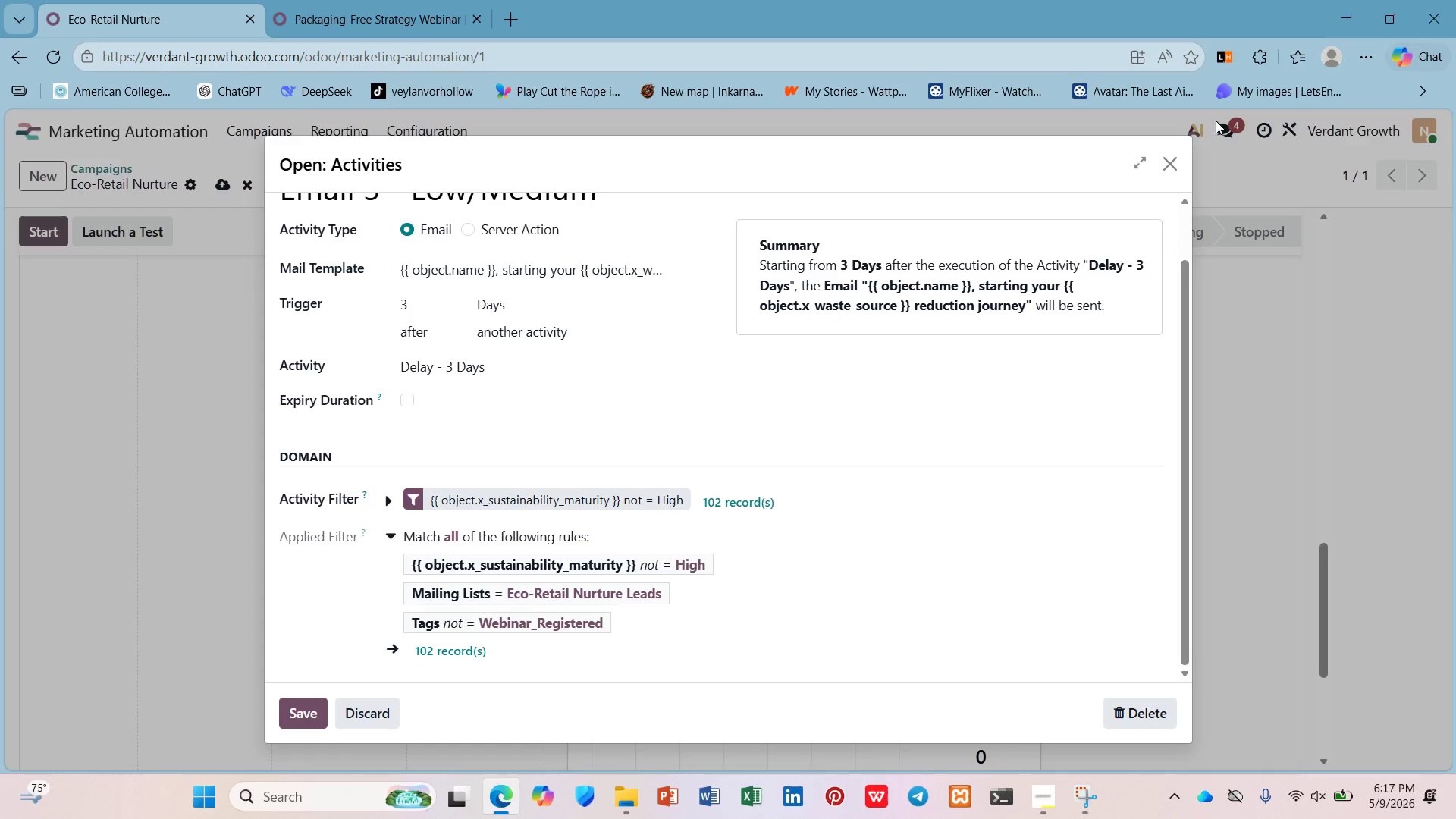 
left_click([1173, 161])
 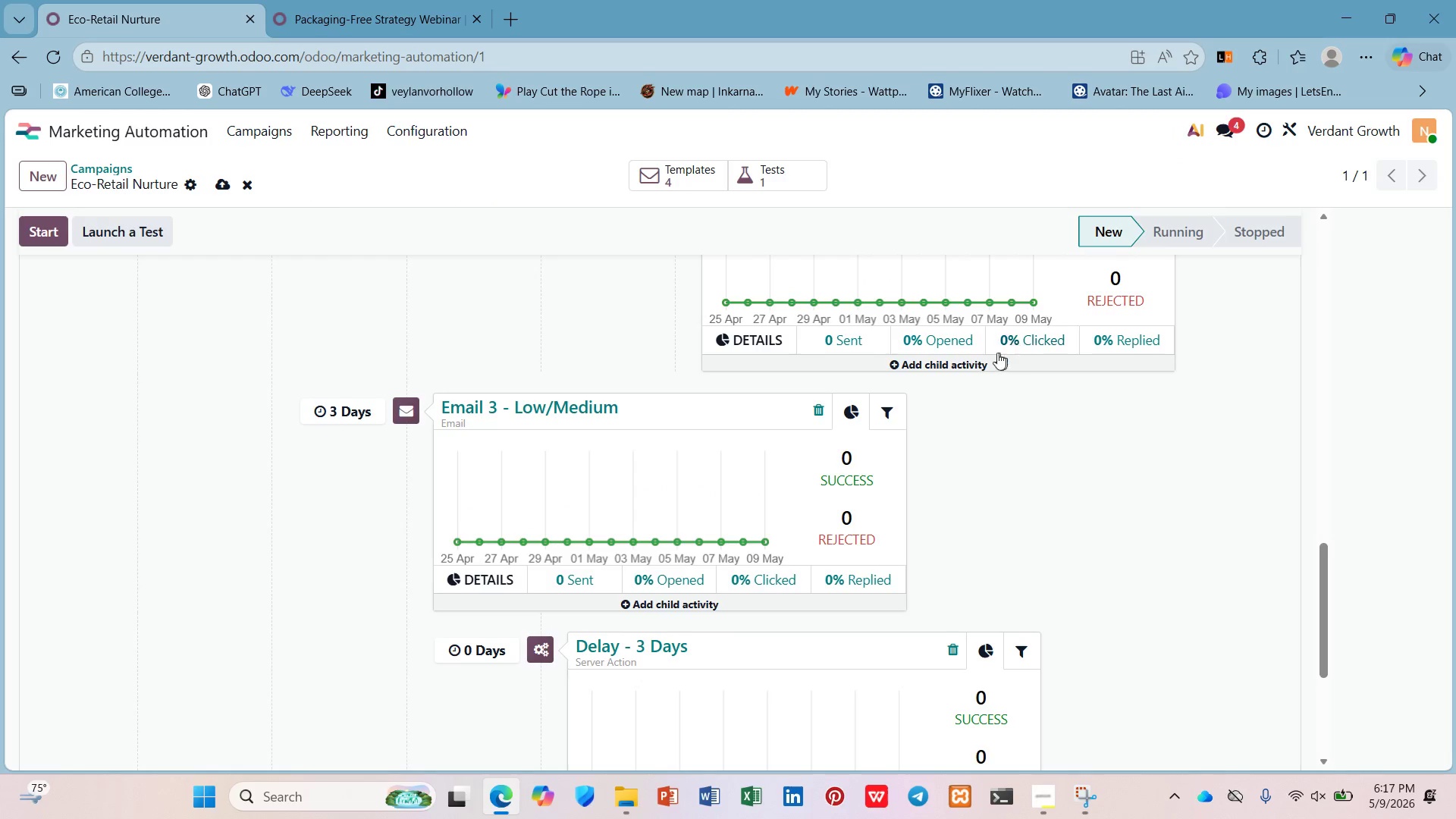 
scroll: coordinate [981, 362], scroll_direction: down, amount: 2.0
 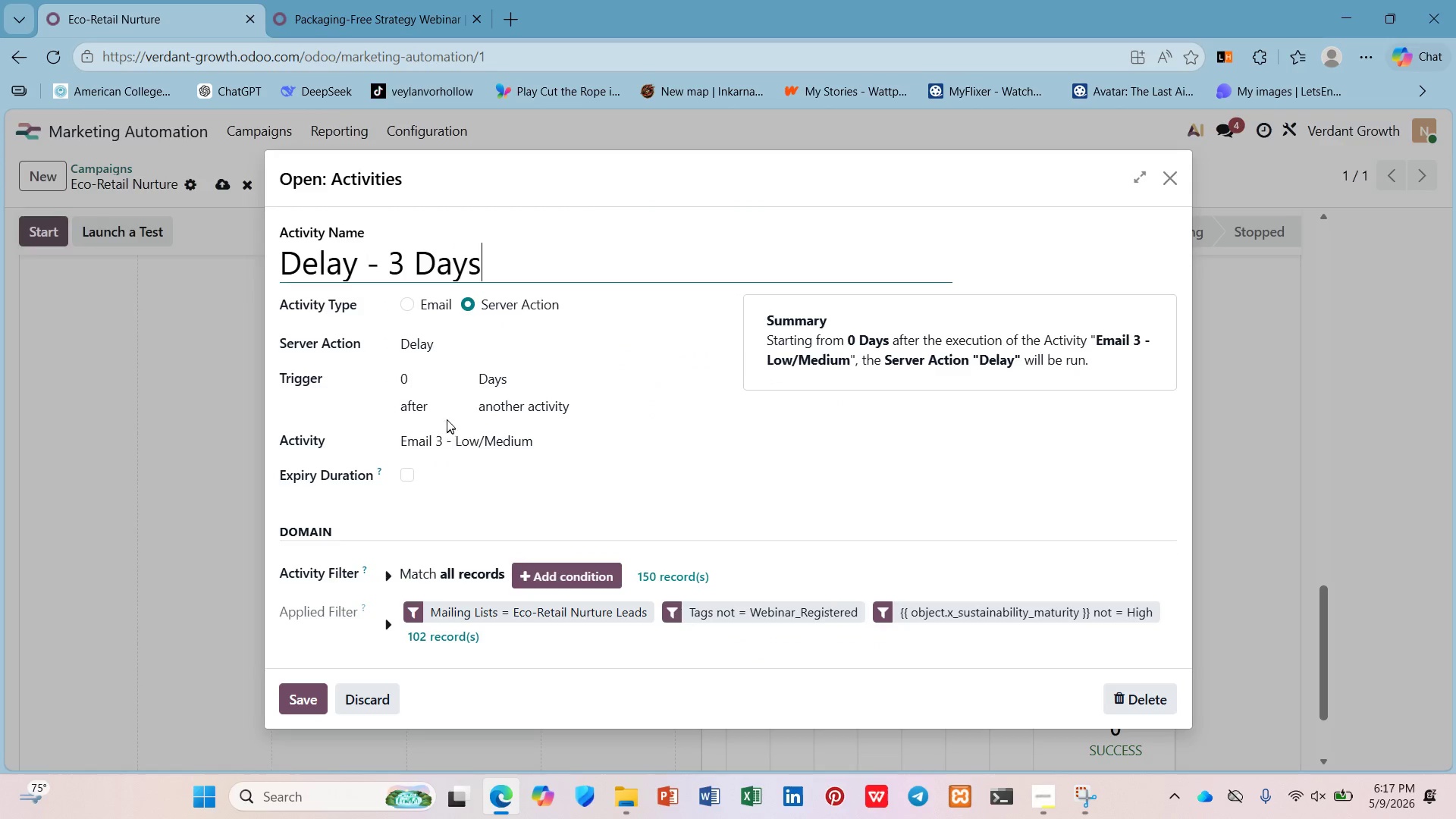 
left_click([442, 378])
 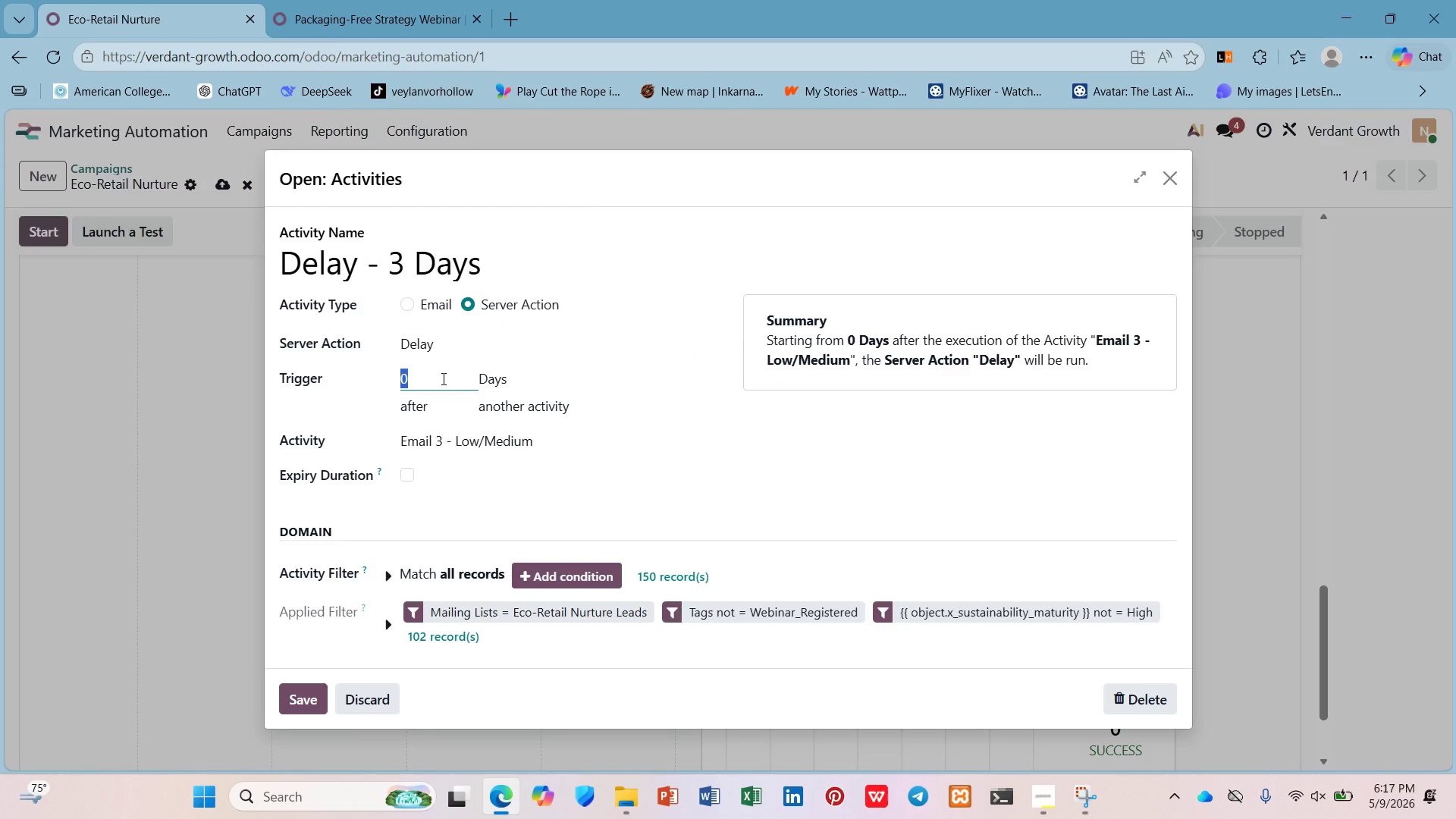 
key(3)
 